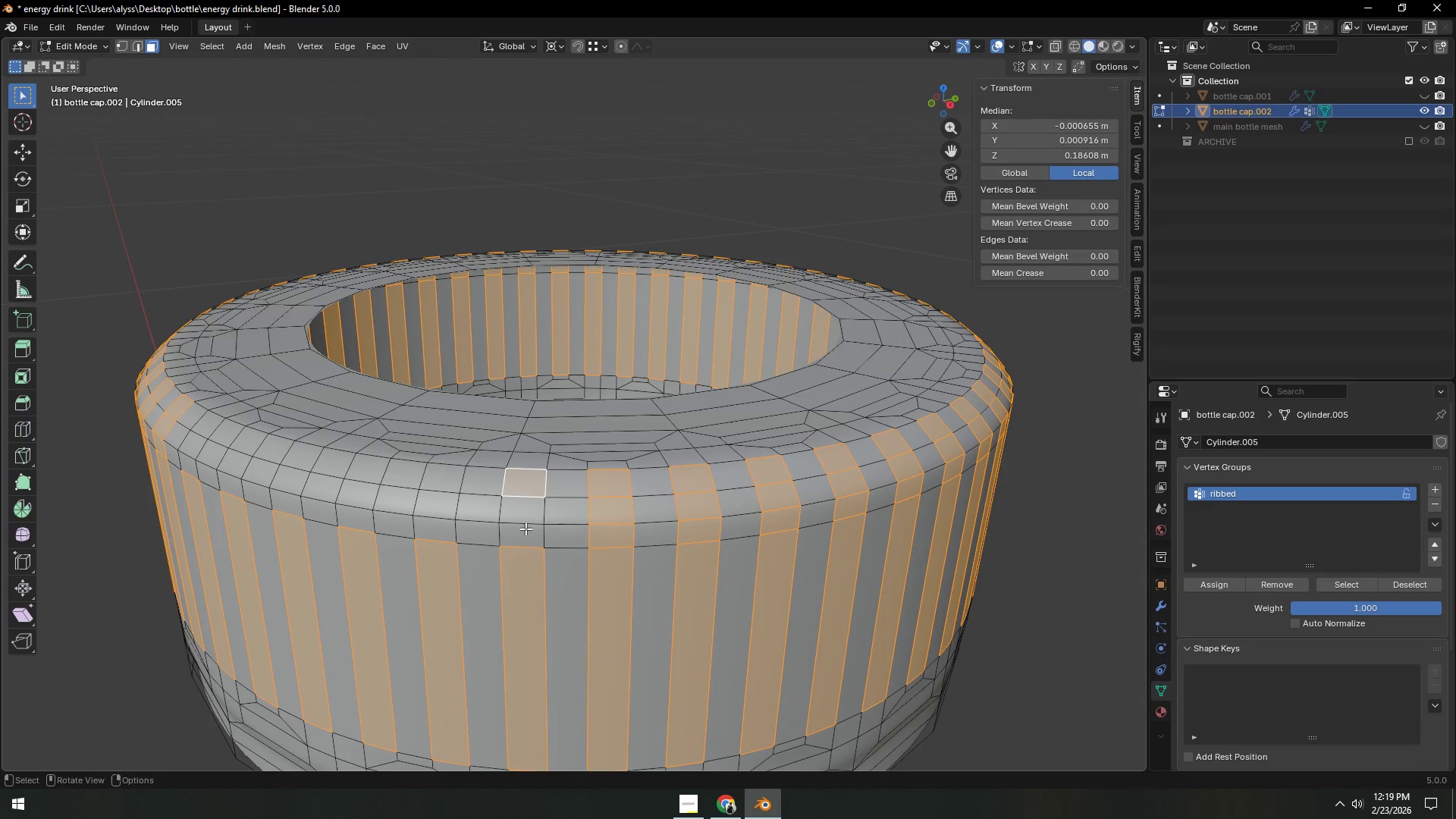 
hold_key(key=ControlLeft, duration=0.55)
left_click([523, 532])
 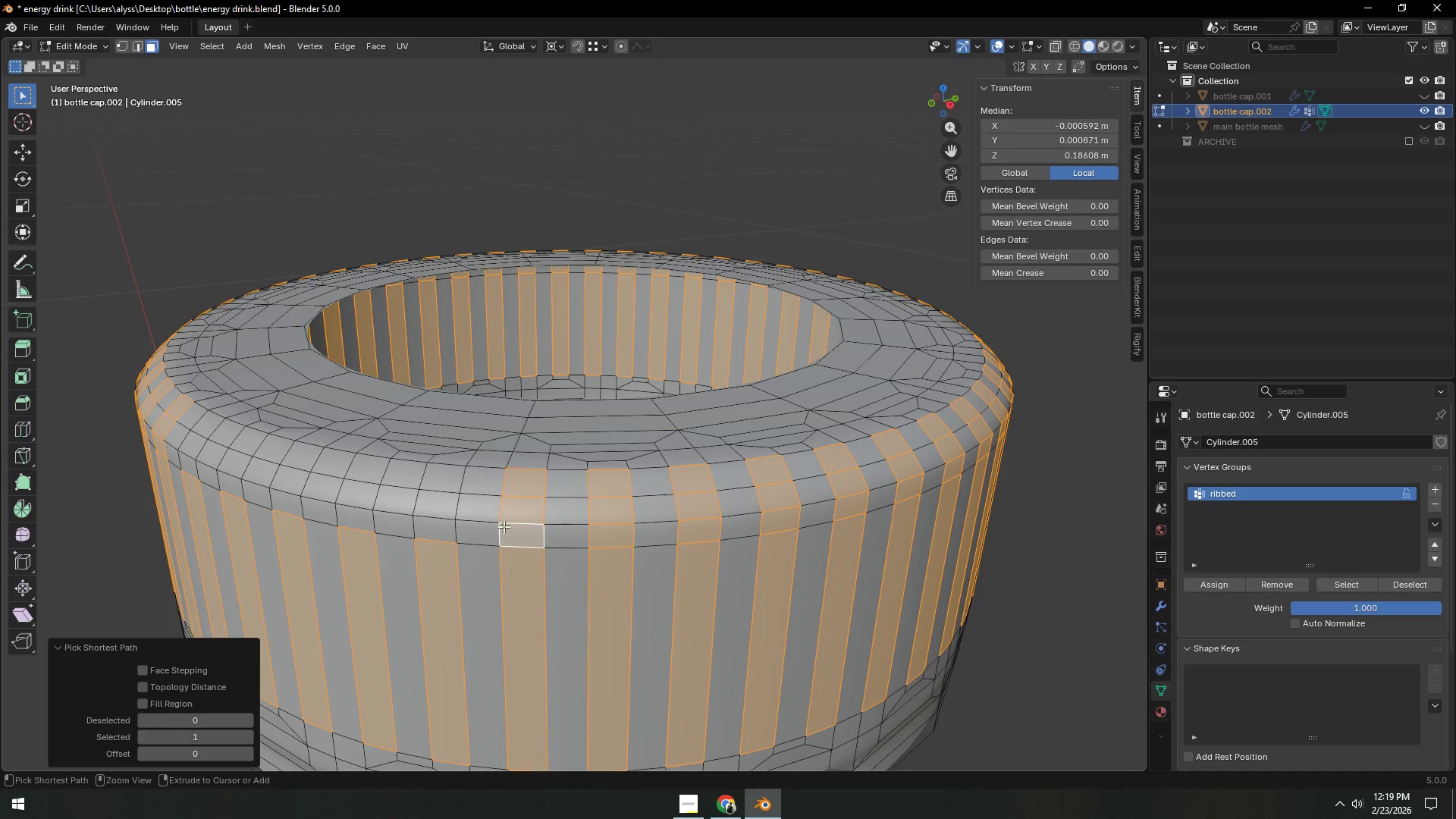 
hold_key(key=ControlLeft, duration=1.05)
hold_key(key=ShiftLeft, duration=0.38)
left_click([450, 478])
 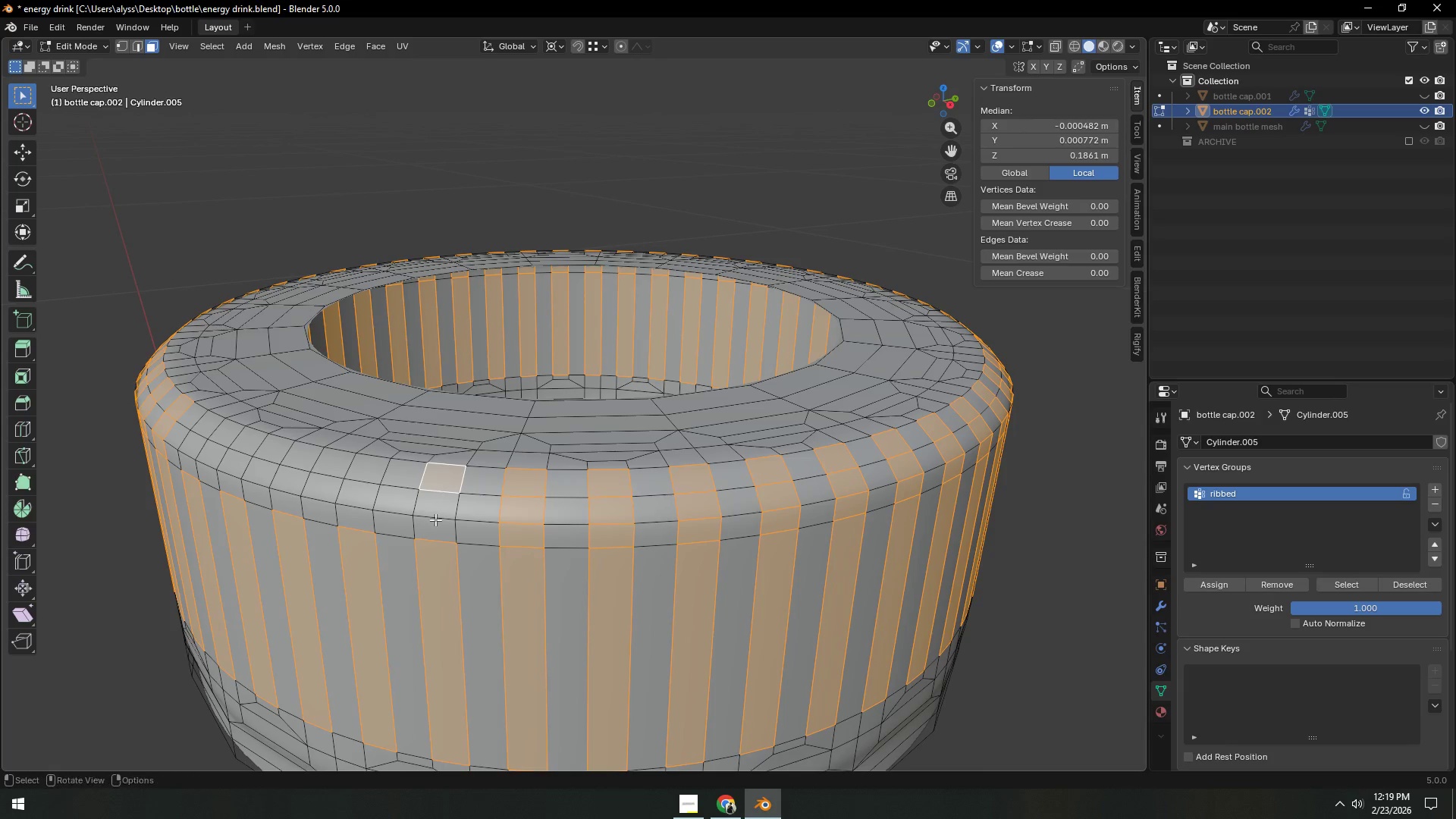 
double_click([433, 525])
 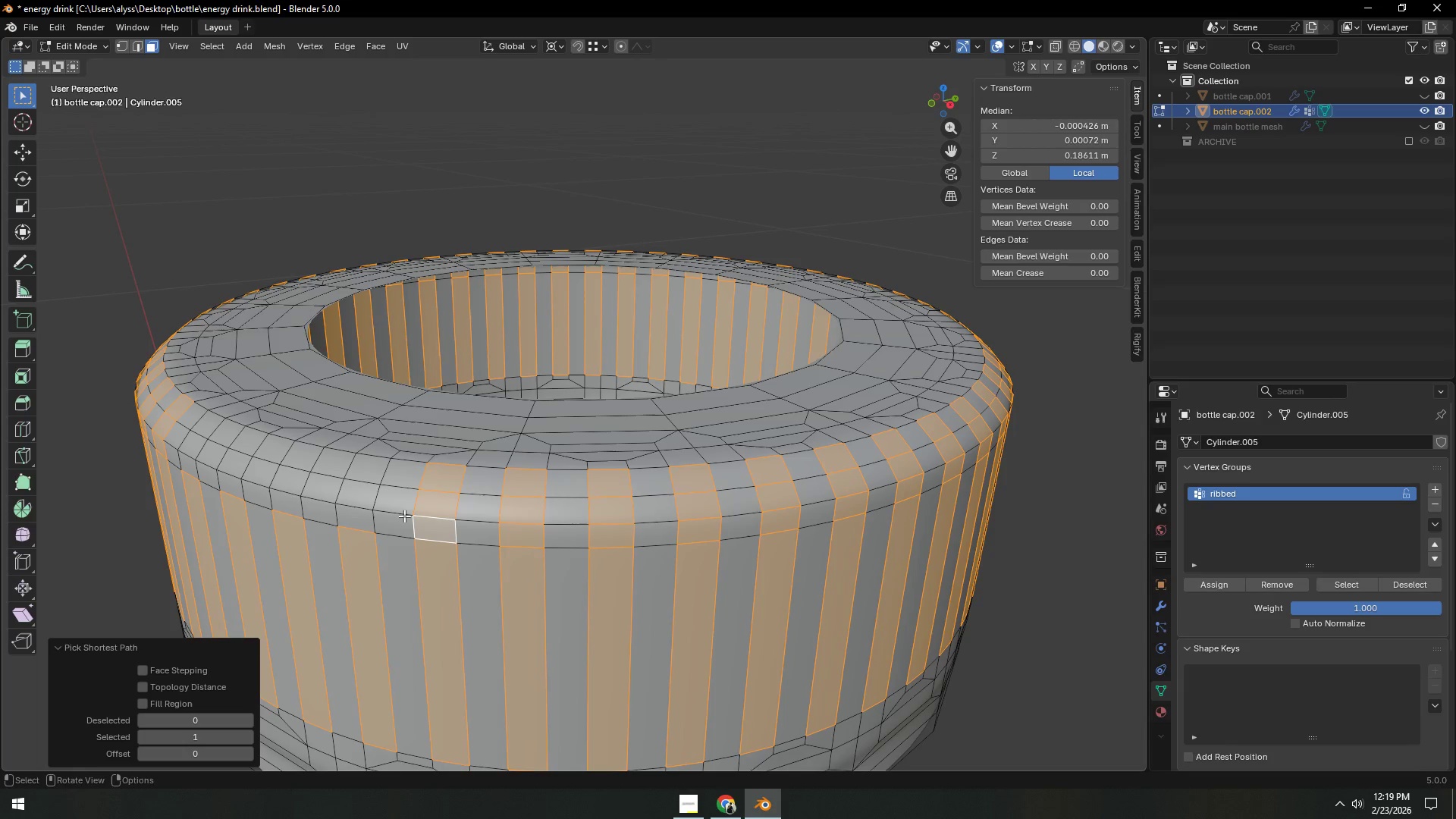 
hold_key(key=ShiftLeft, duration=0.36)
left_click([372, 475])
 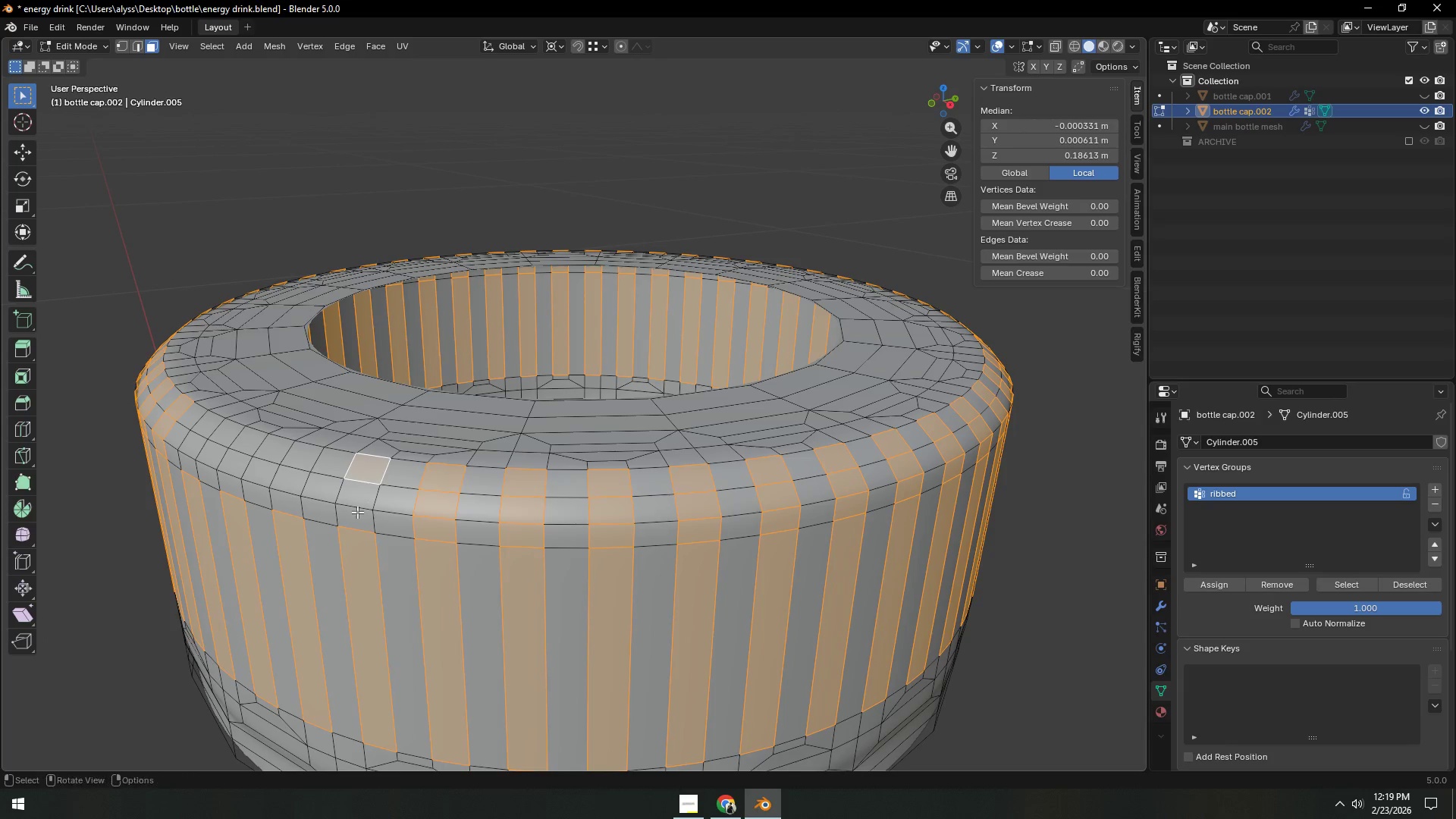 
hold_key(key=ControlLeft, duration=0.31)
double_click([353, 522])
 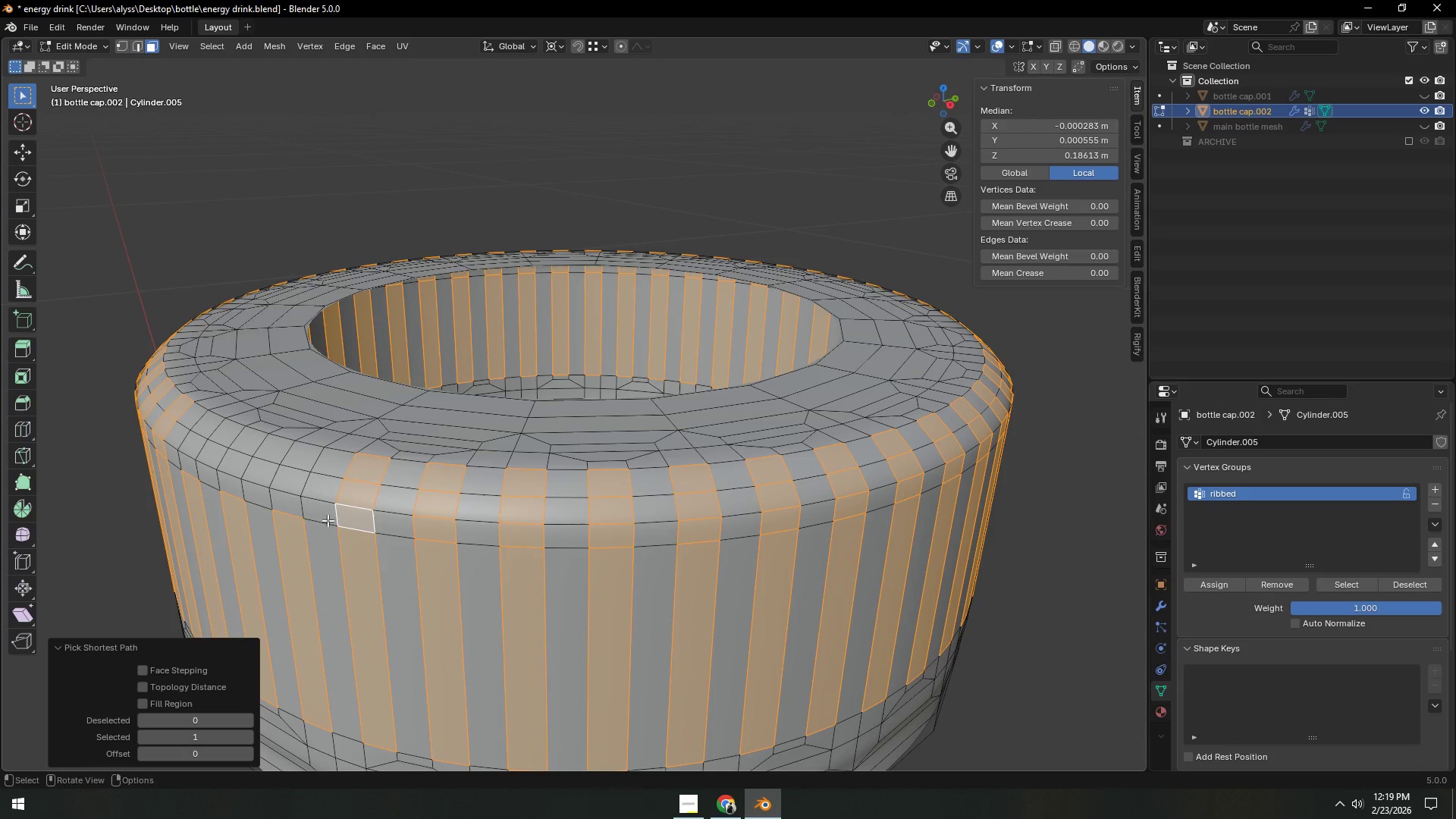 
hold_key(key=ShiftLeft, duration=0.36)
left_click([297, 511])
 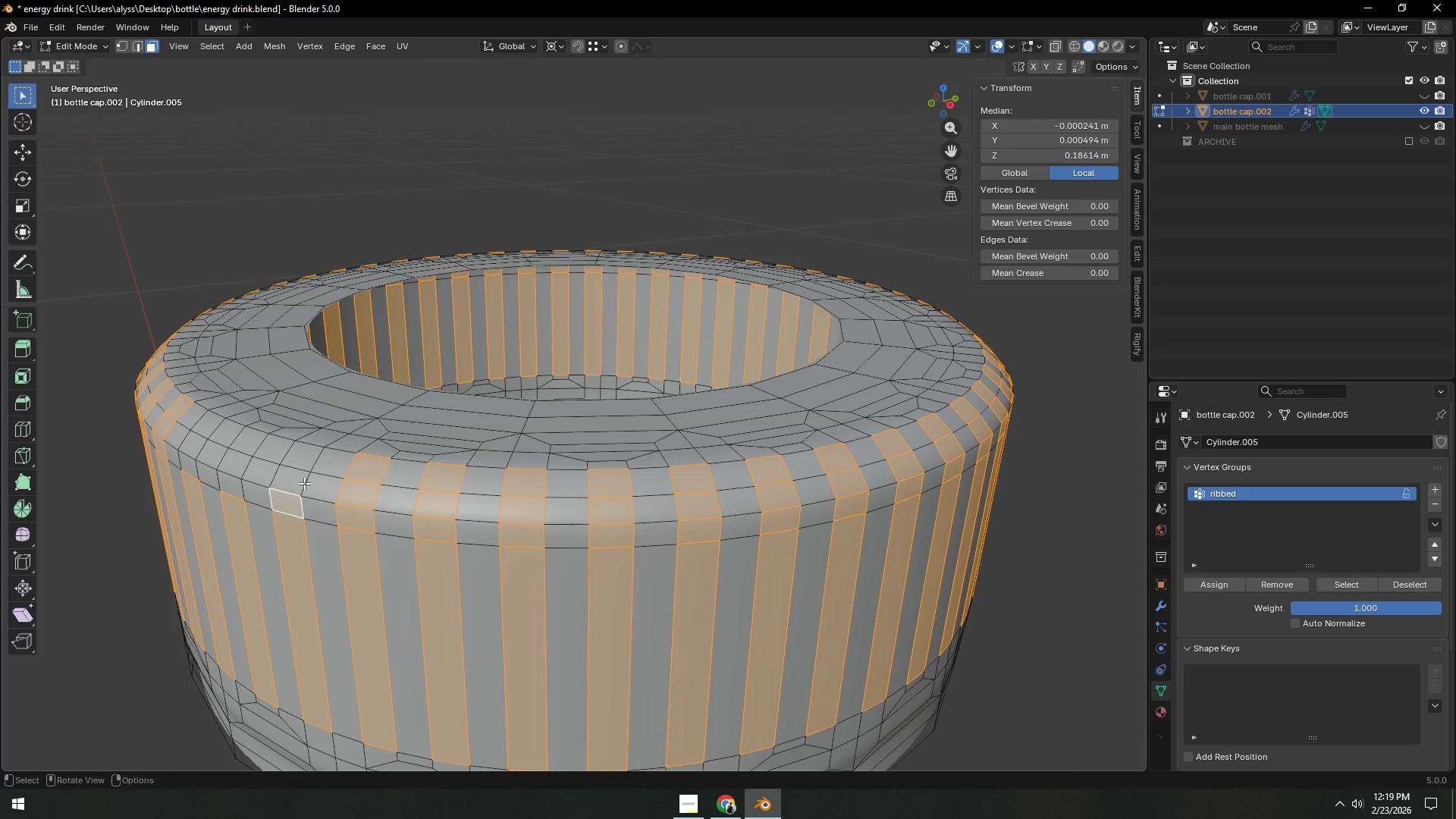 
hold_key(key=ControlLeft, duration=0.44)
double_click([309, 469])
 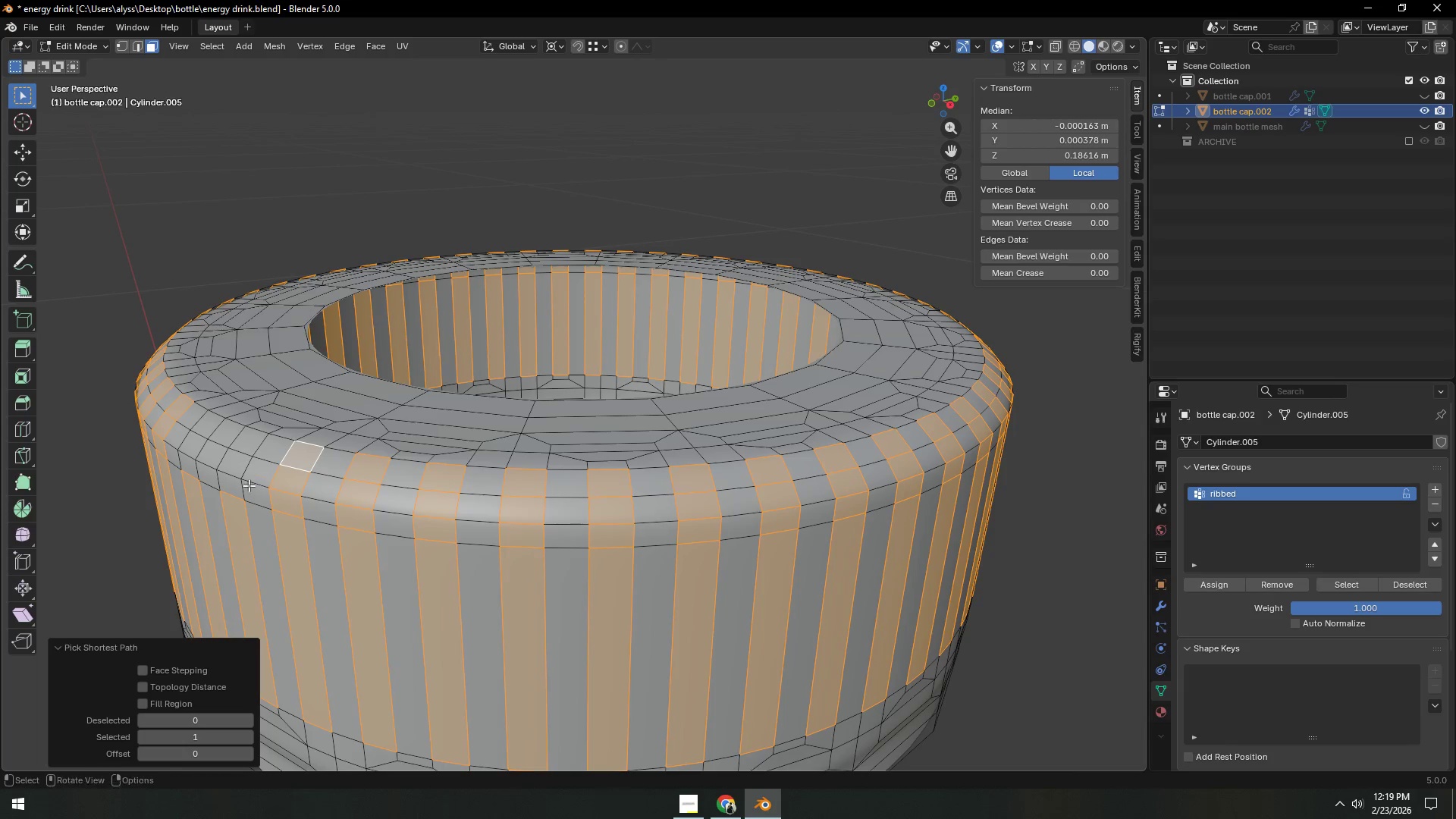 
hold_key(key=ShiftLeft, duration=0.36)
left_click([235, 487])
 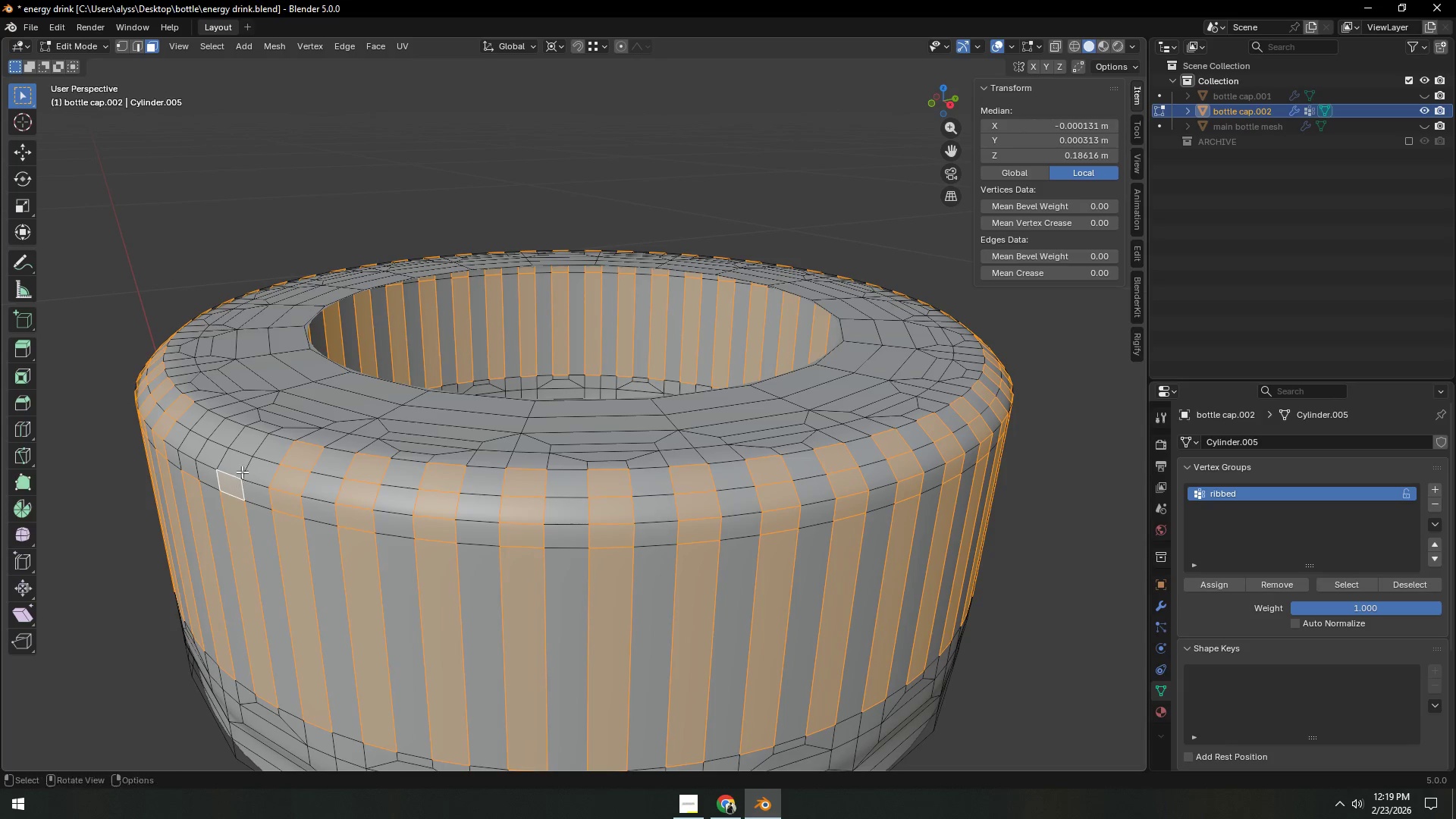 
hold_key(key=ControlLeft, duration=0.53)
left_click([251, 448])
 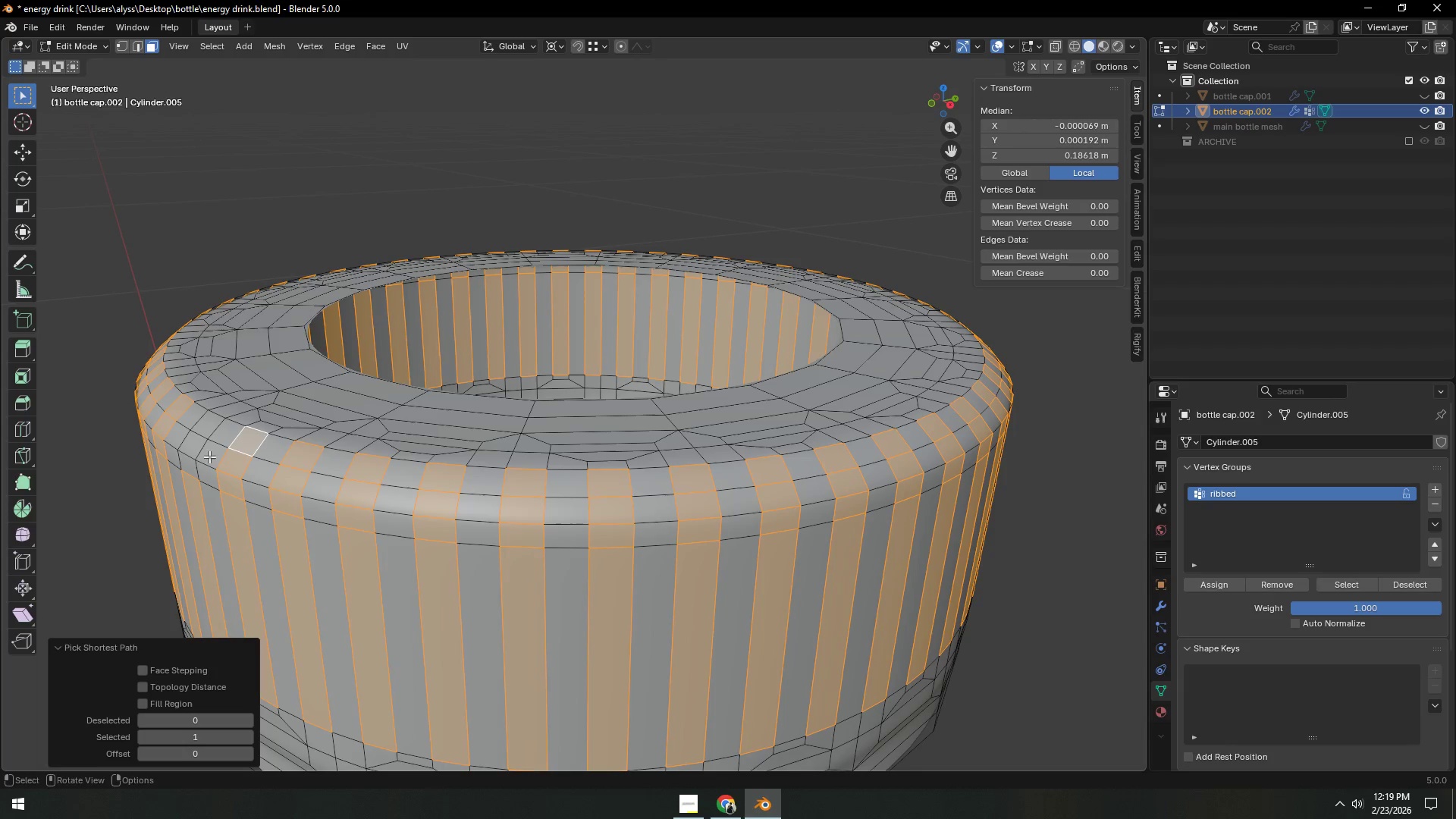 
hold_key(key=ShiftLeft, duration=0.5)
left_click([185, 461])
 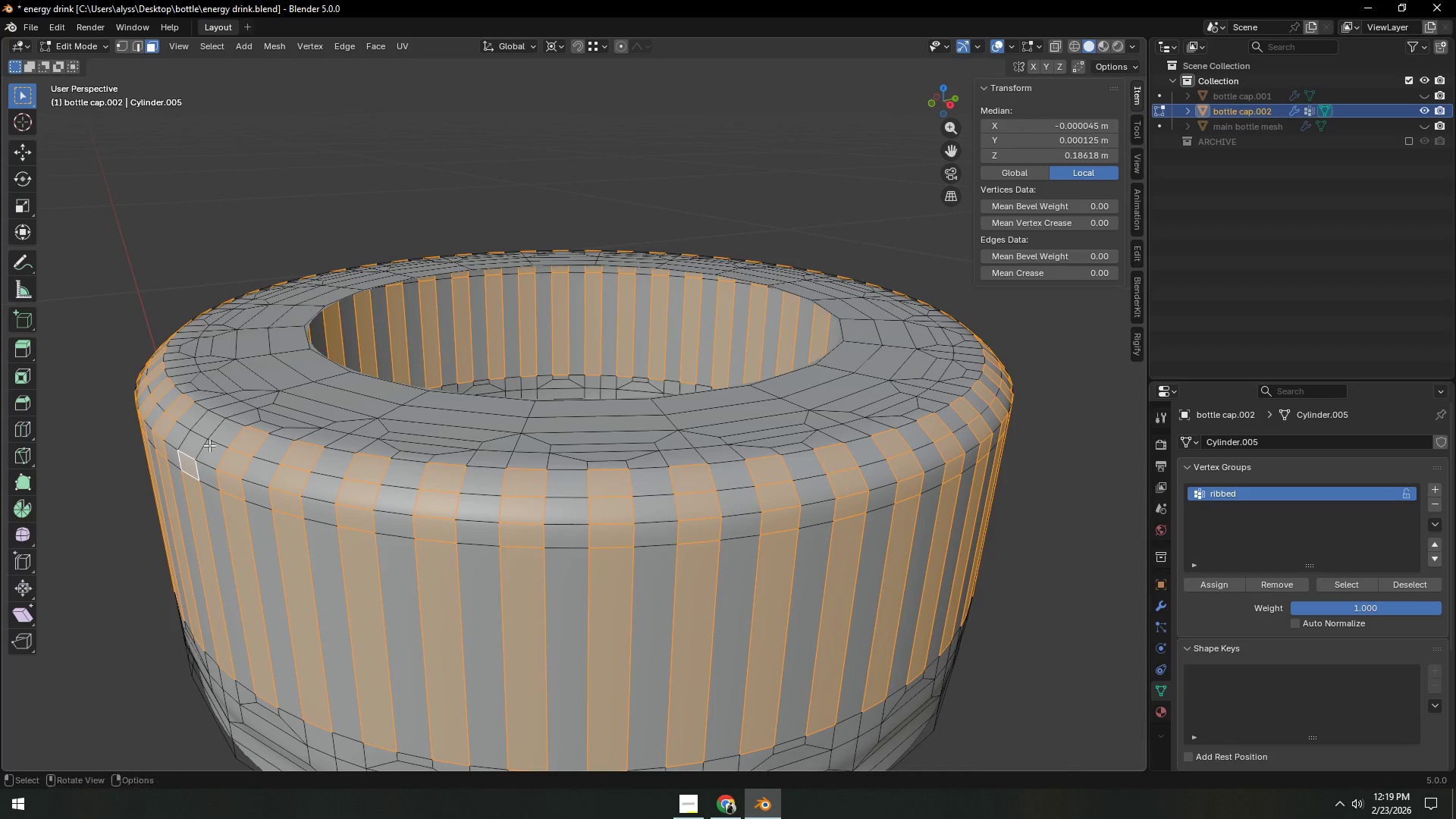 
hold_key(key=ControlLeft, duration=0.61)
left_click([210, 428])
 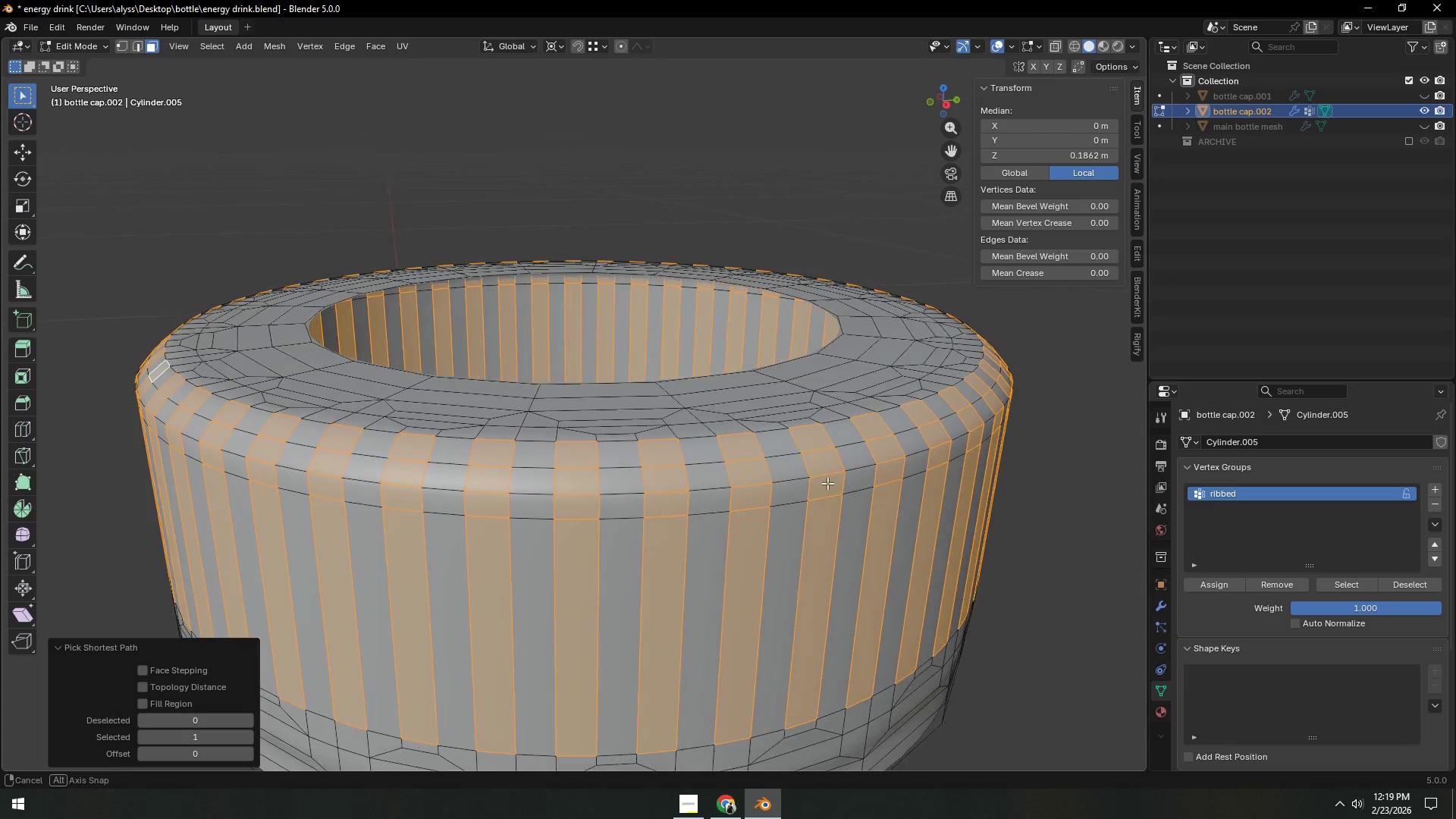 
hold_key(key=ShiftLeft, duration=0.41)
 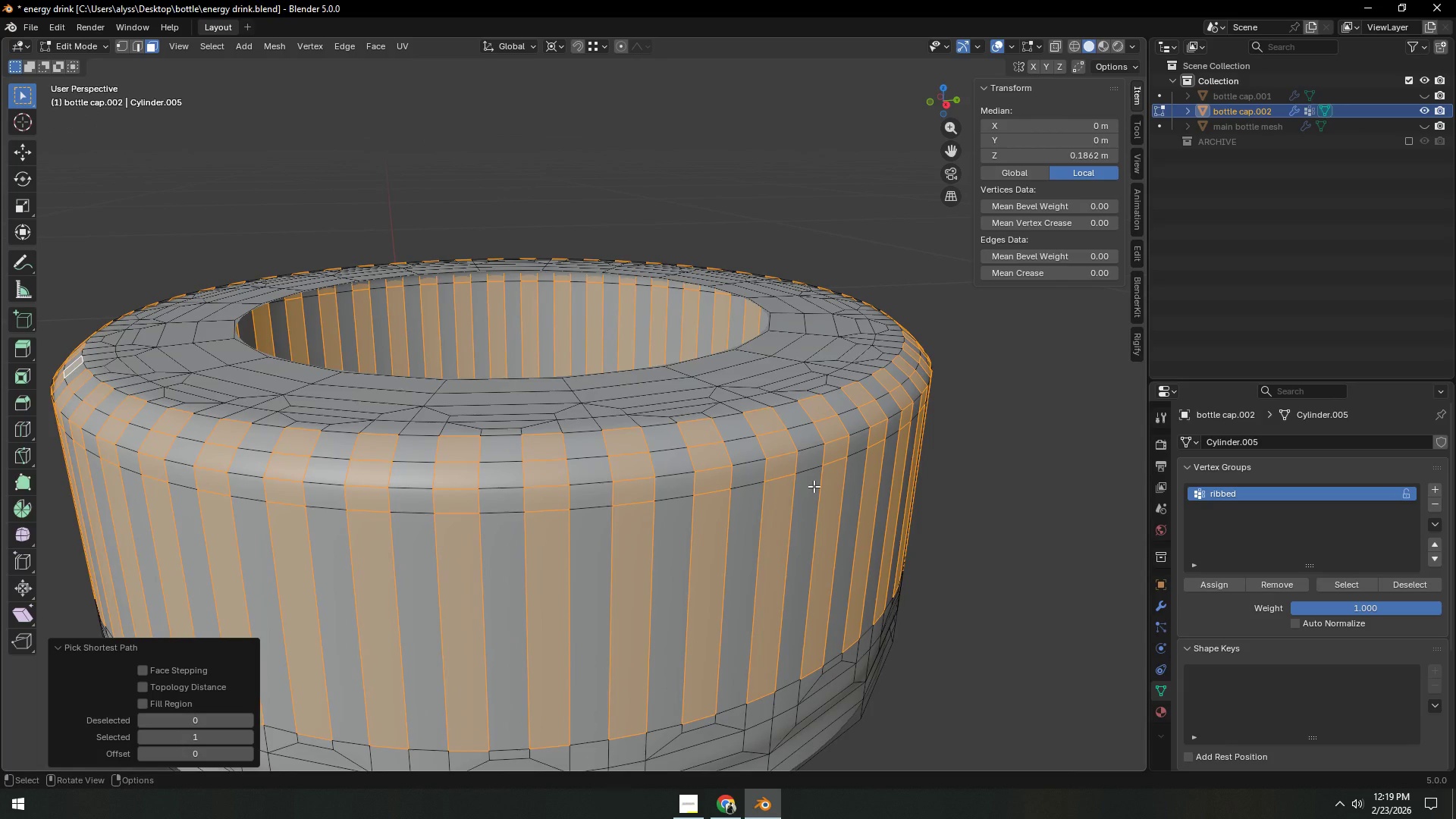 
wait(18.19)
 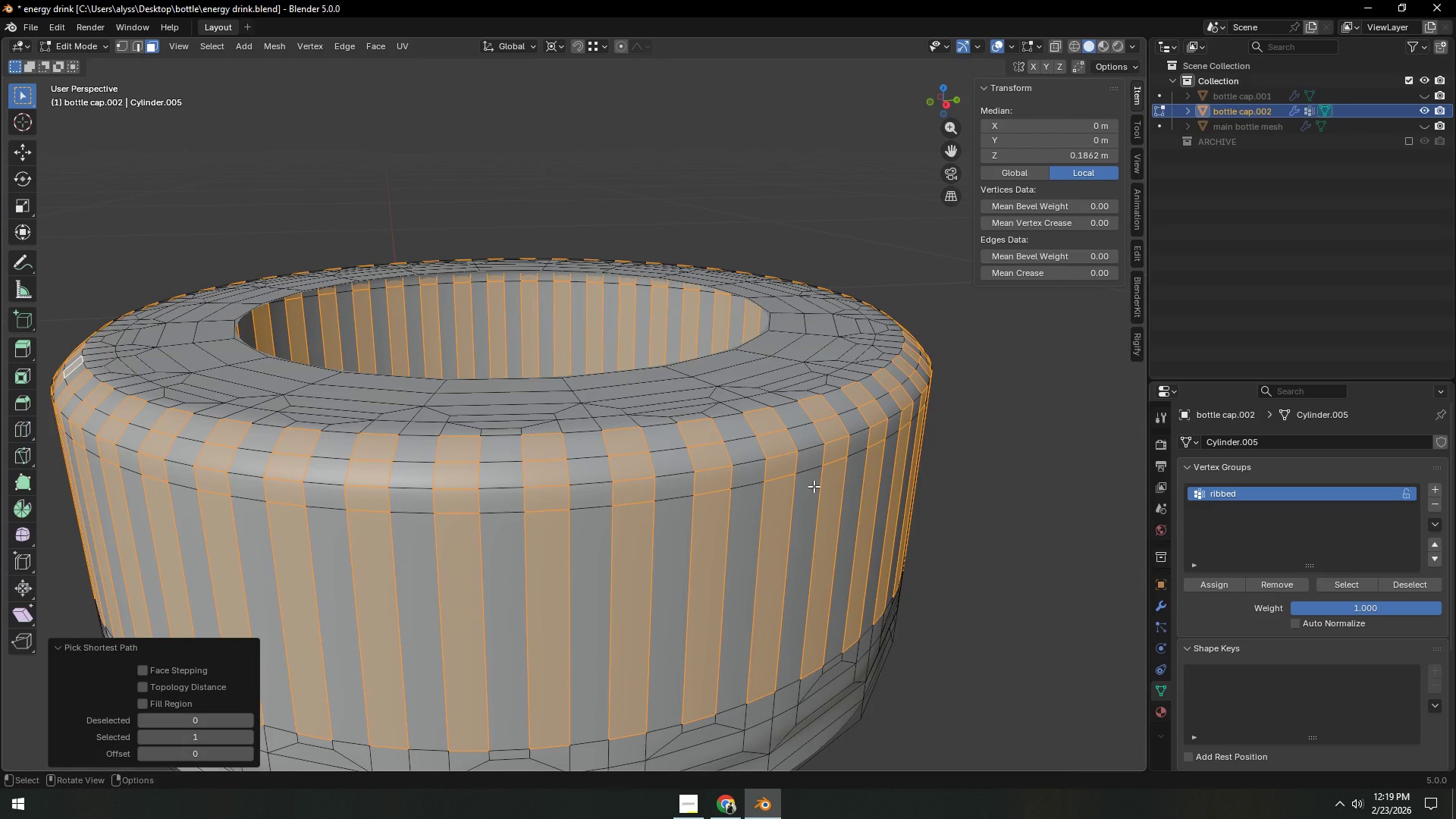 
scroll: coordinate [824, 501], scroll_direction: down, amount: 9.0
 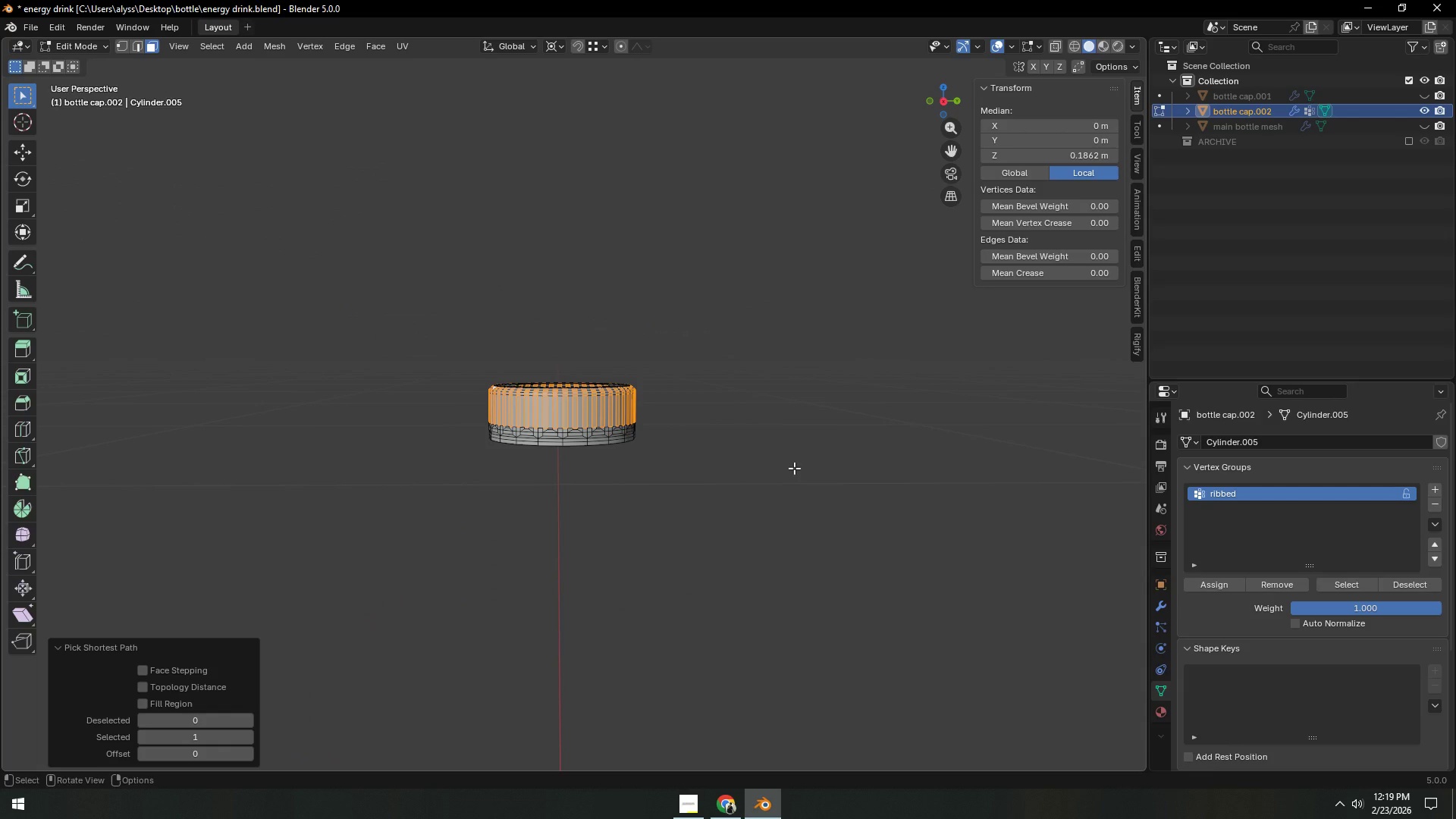 
scroll: coordinate [786, 512], scroll_direction: up, amount: 8.0
 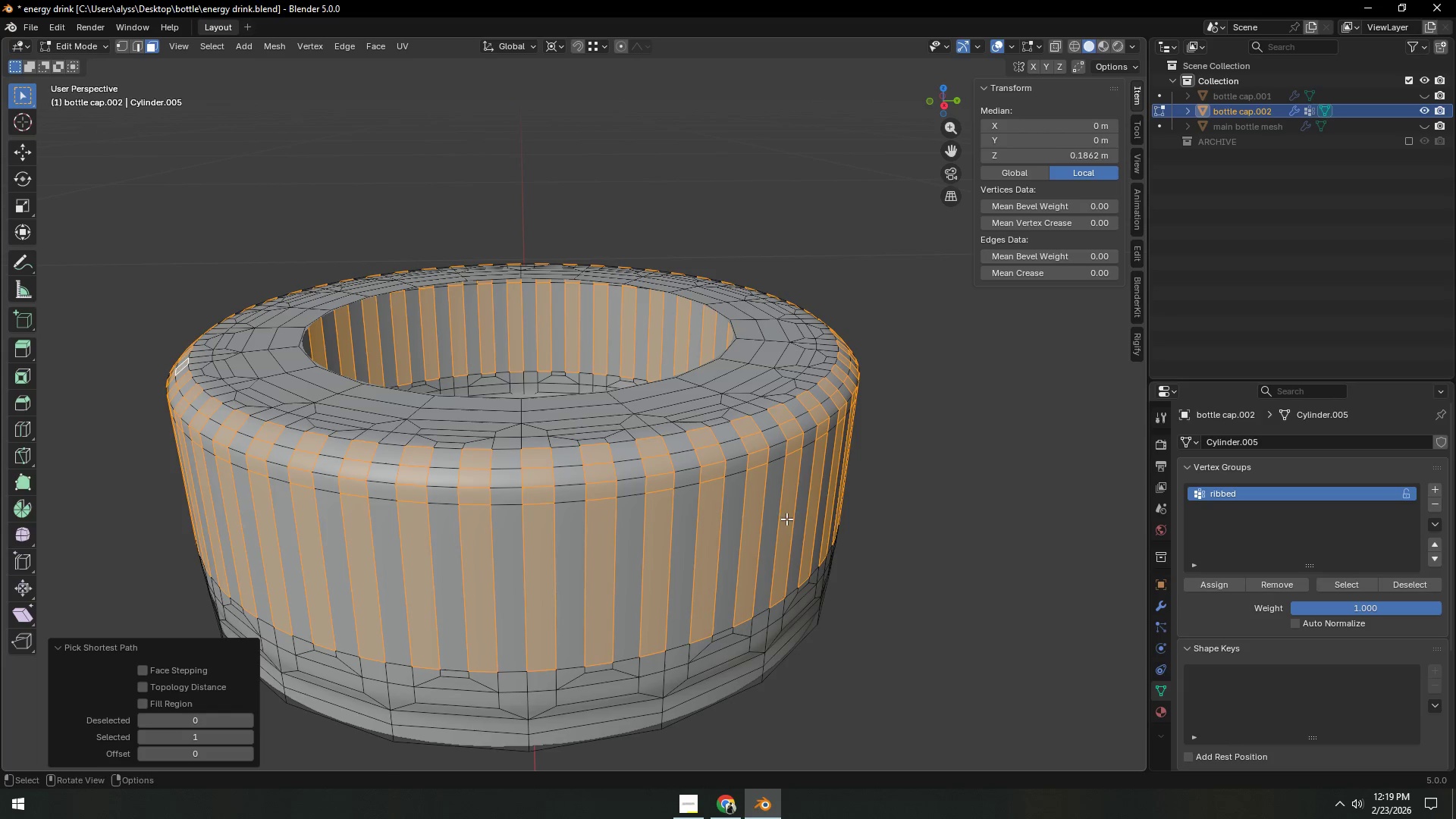 
hold_key(key=ShiftLeft, duration=0.42)
 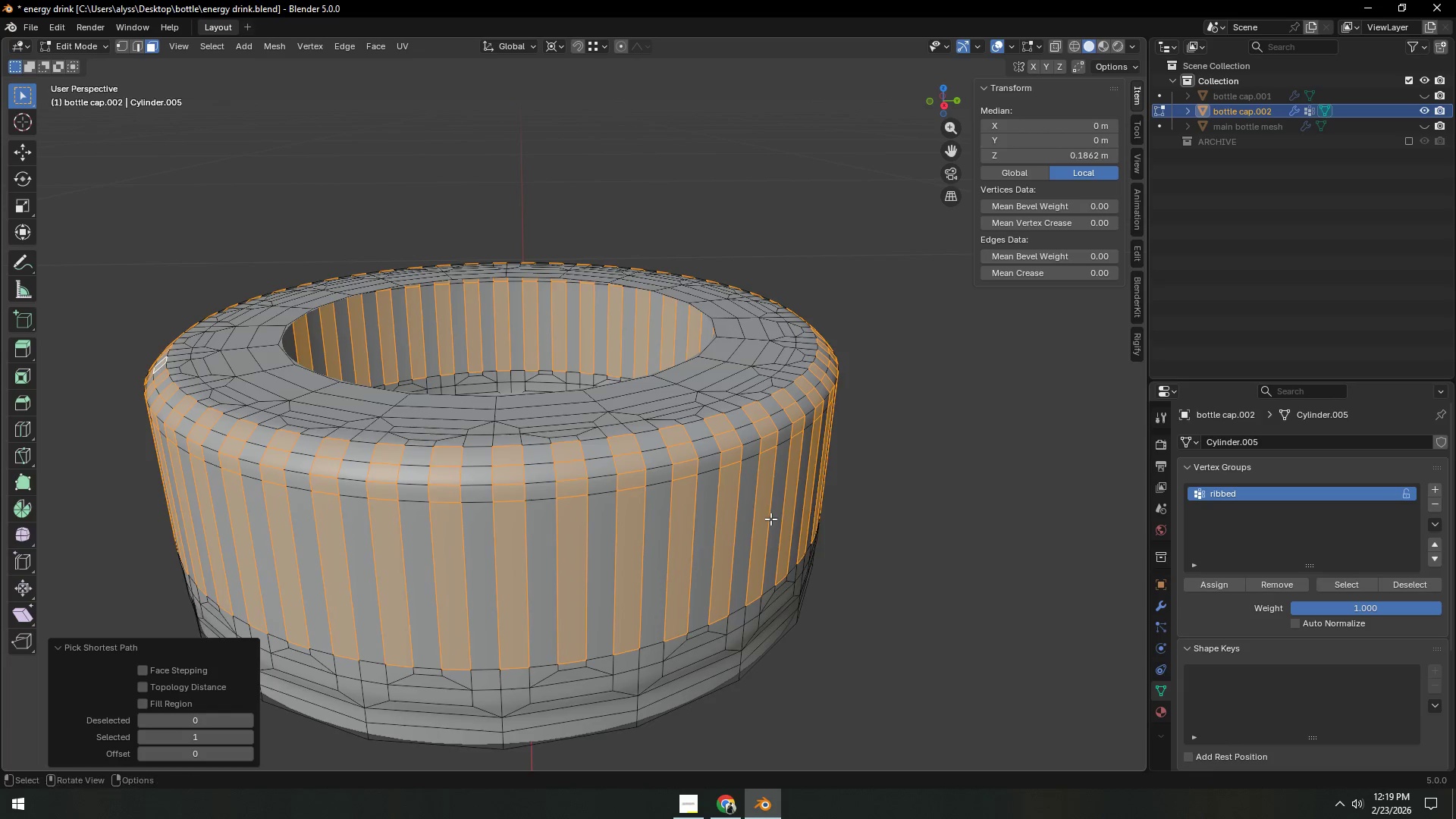 
scroll: coordinate [770, 519], scroll_direction: up, amount: 1.0
 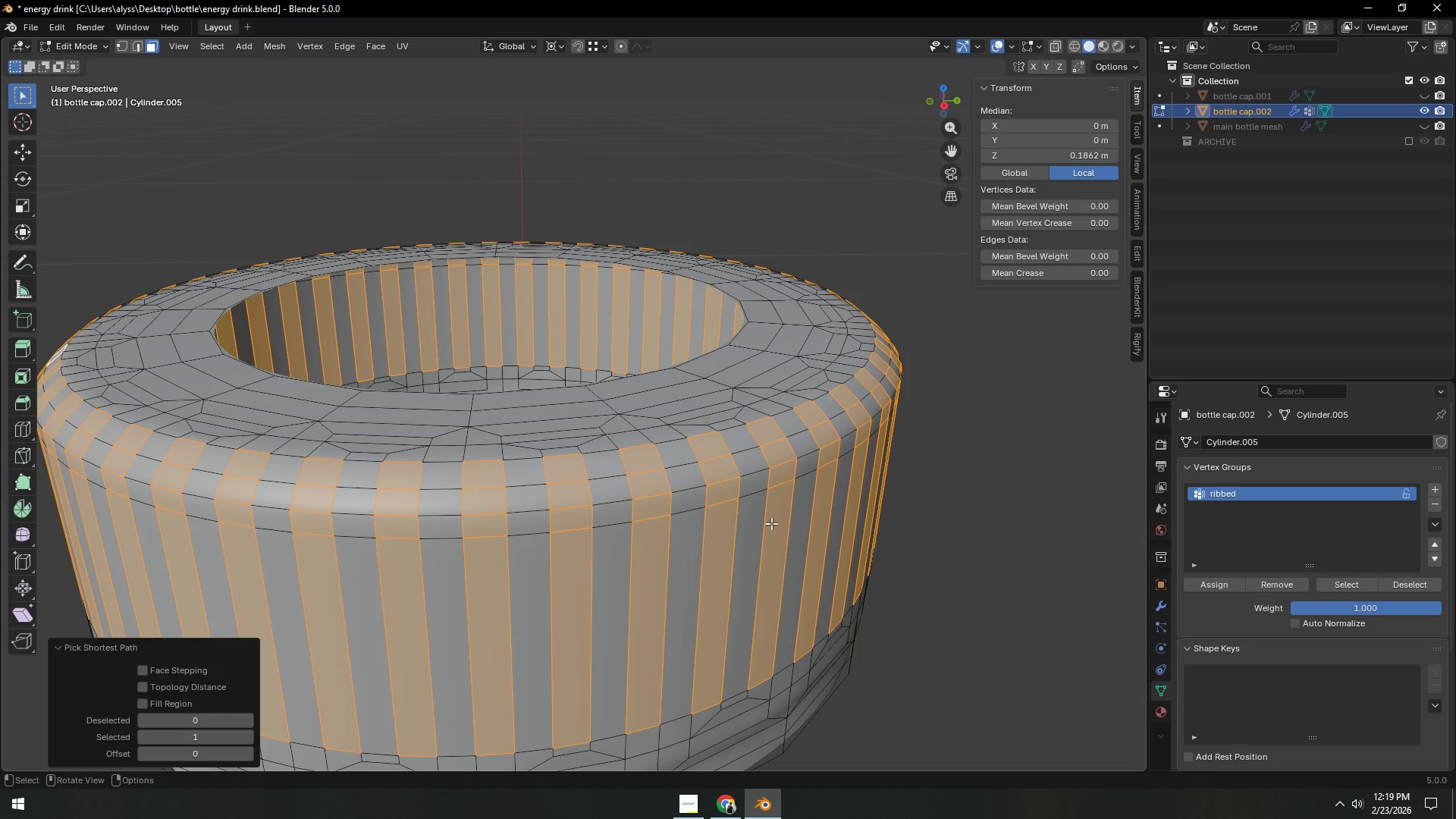 
hold_key(key=ShiftLeft, duration=0.95)
 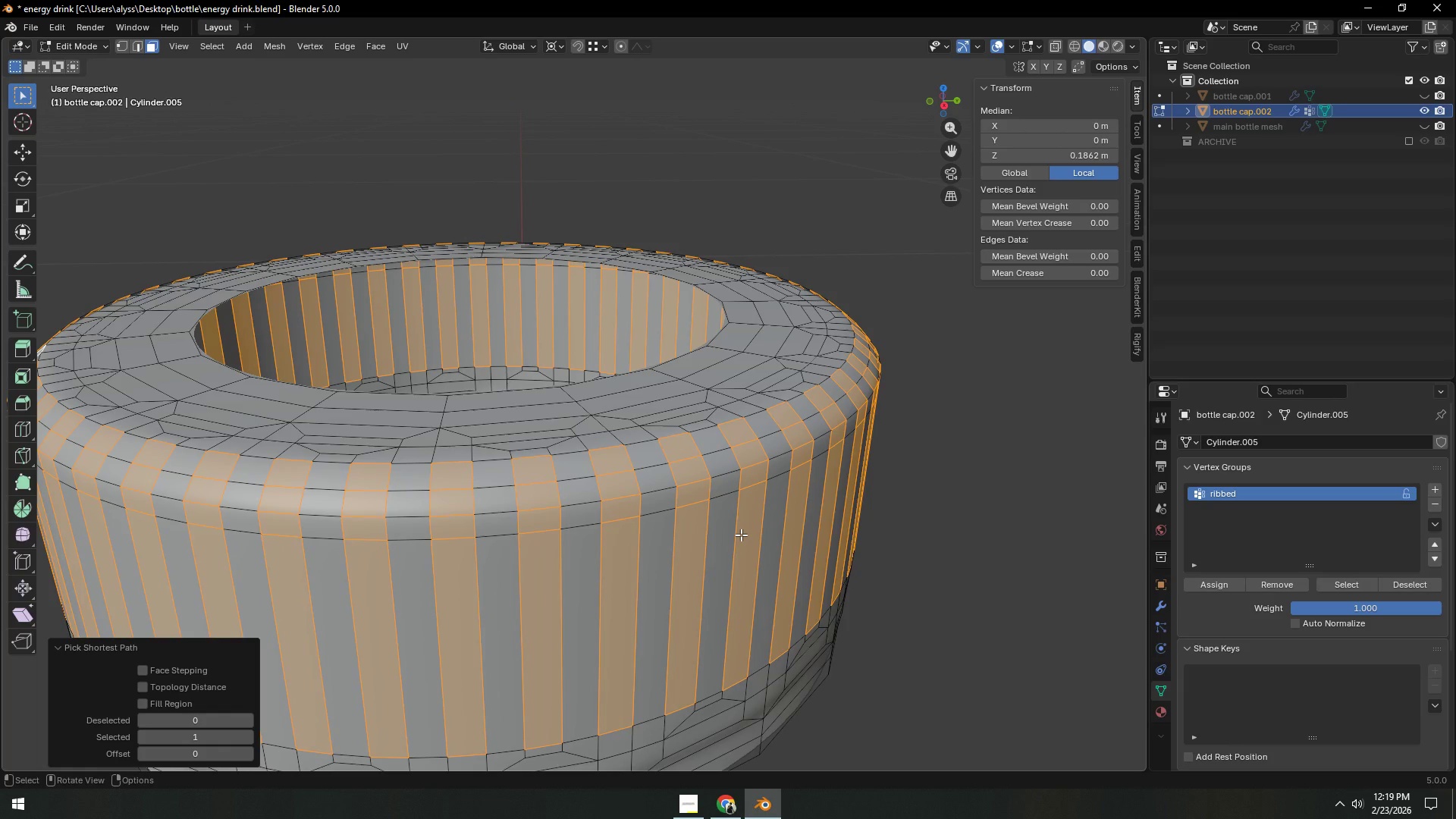 
scroll: coordinate [741, 535], scroll_direction: up, amount: 1.0
 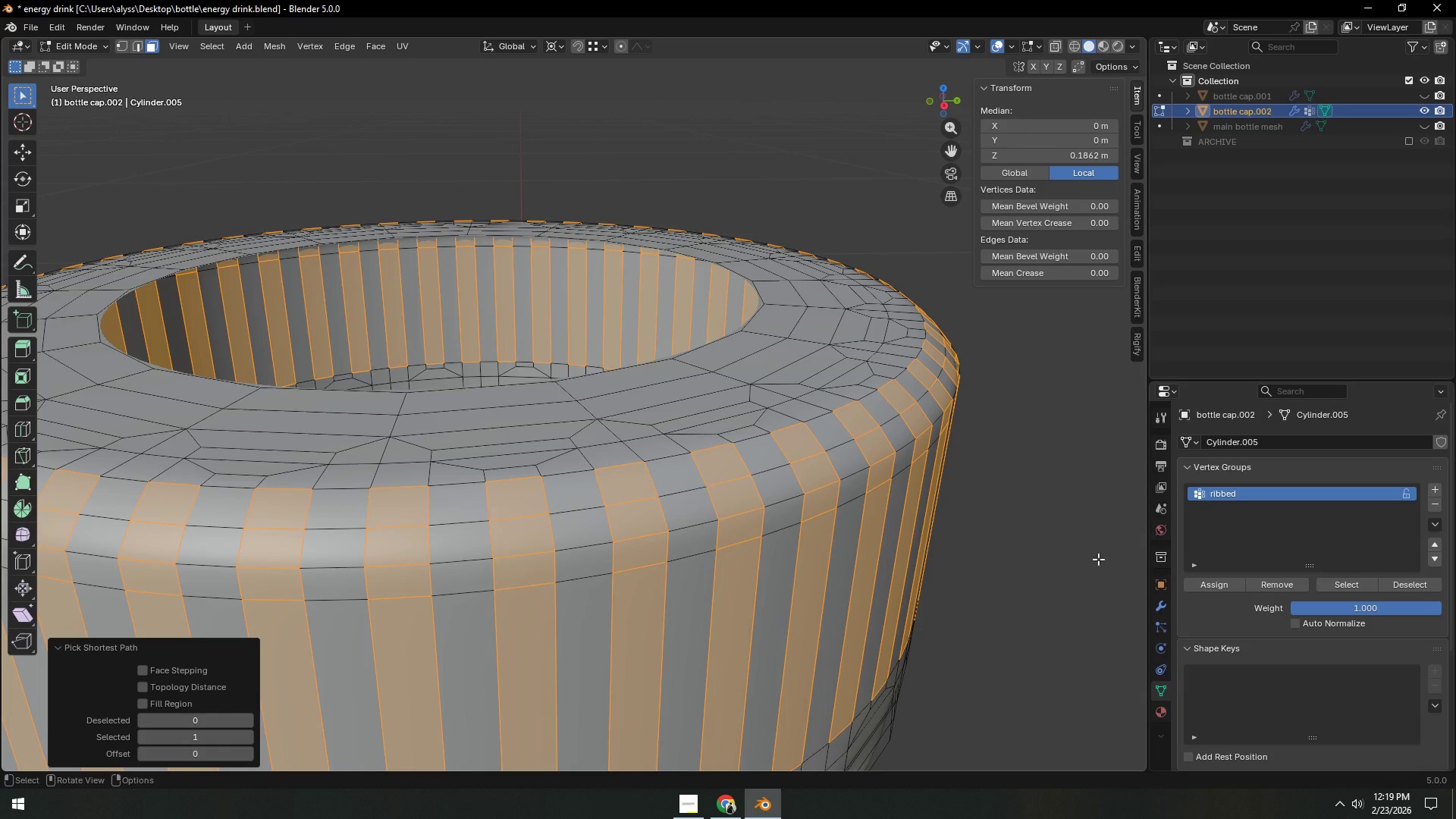 
left_click([1159, 610])
 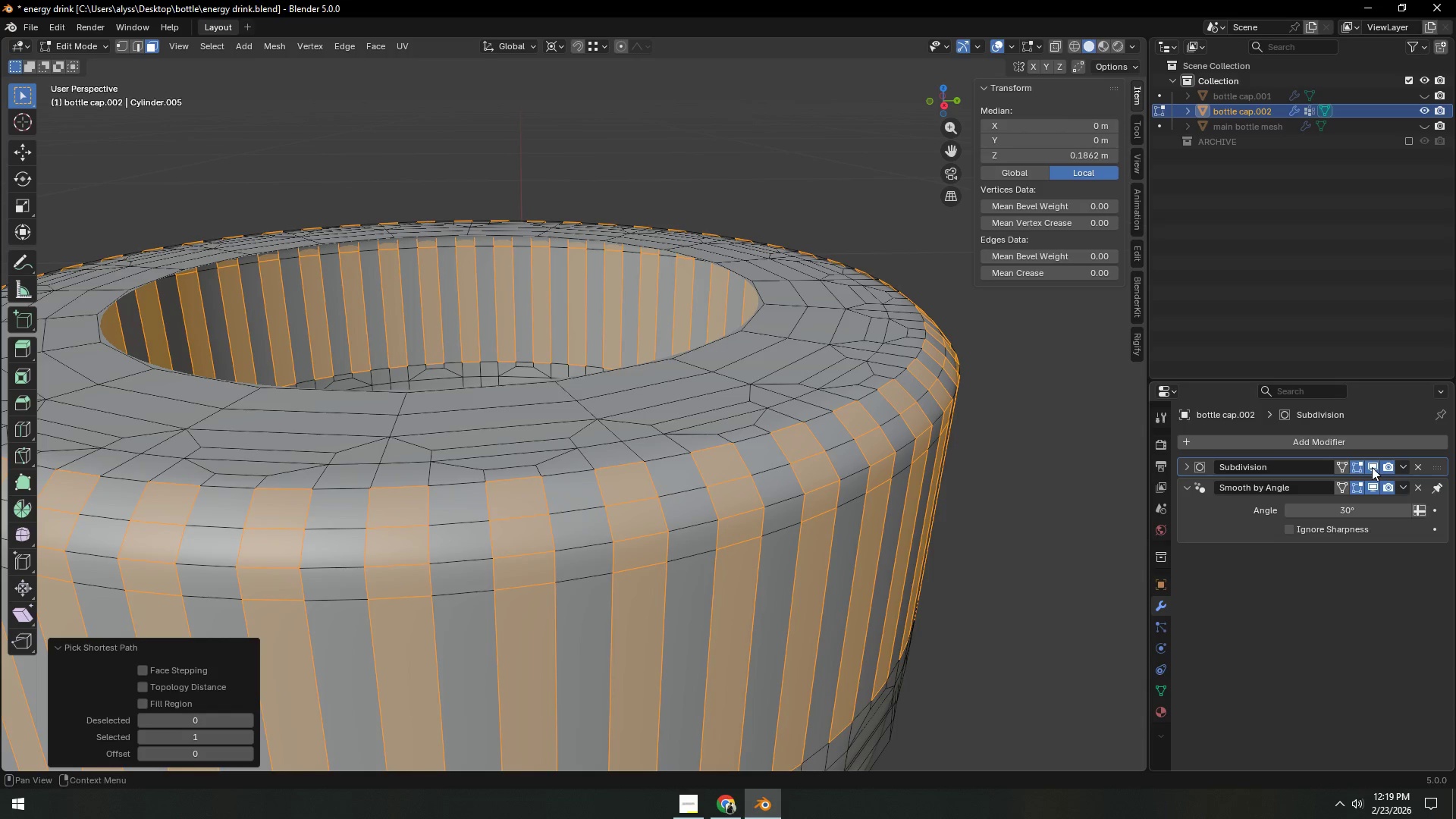 
left_click([1372, 467])
 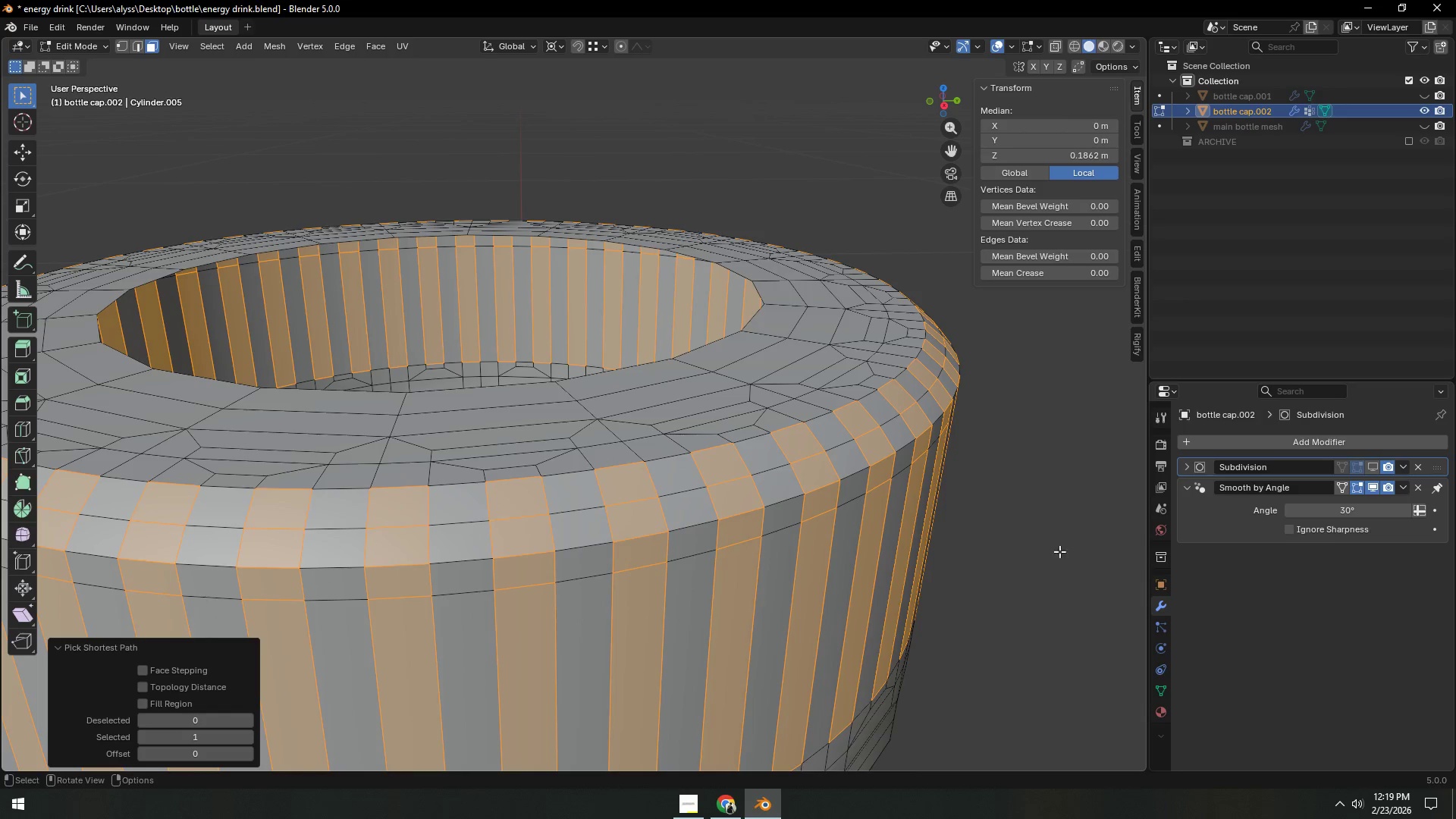 
key(I)
 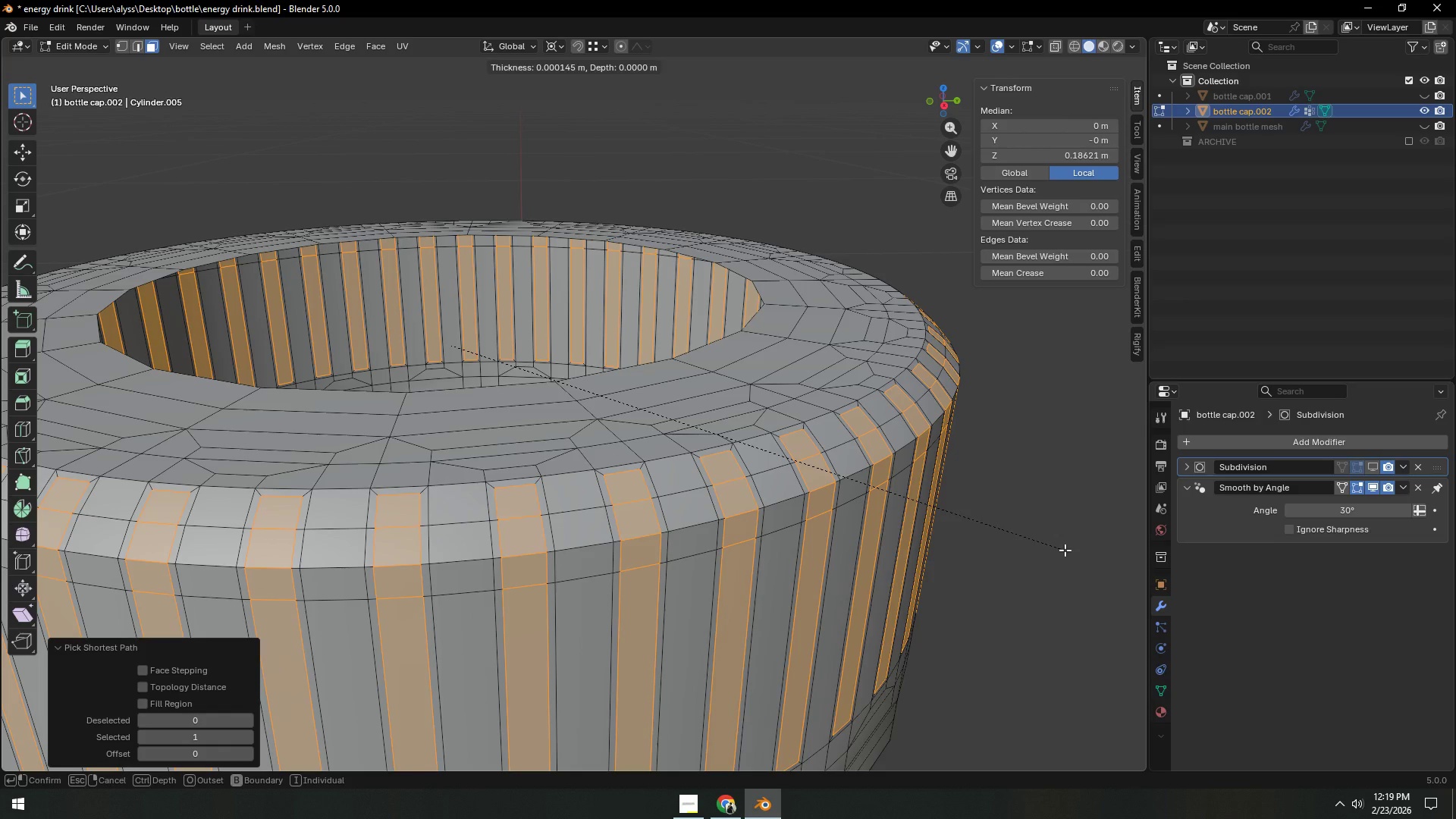 
wait(5.97)
 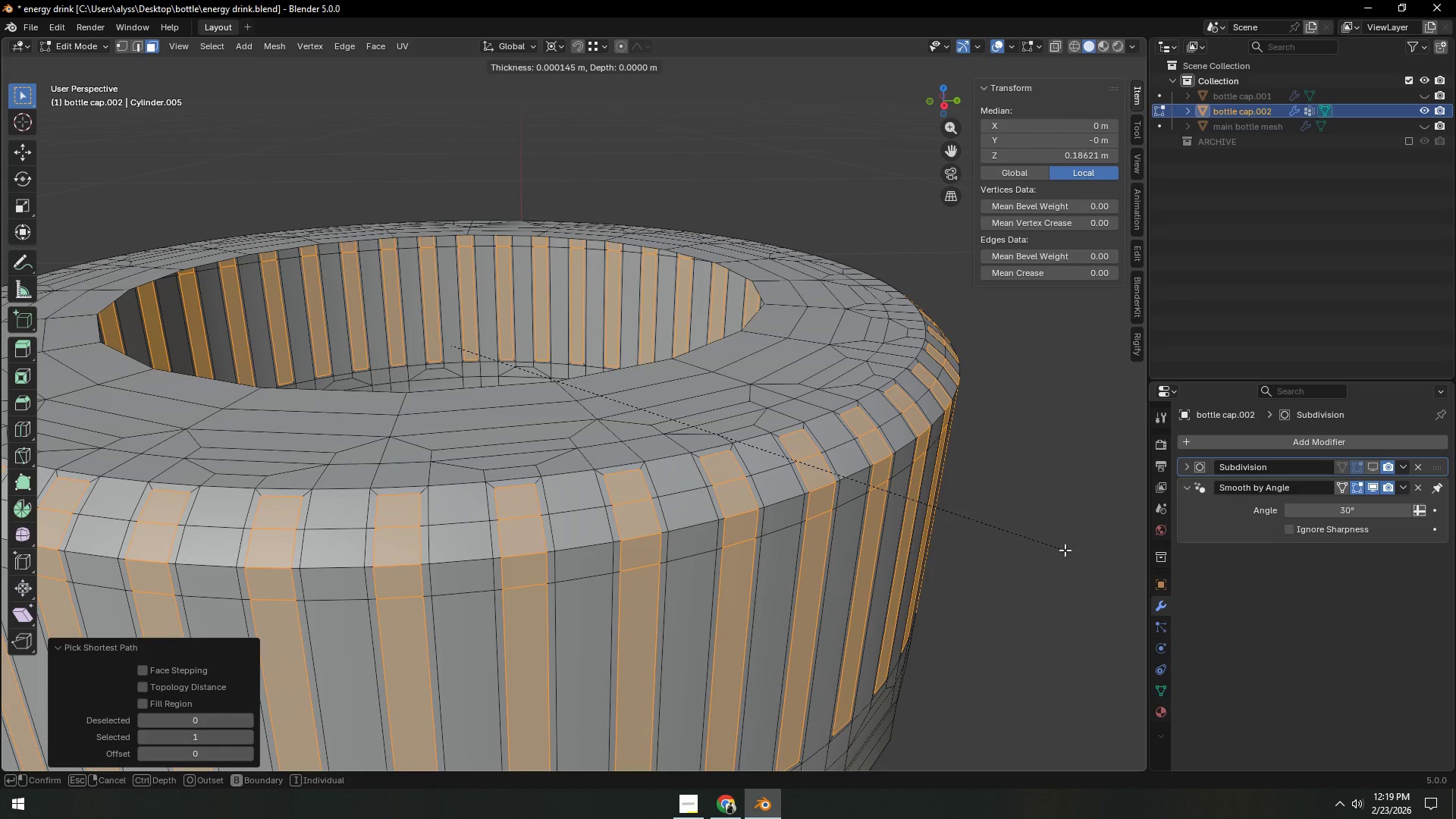 
hold_key(key=ShiftLeft, duration=0.66)
 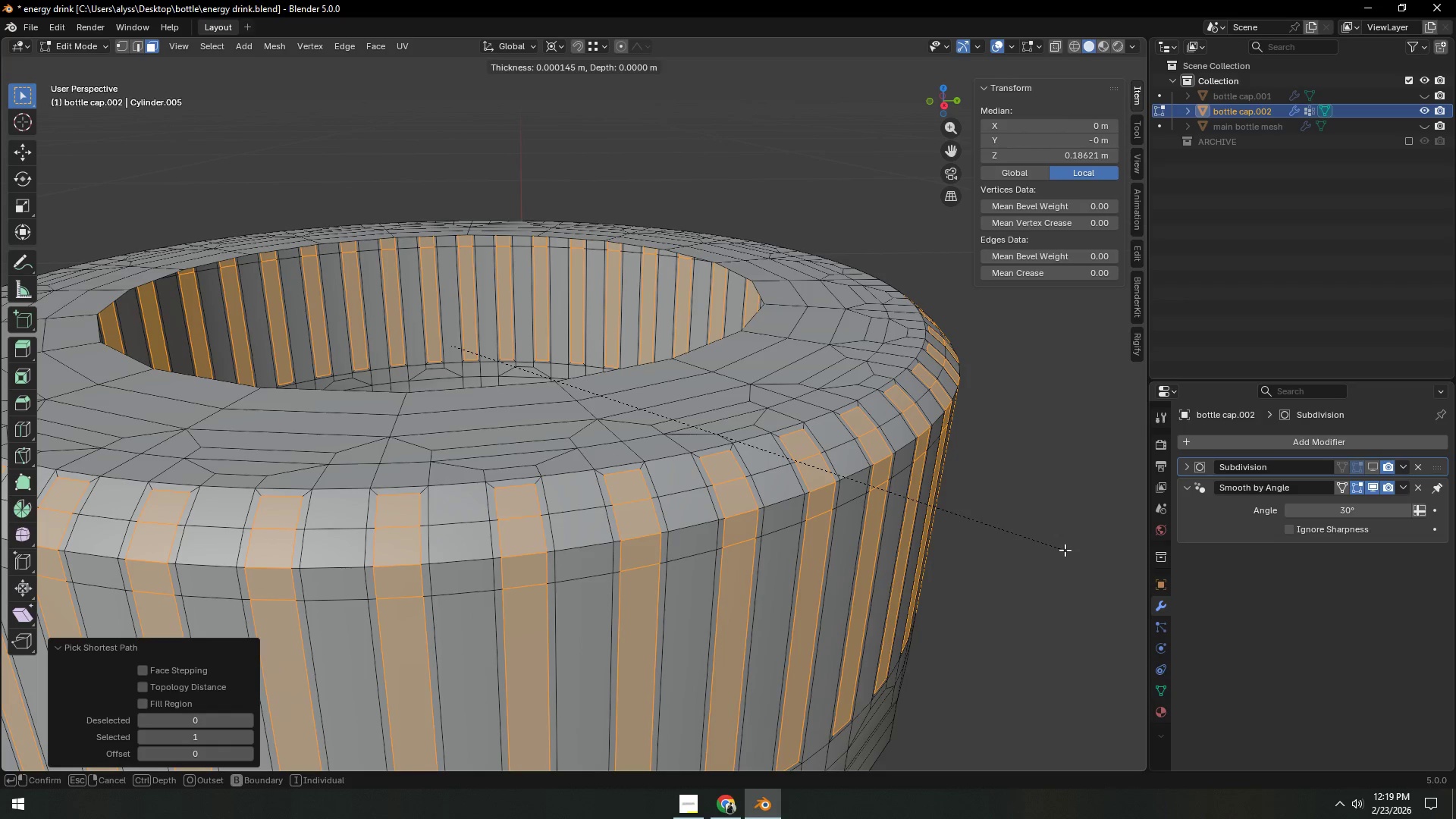 
hold_key(key=ControlLeft, duration=1.53)
 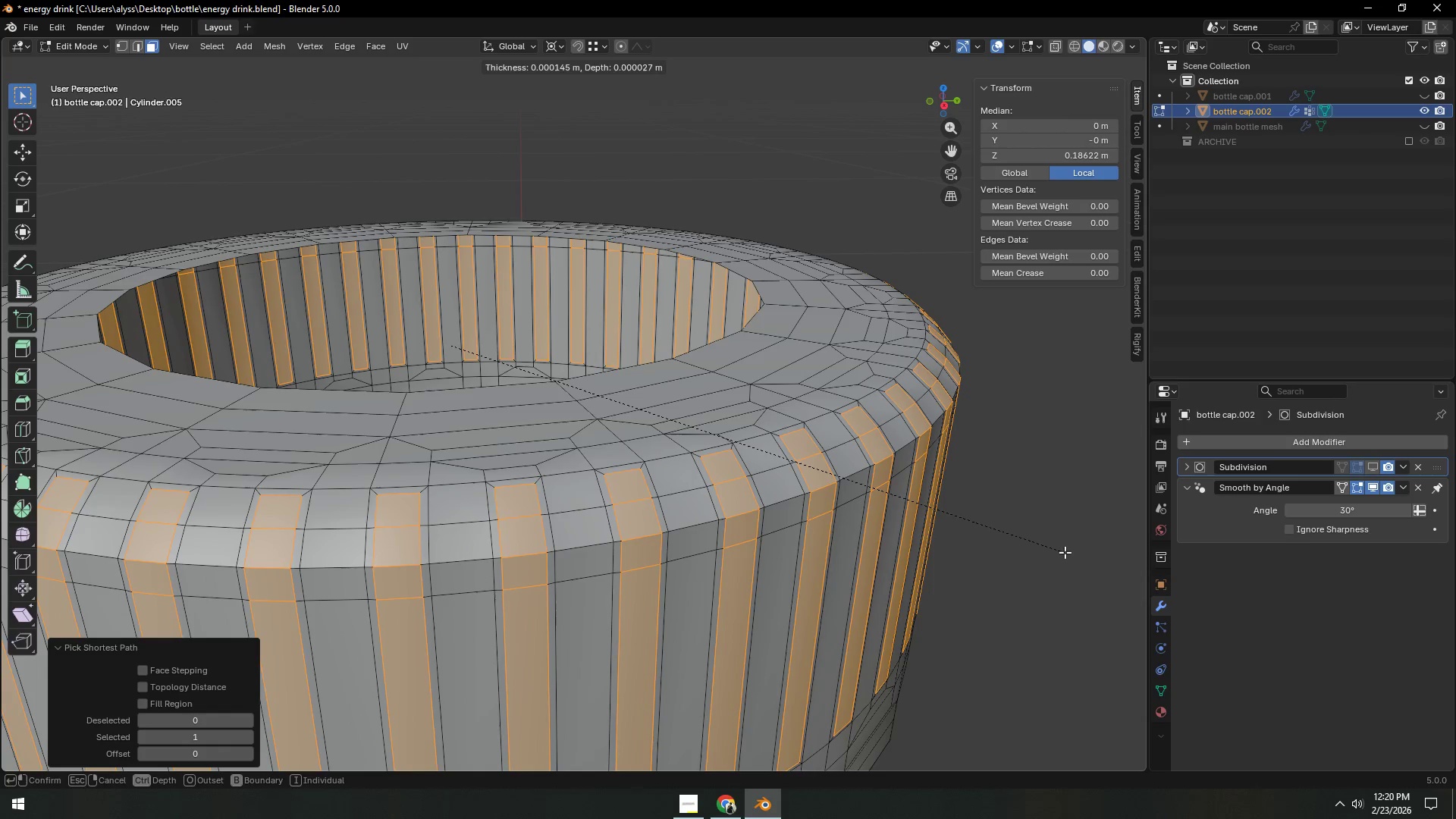 
hold_key(key=ControlLeft, duration=1.31)
 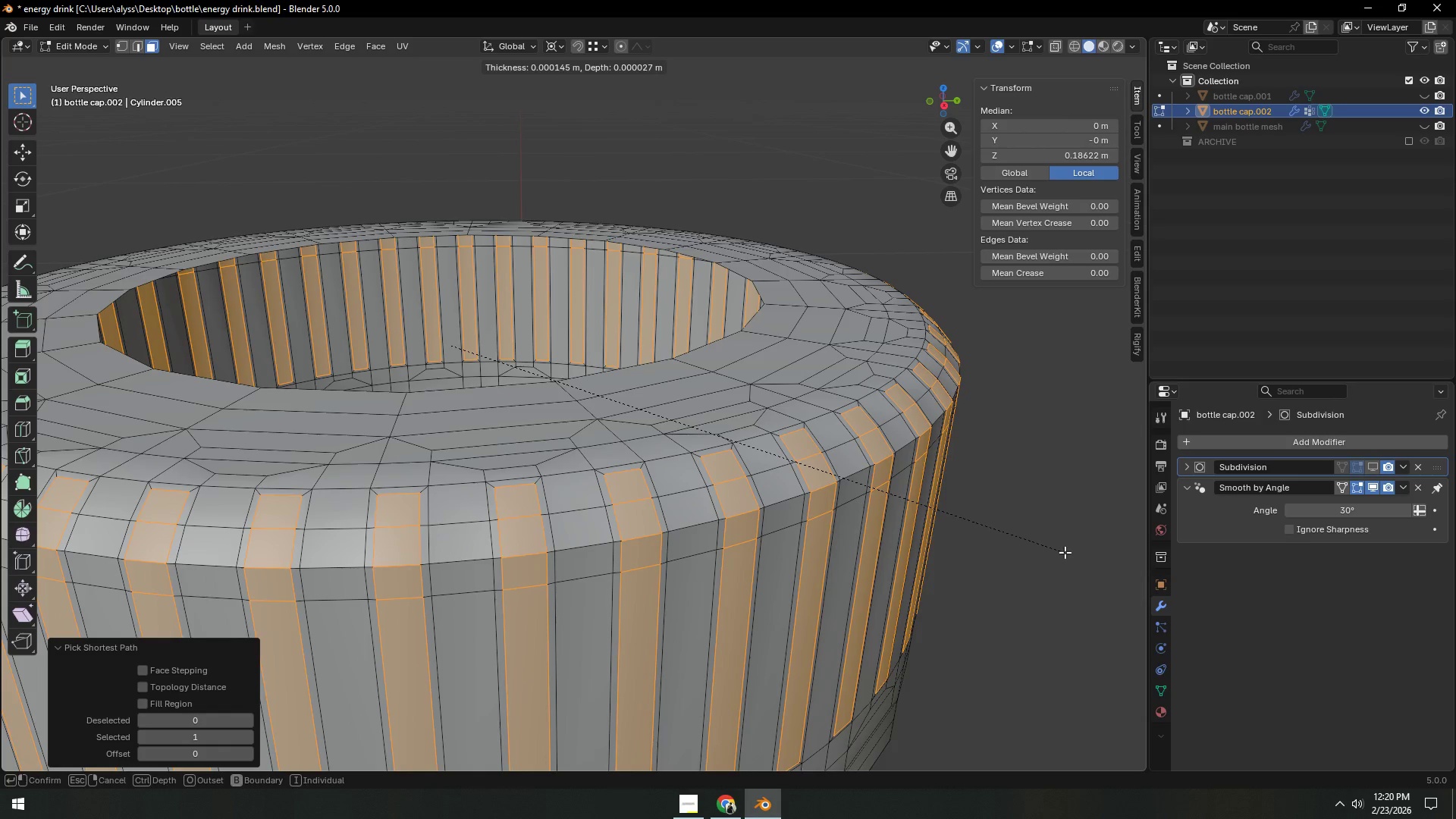 
hold_key(key=ShiftLeft, duration=1.2)
 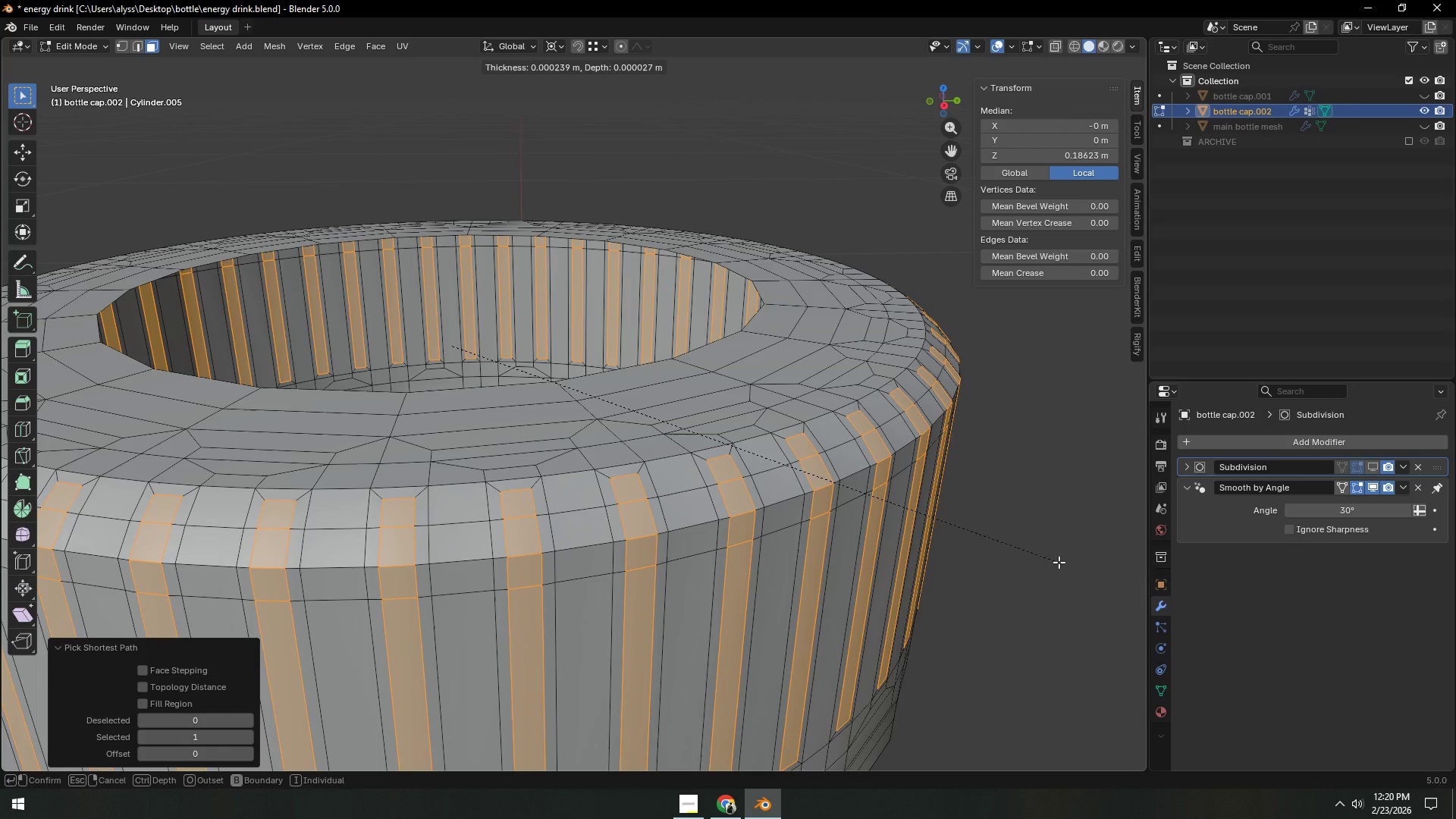 
hold_key(key=ShiftLeft, duration=1.5)
 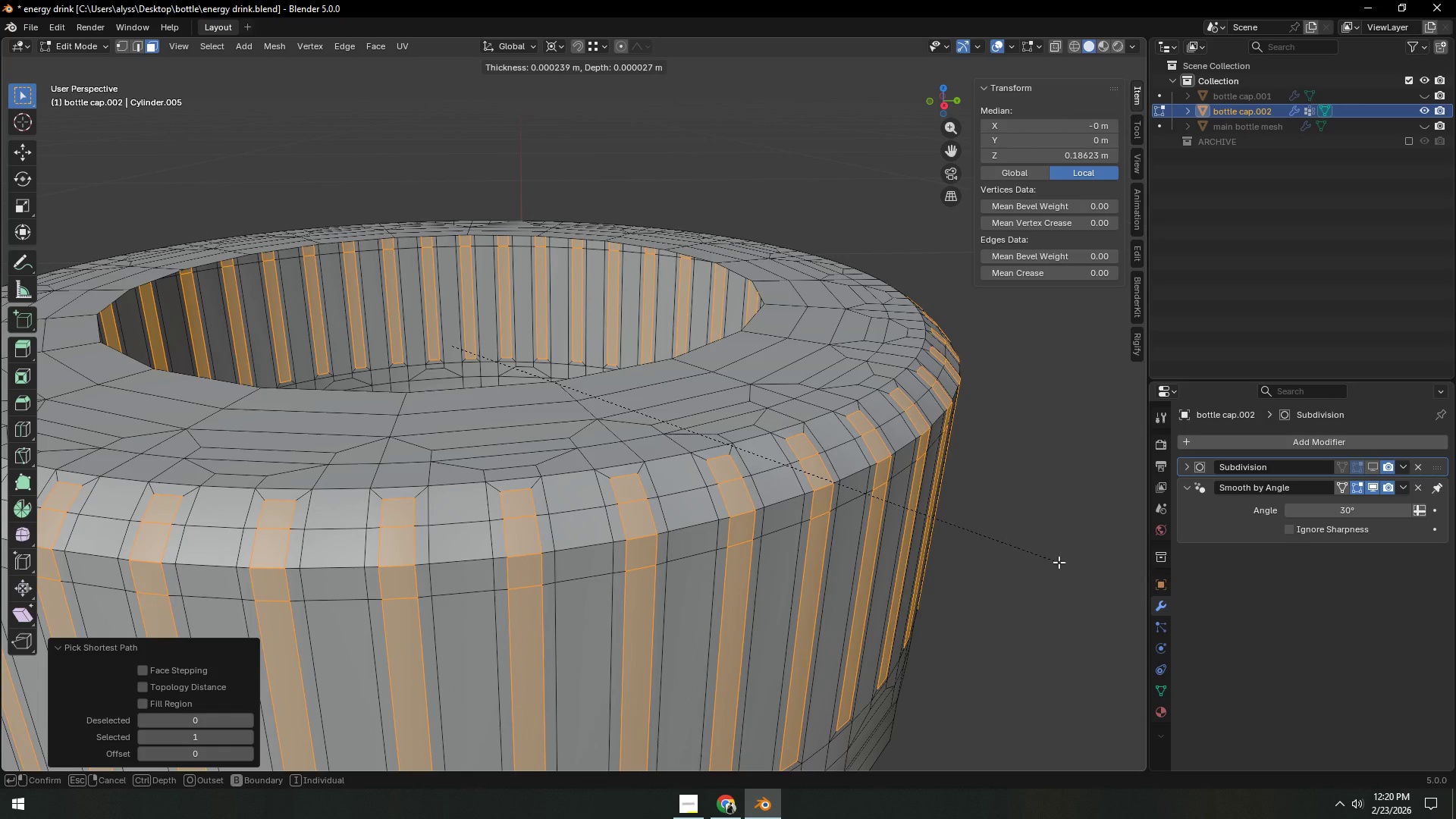 
hold_key(key=ShiftLeft, duration=1.5)
 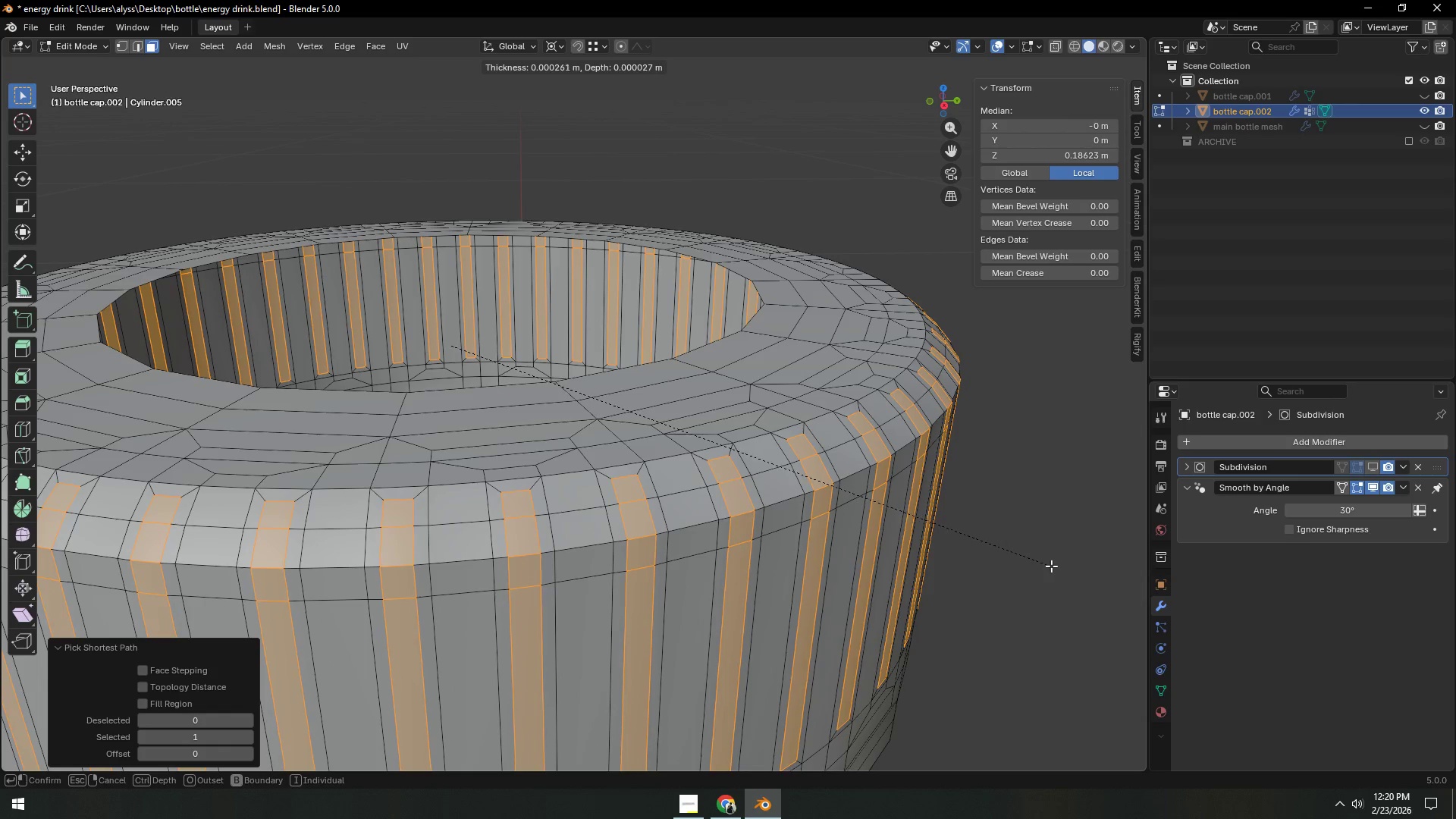 
hold_key(key=ShiftLeft, duration=1.52)
 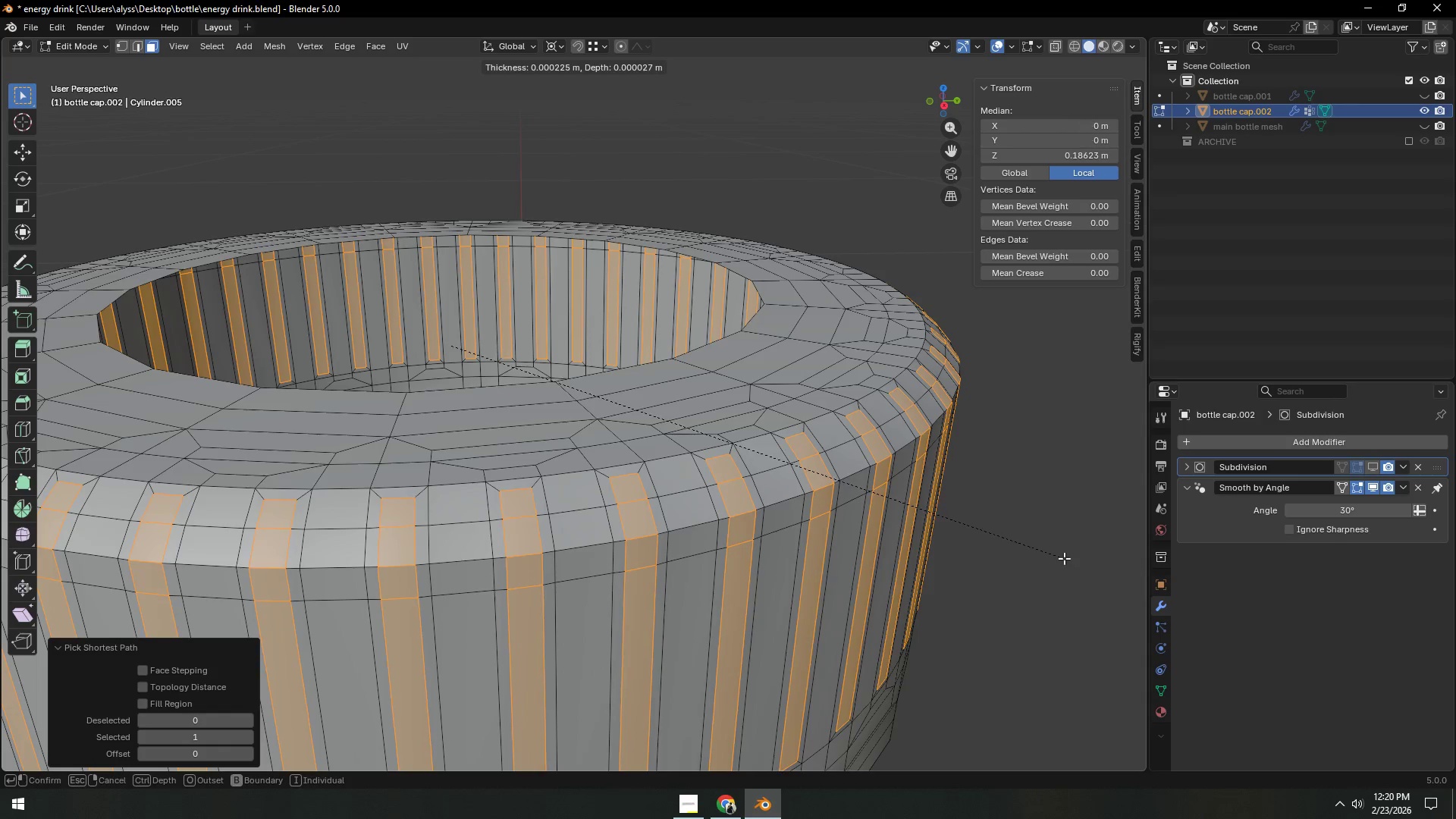 
hold_key(key=ShiftLeft, duration=1.51)
 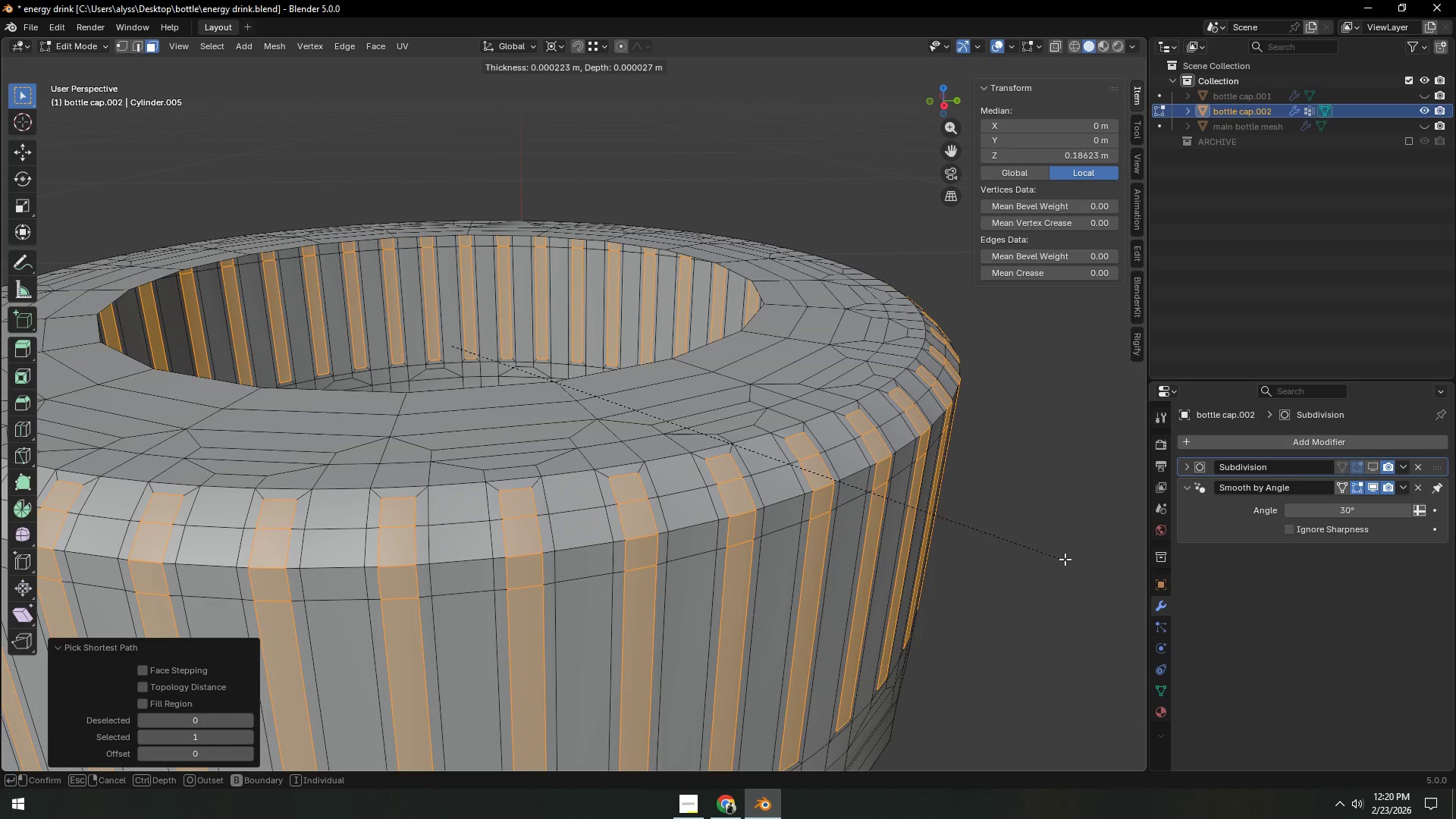 
hold_key(key=ShiftLeft, duration=1.52)
 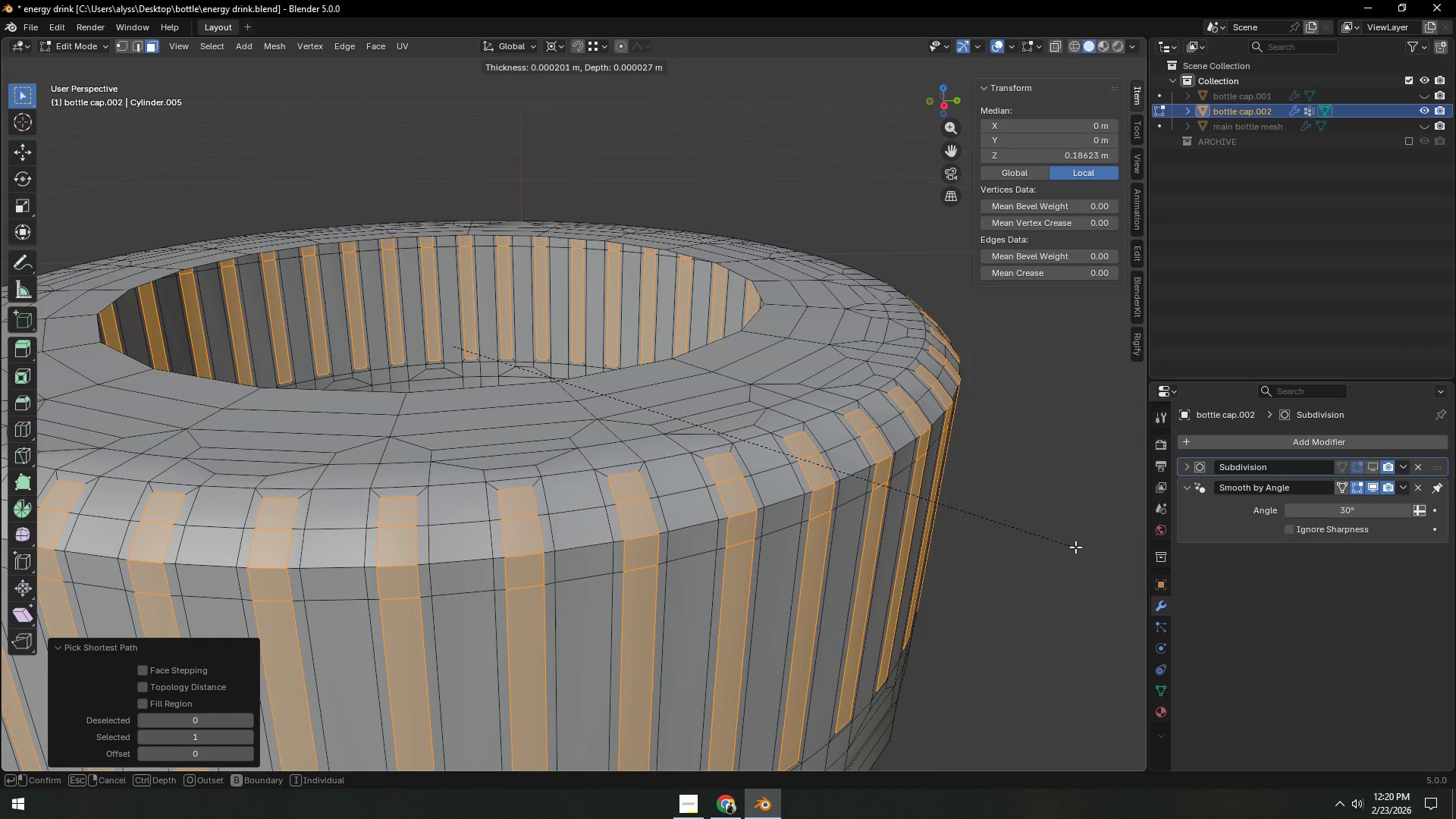 
hold_key(key=ShiftLeft, duration=1.51)
 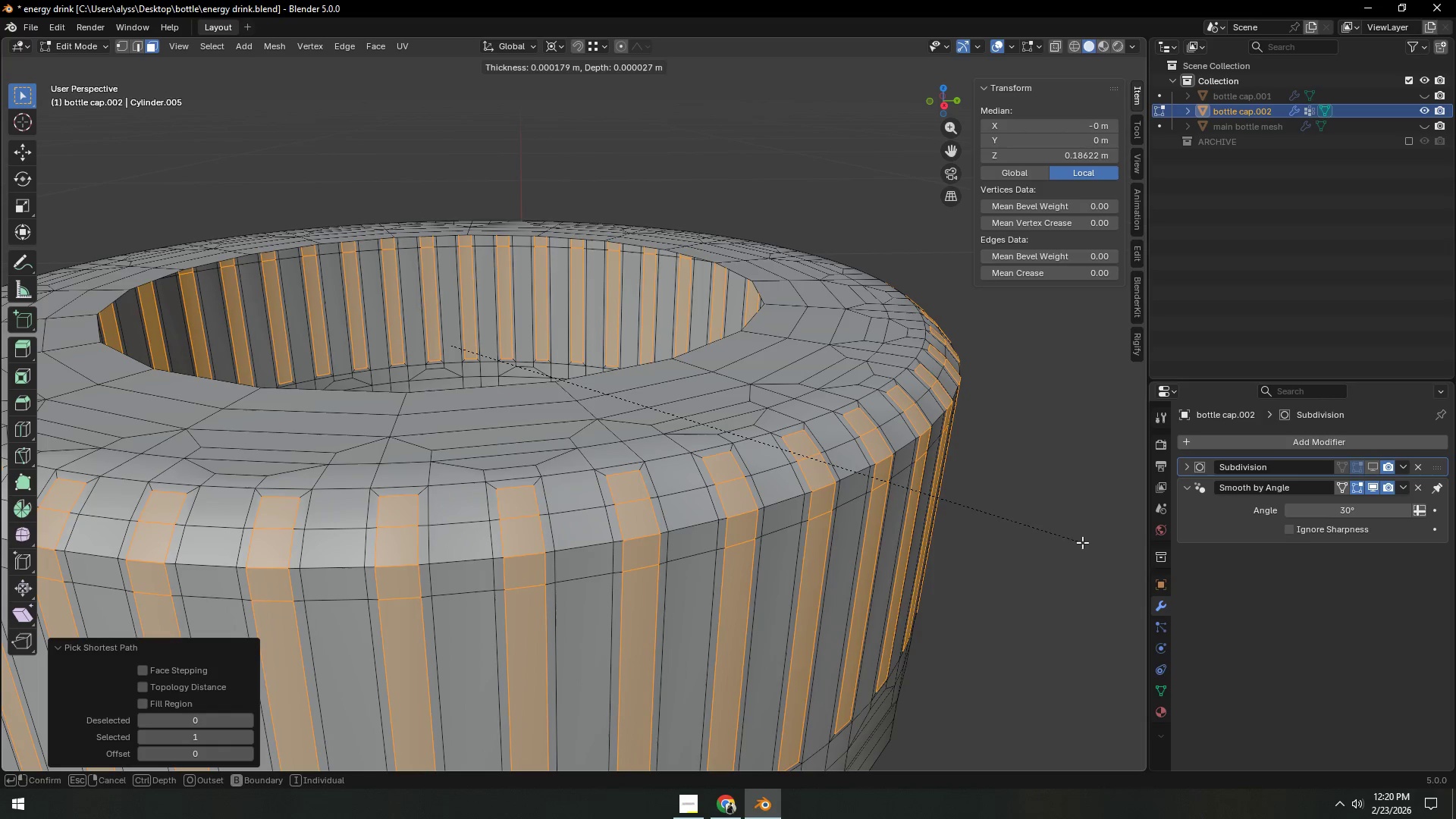 
hold_key(key=ShiftLeft, duration=1.52)
 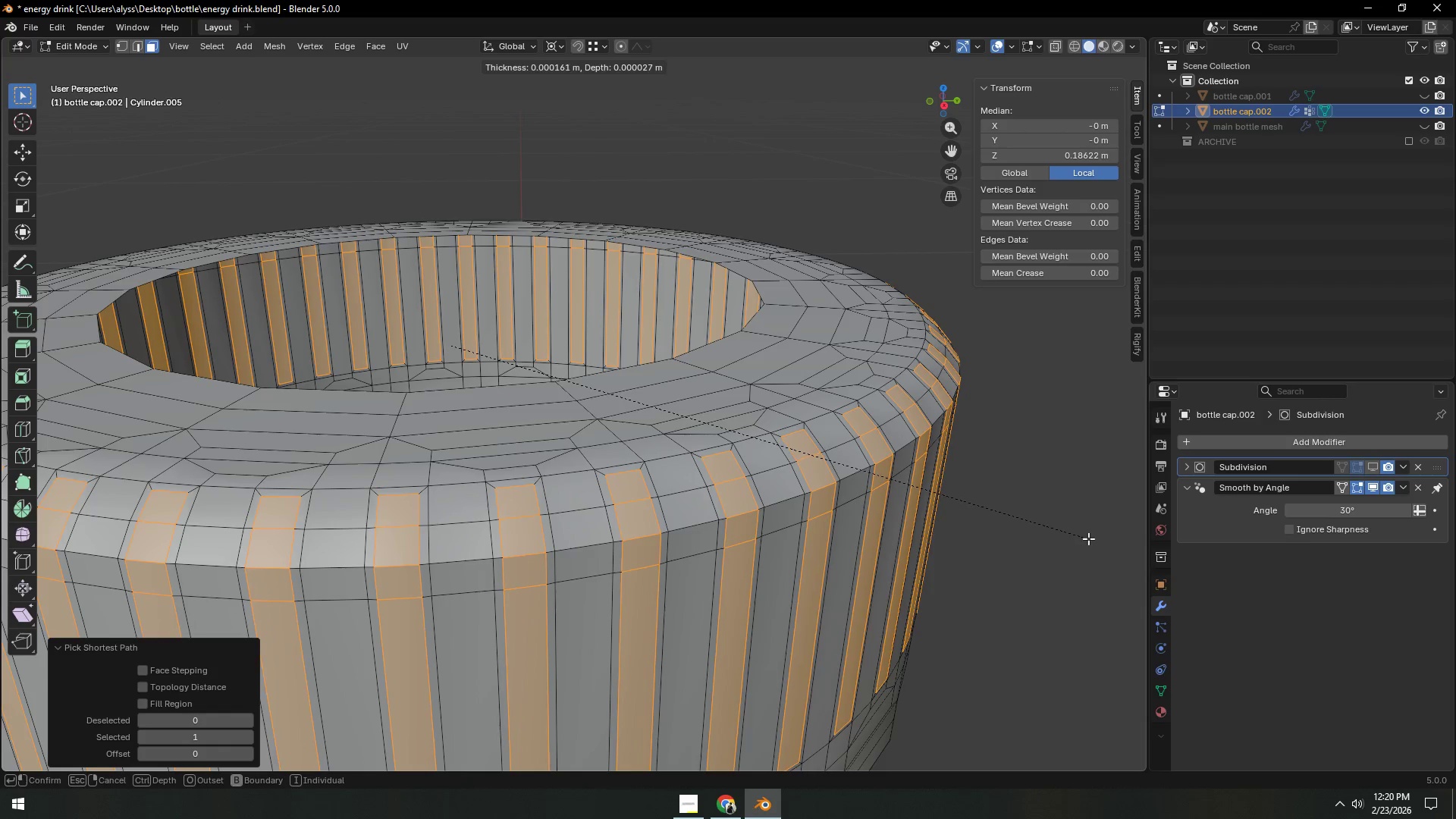 
hold_key(key=ShiftLeft, duration=1.52)
 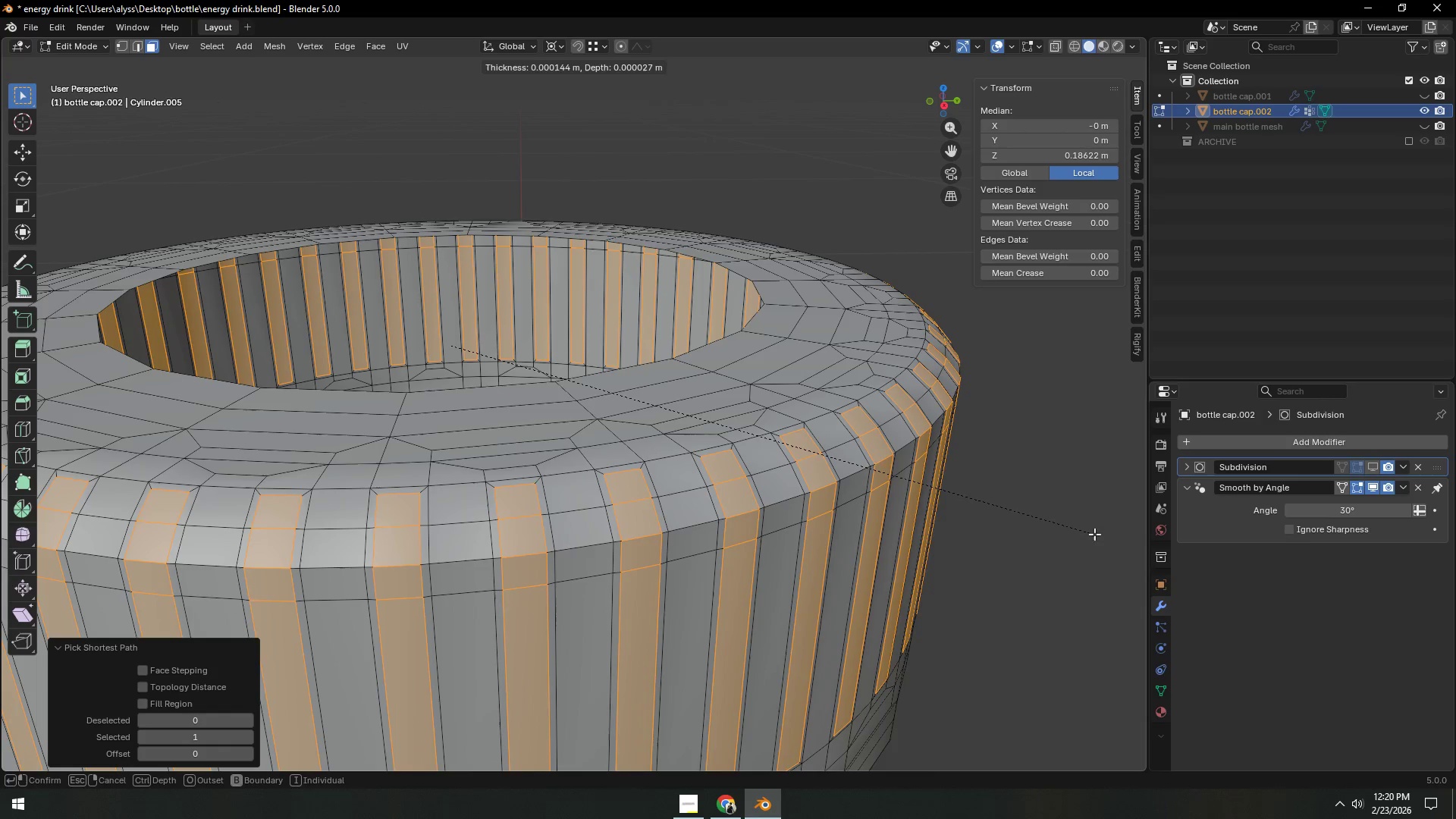 
hold_key(key=ShiftLeft, duration=1.51)
 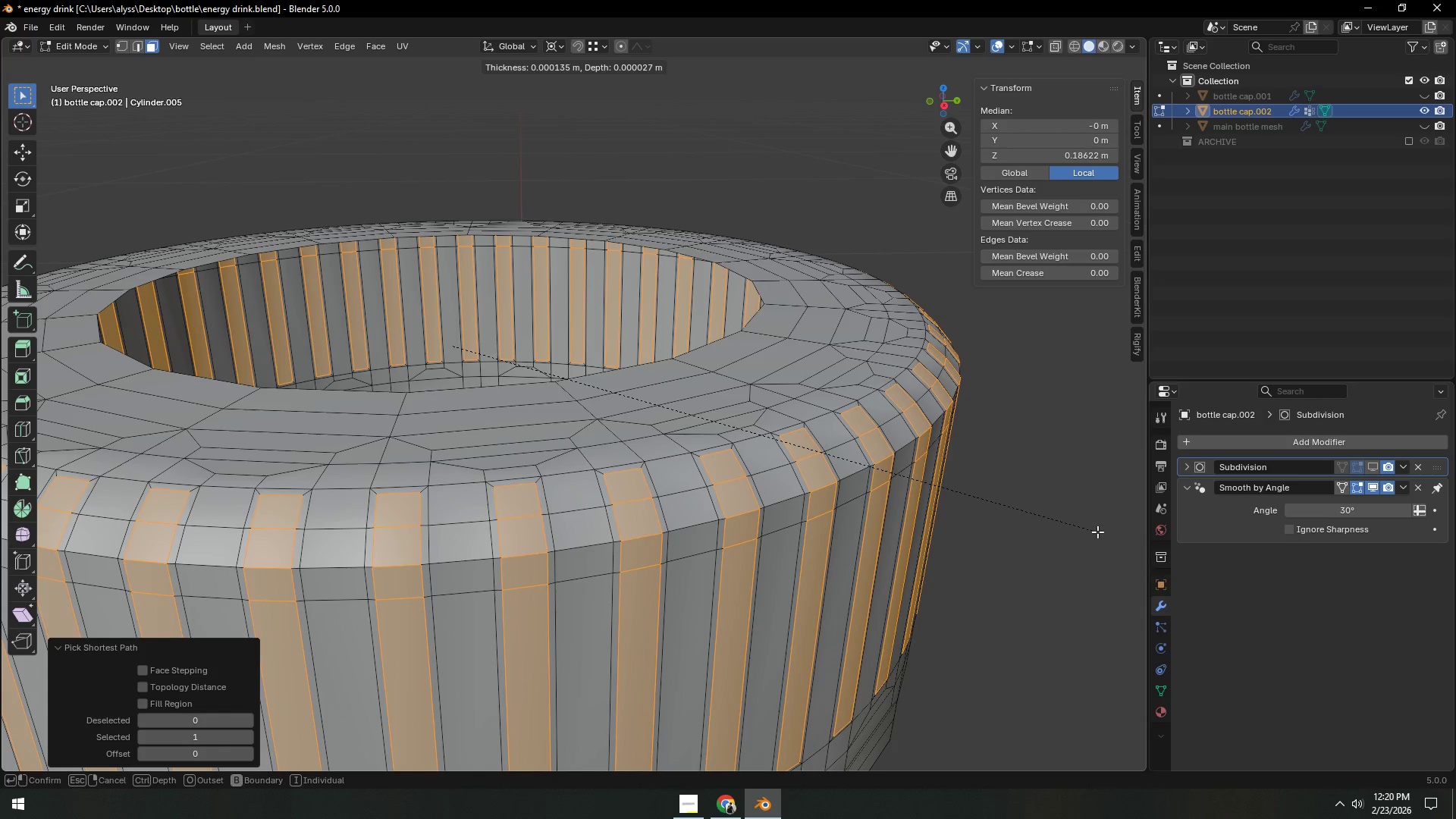 
hold_key(key=ShiftLeft, duration=1.5)
 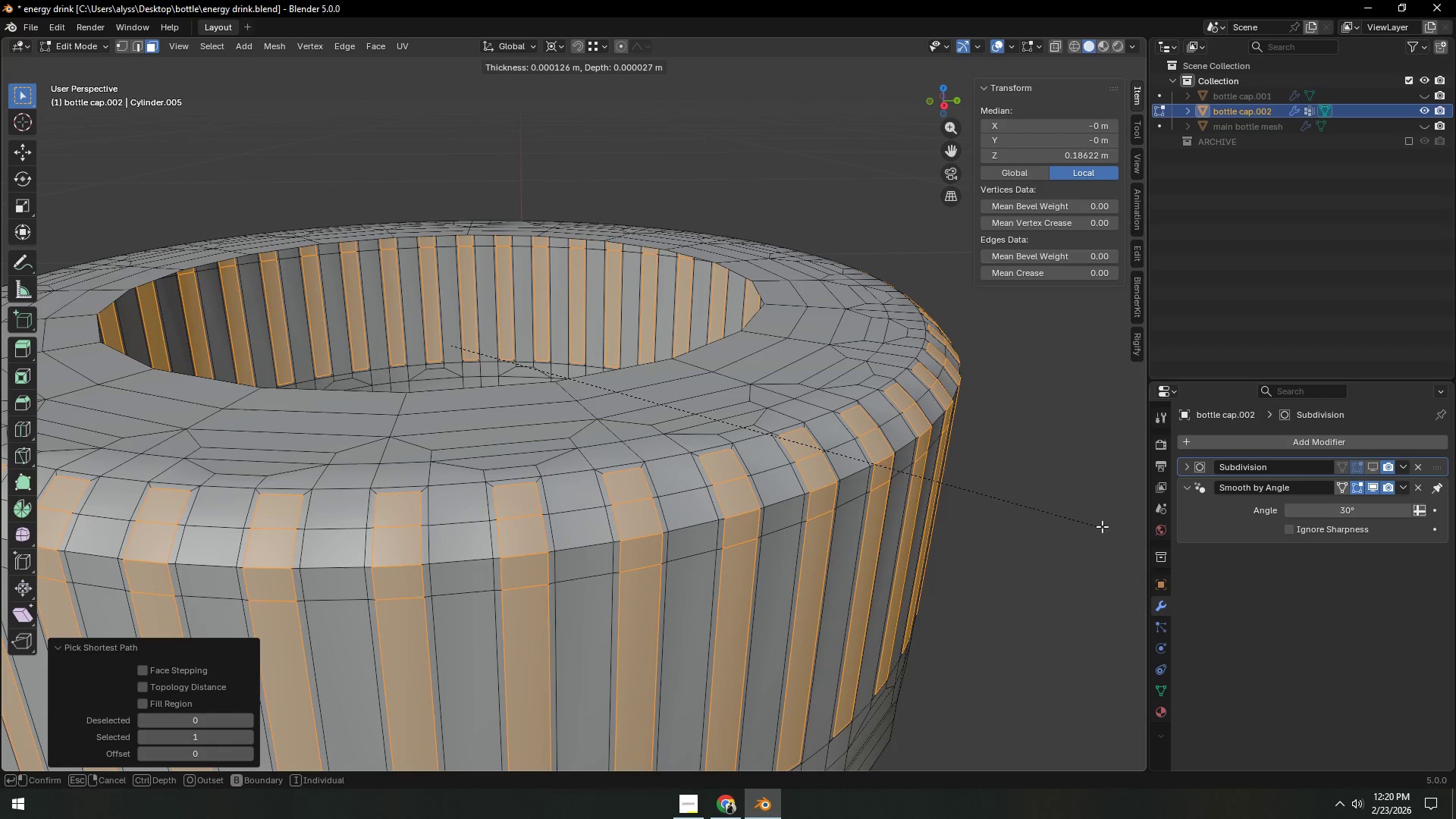 
hold_key(key=ShiftLeft, duration=1.52)
 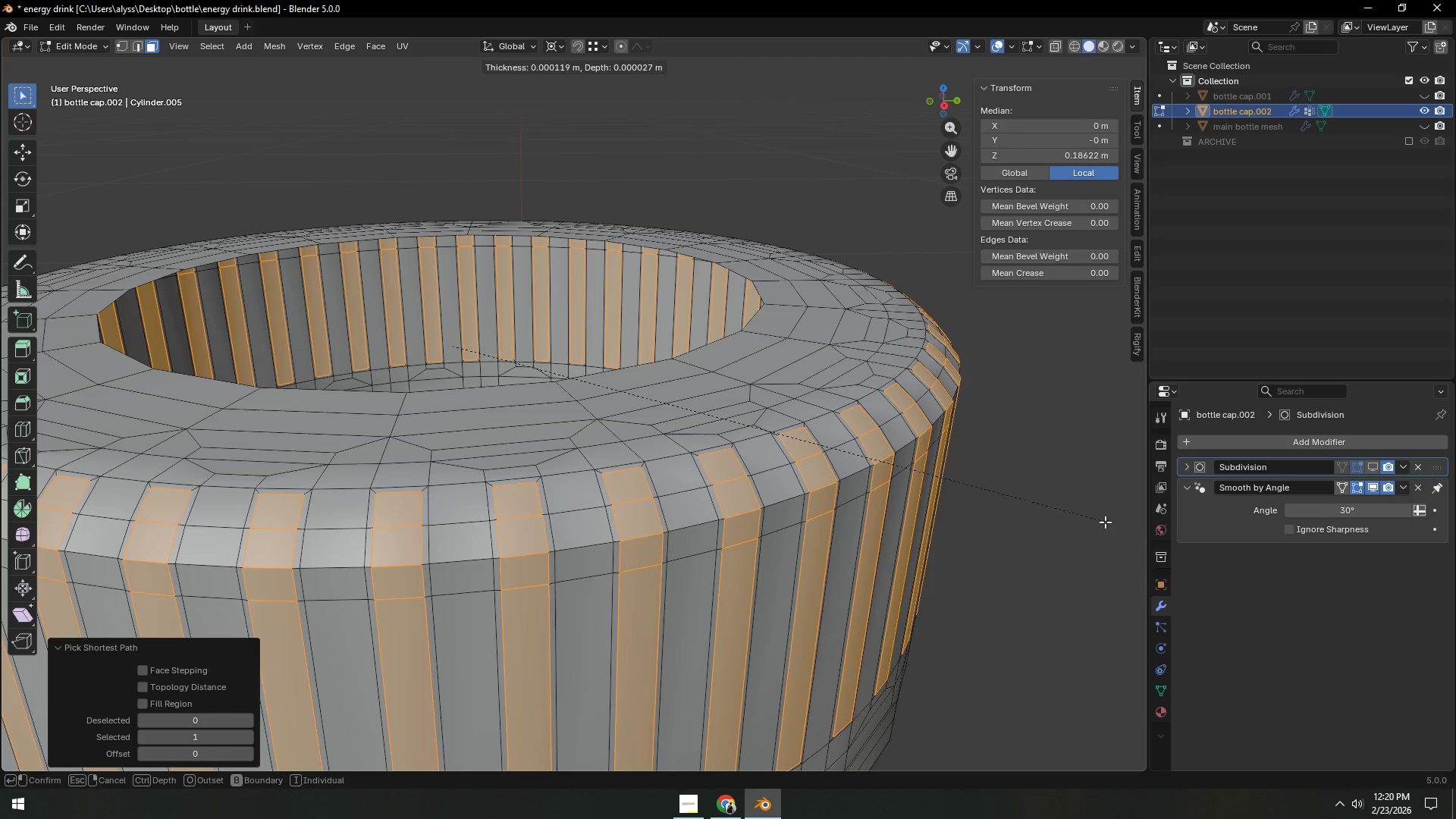 
hold_key(key=ShiftLeft, duration=1.52)
 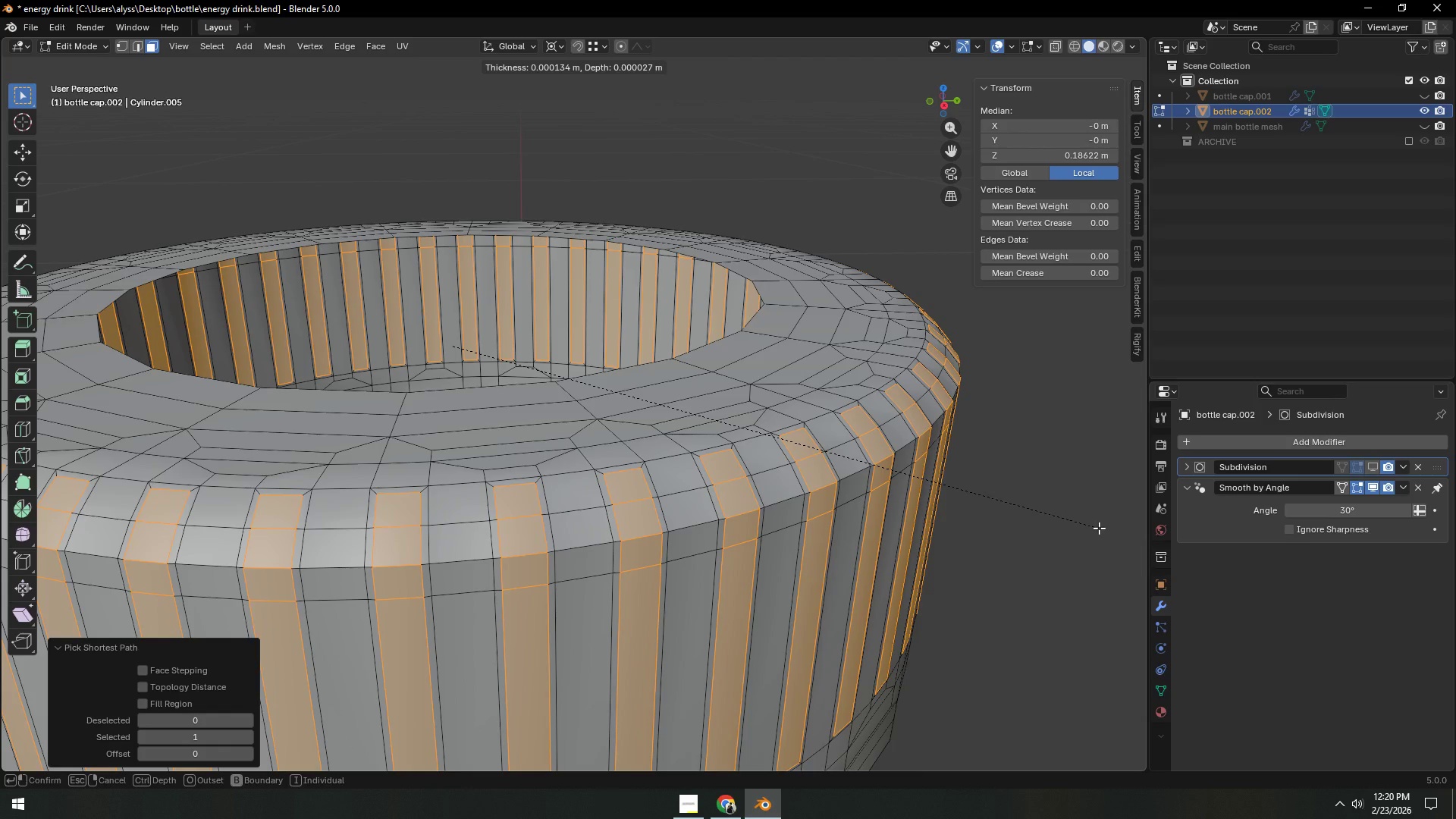 
hold_key(key=ShiftLeft, duration=1.51)
 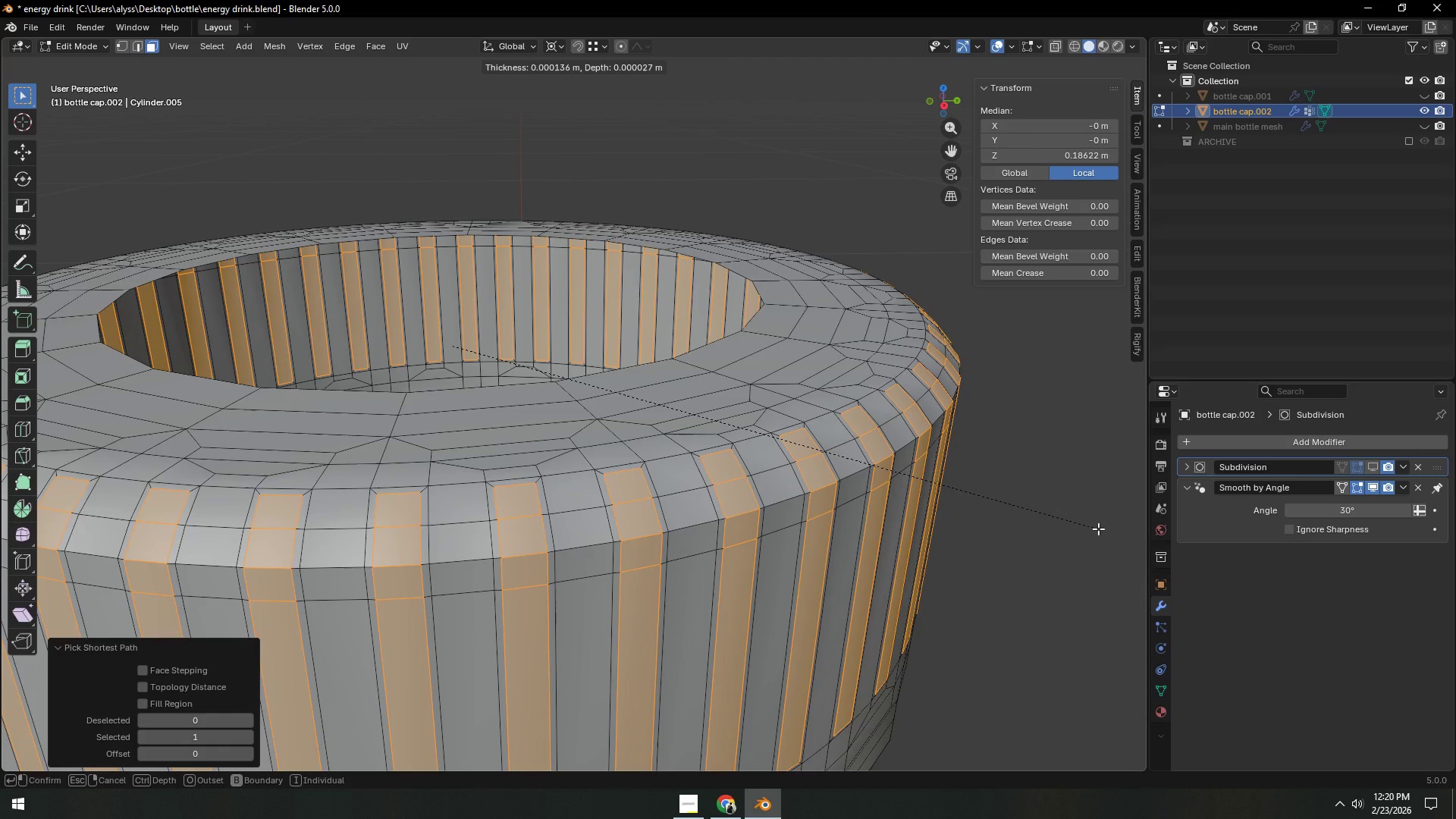 
hold_key(key=ShiftLeft, duration=1.52)
 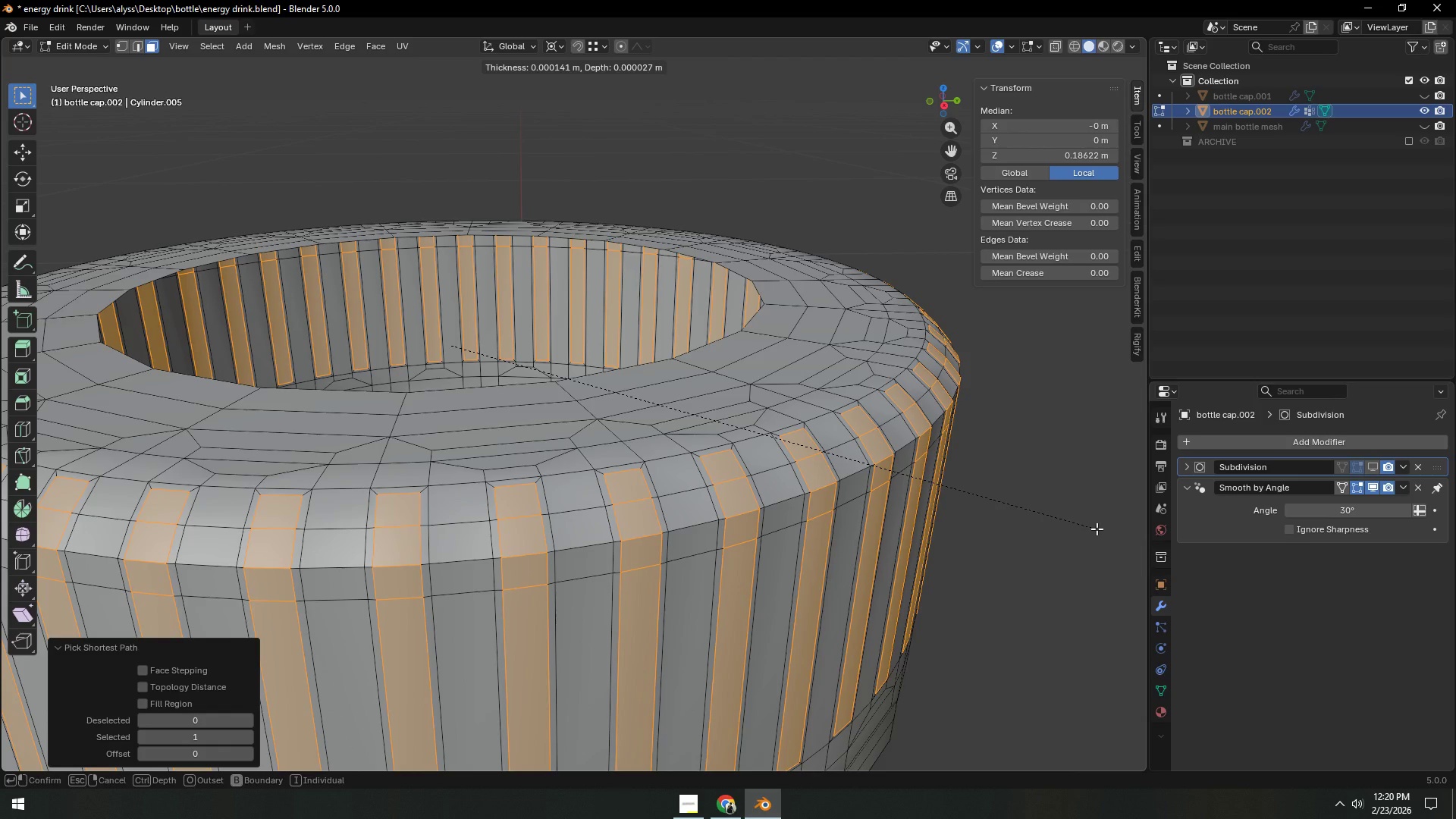 
hold_key(key=ShiftLeft, duration=1.51)
 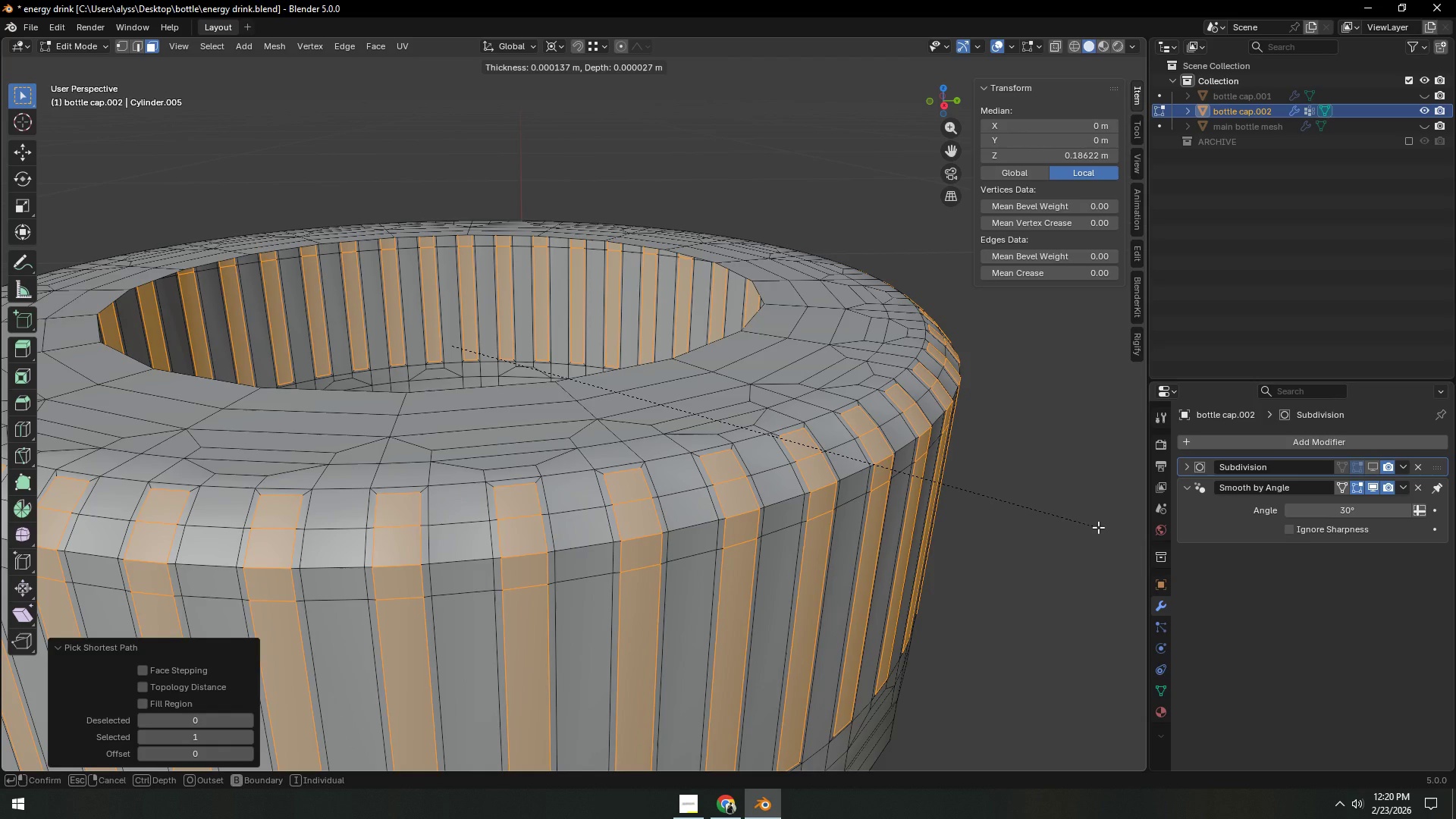 
hold_key(key=ShiftLeft, duration=1.5)
 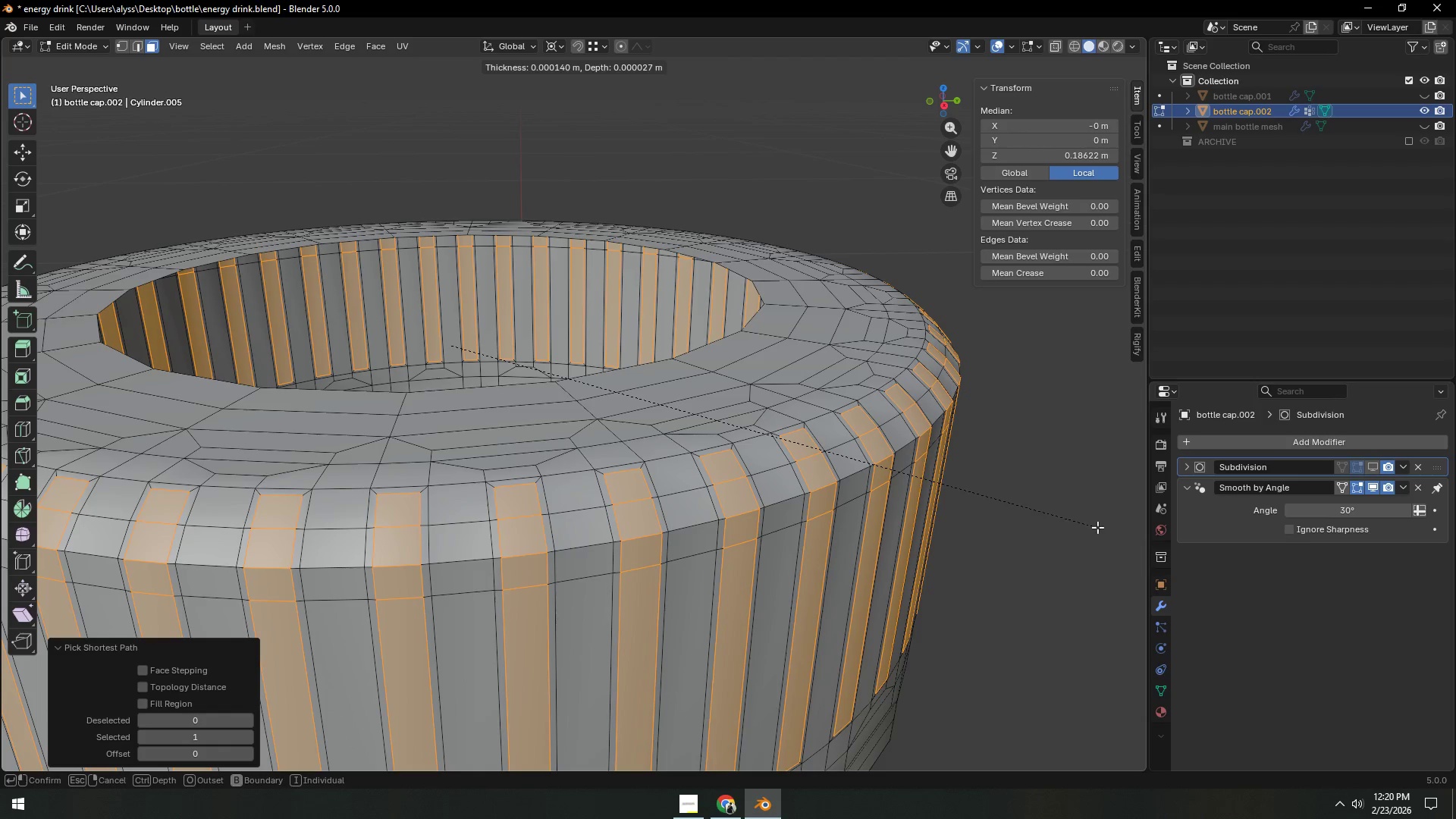 
hold_key(key=ShiftLeft, duration=1.52)
 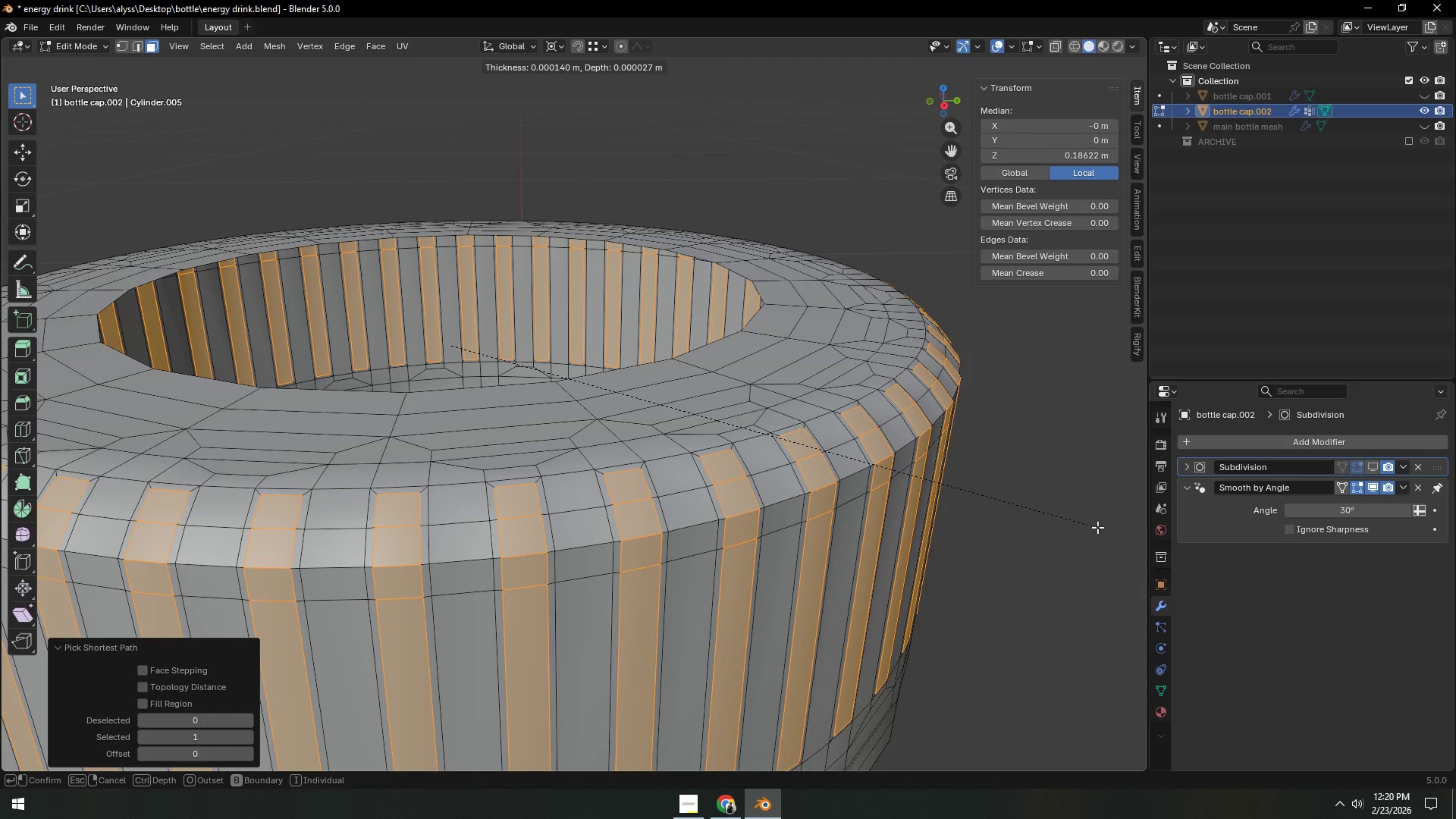 
hold_key(key=ShiftLeft, duration=1.5)
 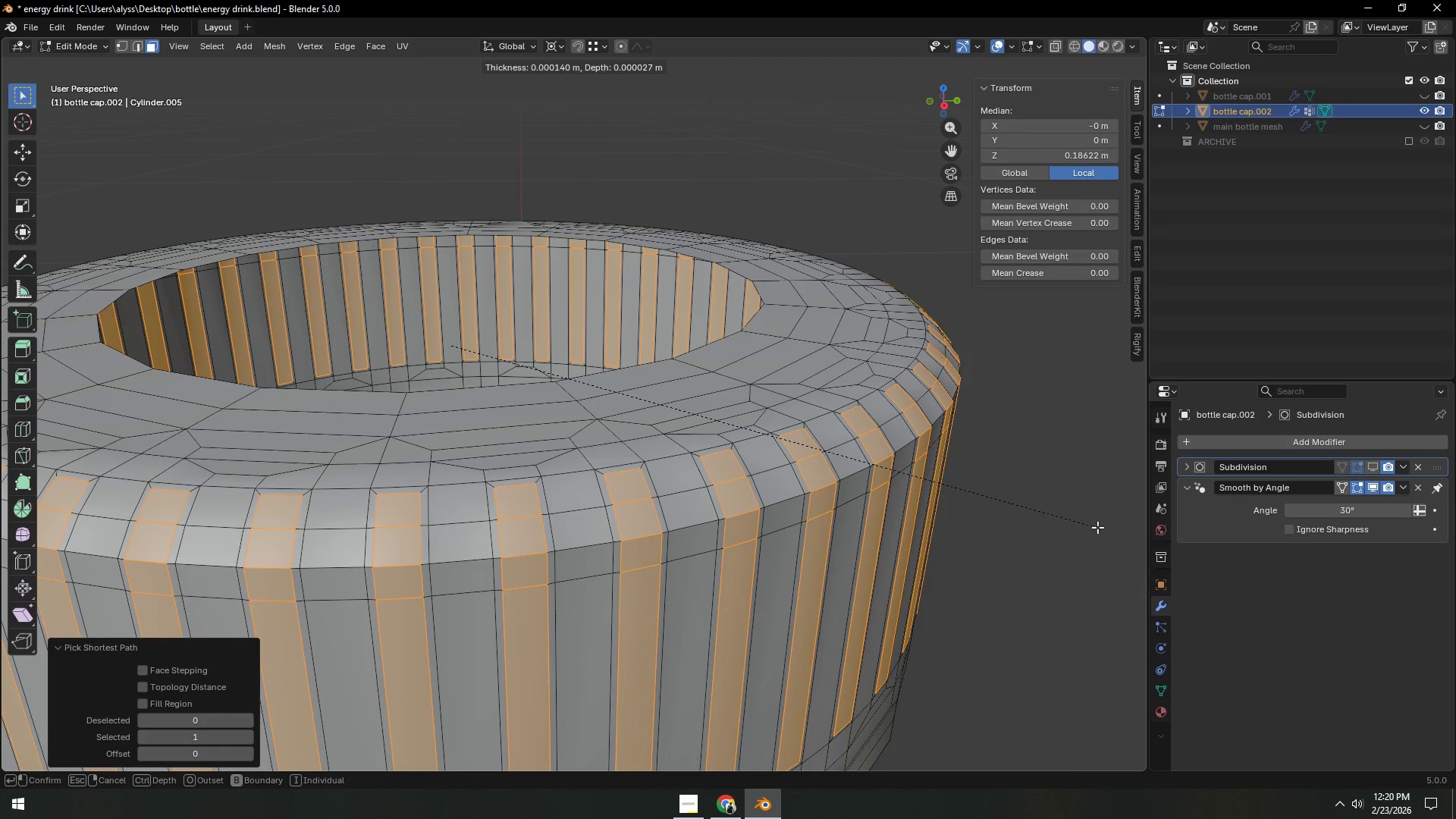 
hold_key(key=ShiftLeft, duration=1.5)
 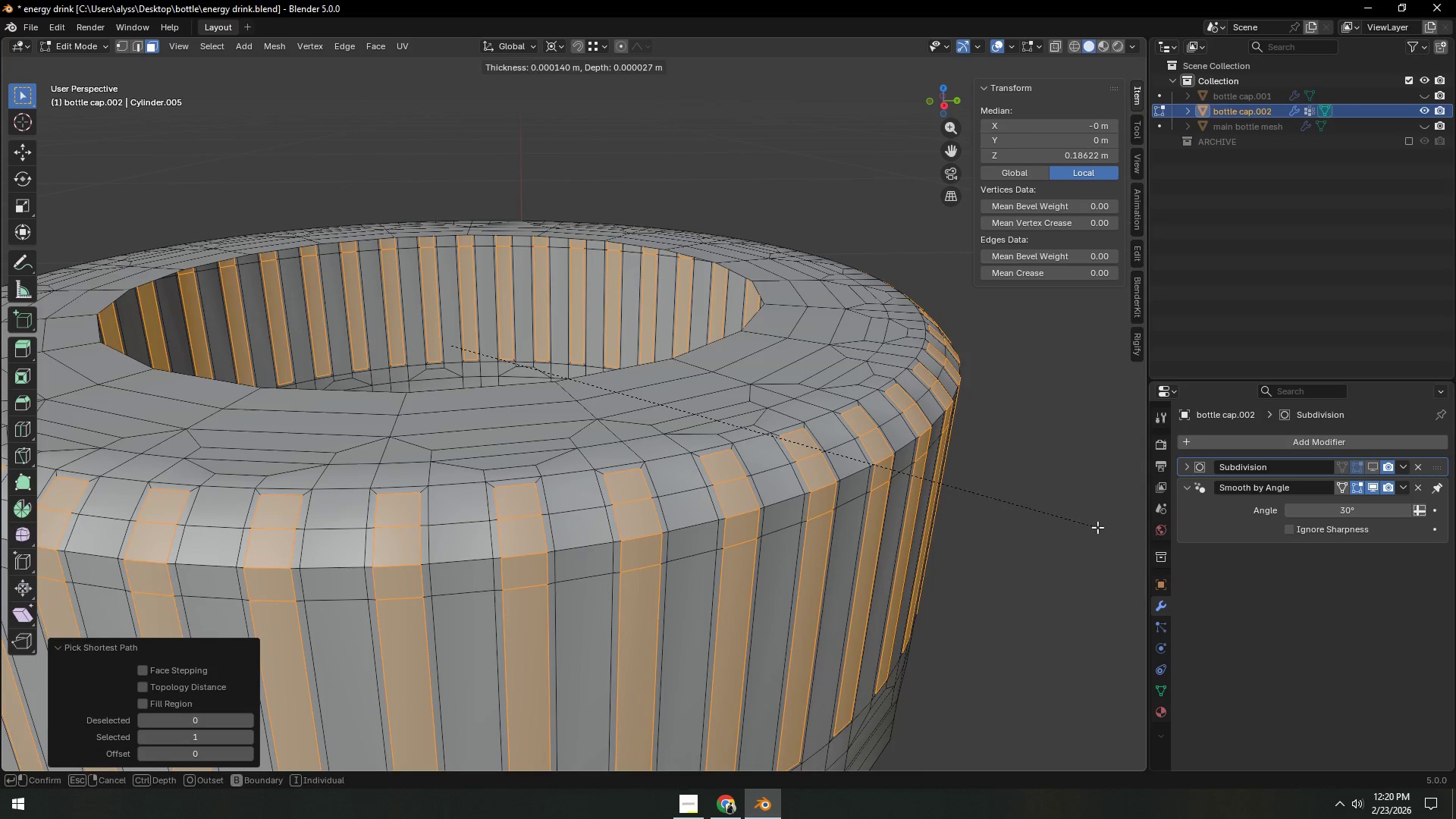 
hold_key(key=ShiftLeft, duration=0.97)
left_click([1097, 527])
 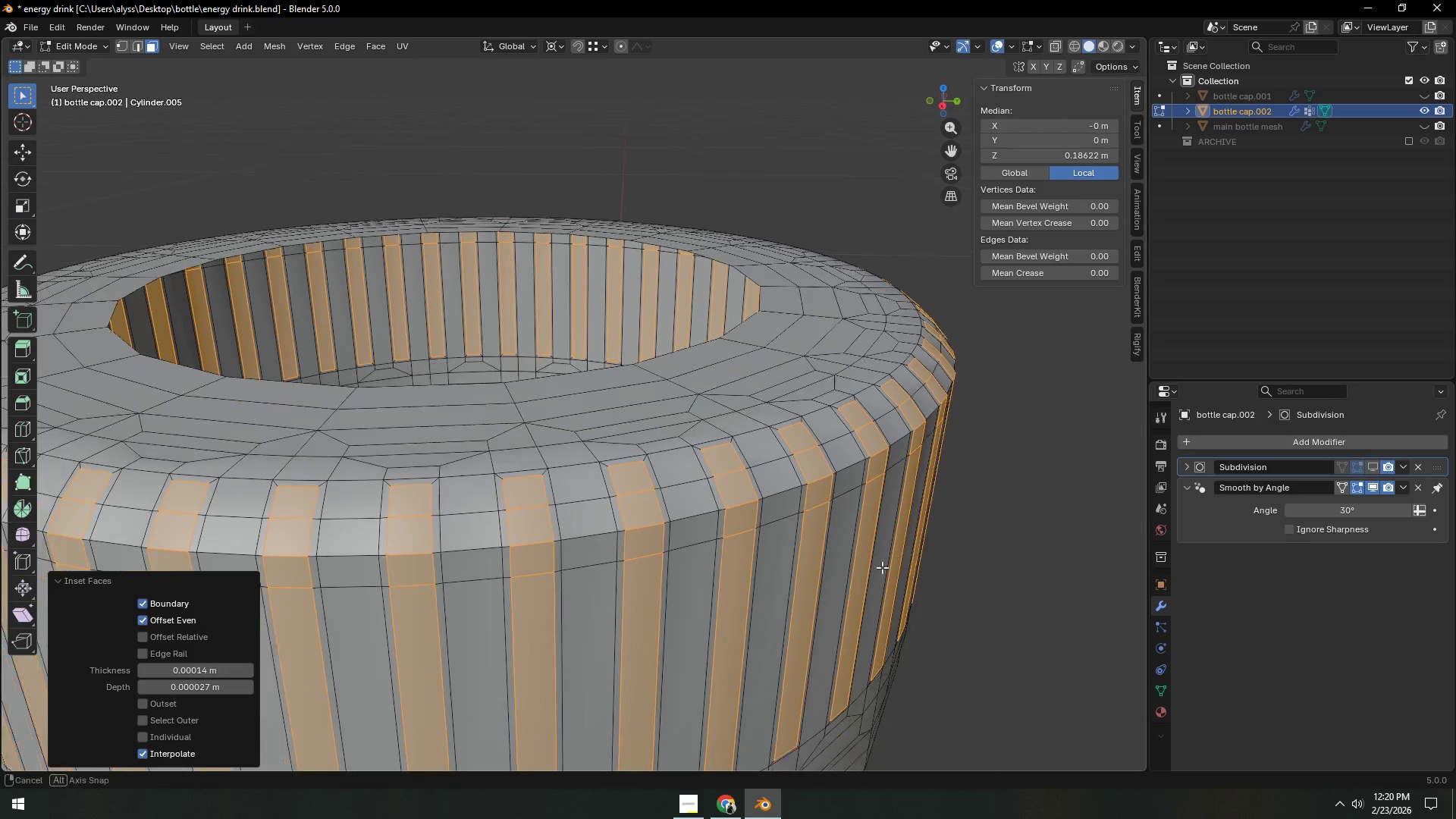 
scroll: coordinate [788, 582], scroll_direction: down, amount: 1.0
 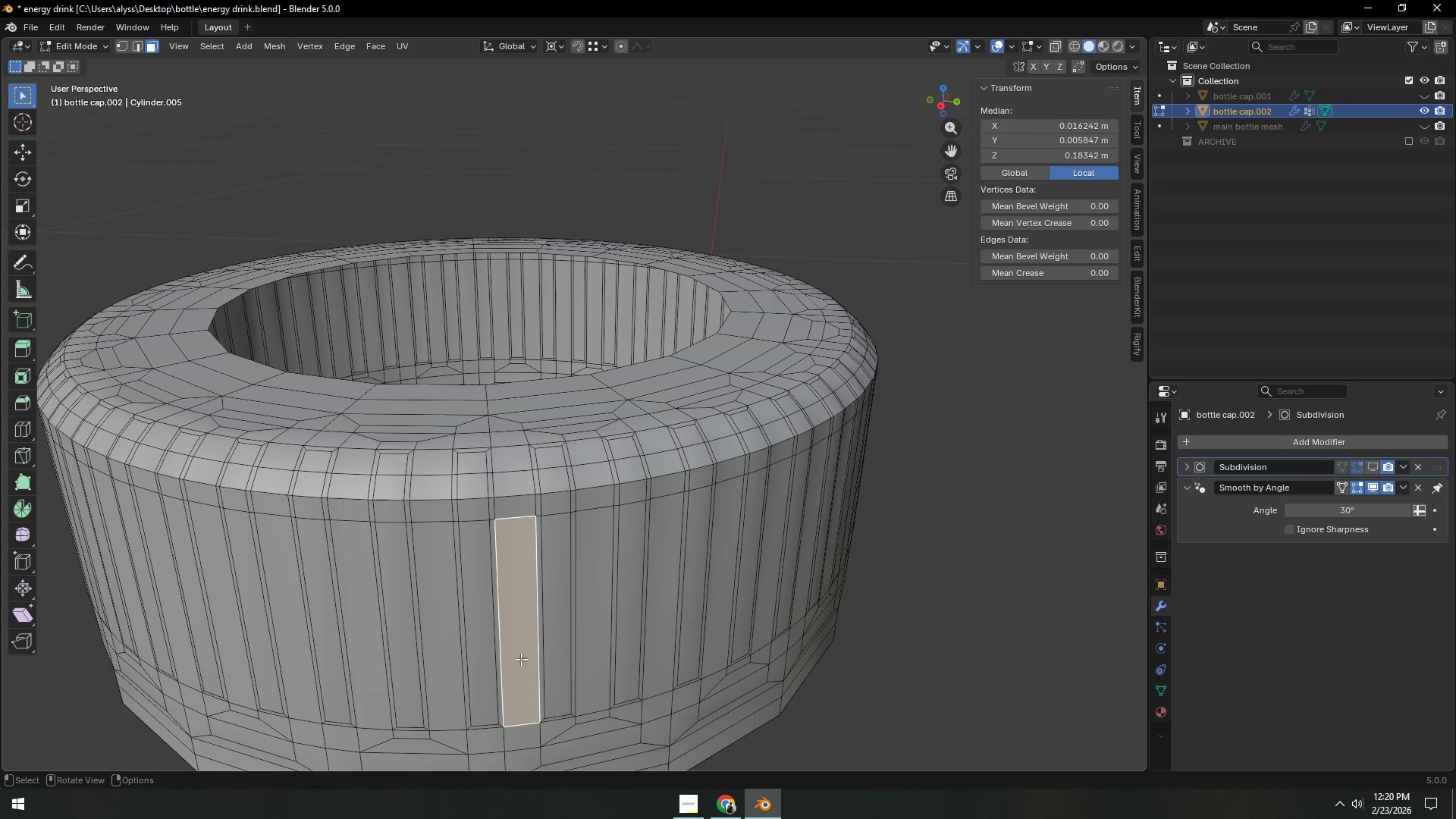 
hold_key(key=ControlLeft, duration=1.5)
 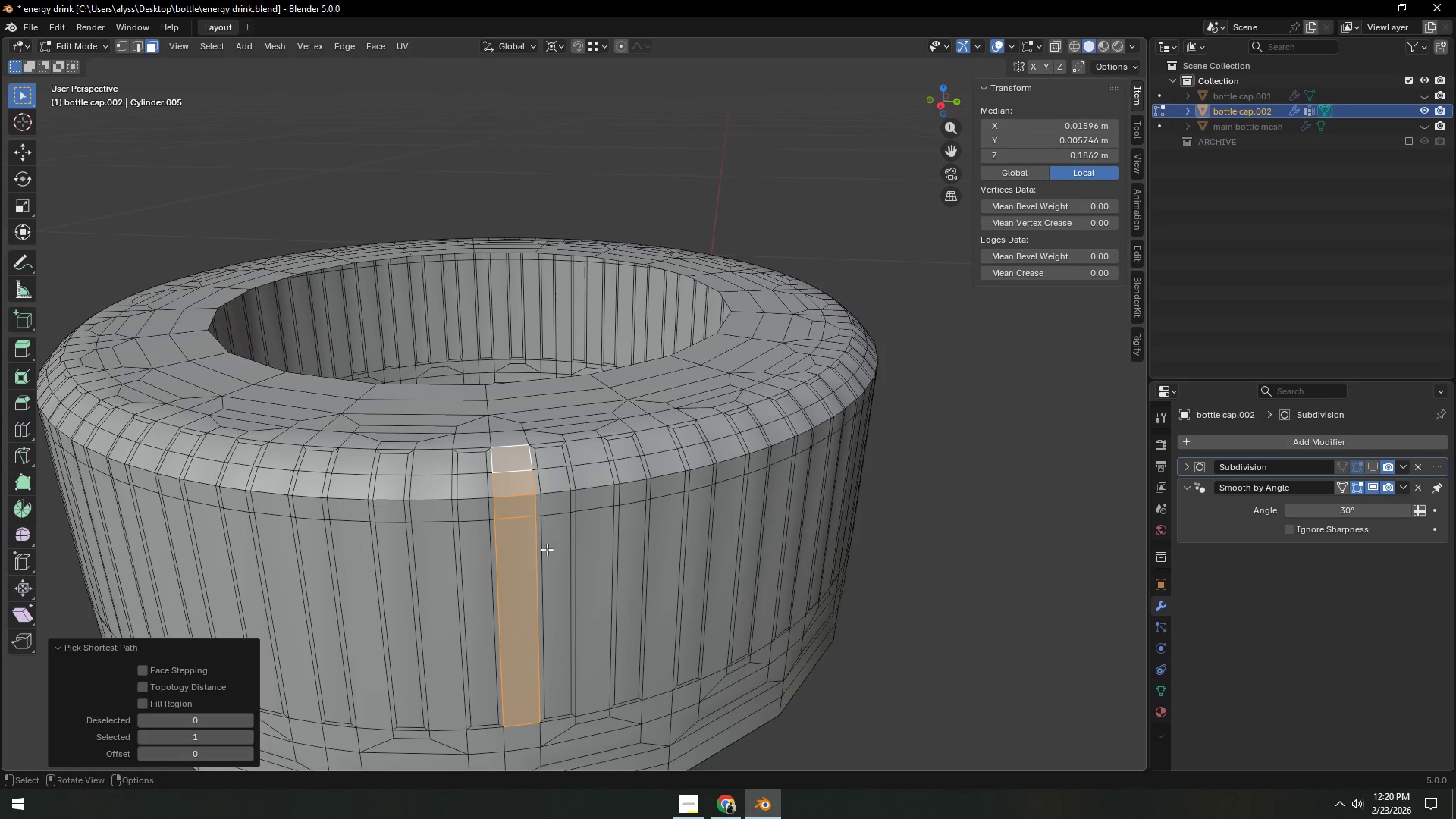 
hold_key(key=ControlLeft, duration=0.36)
left_click([508, 463])
 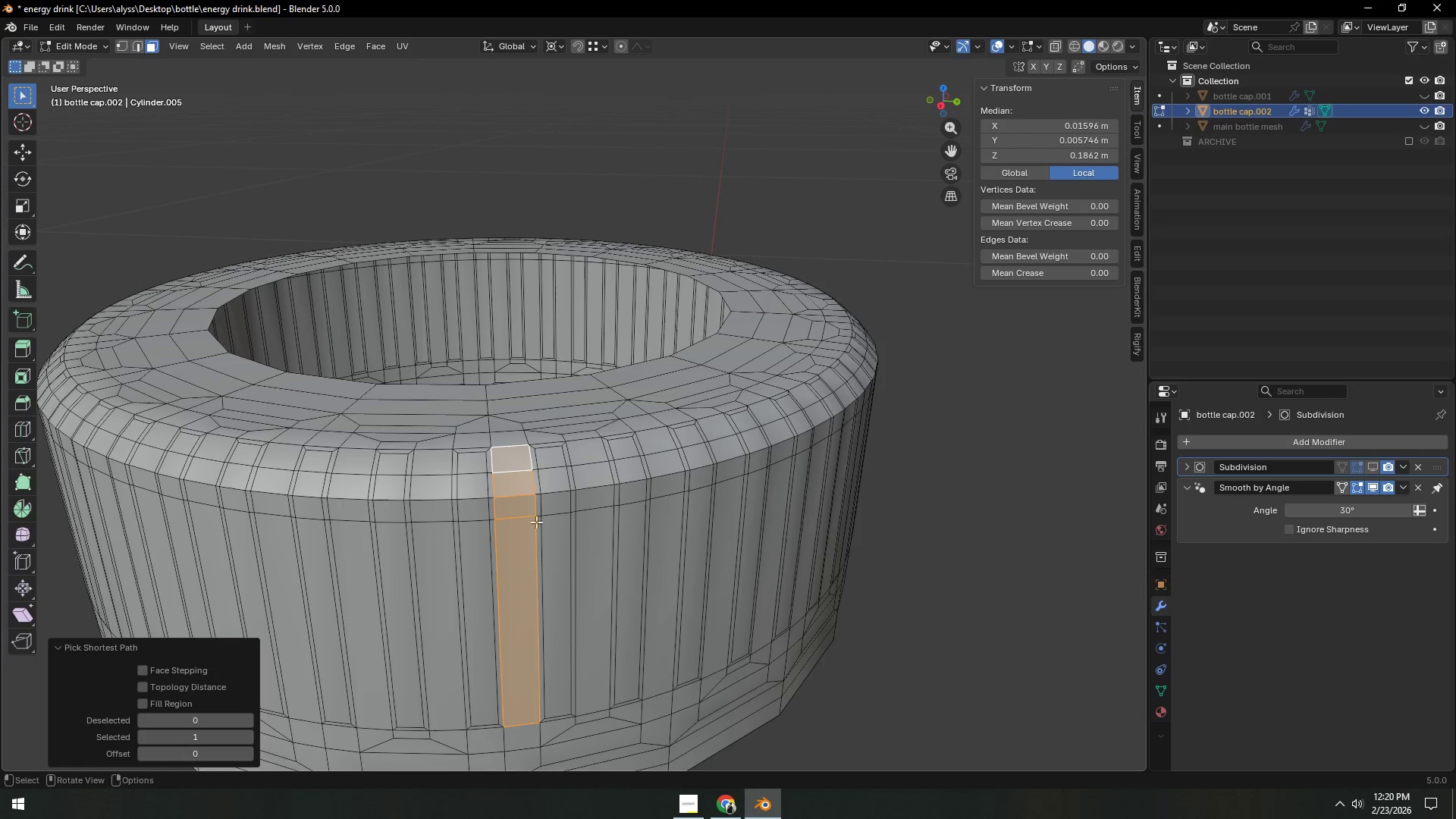 
hold_key(key=ShiftLeft, duration=0.44)
left_click([598, 630])
 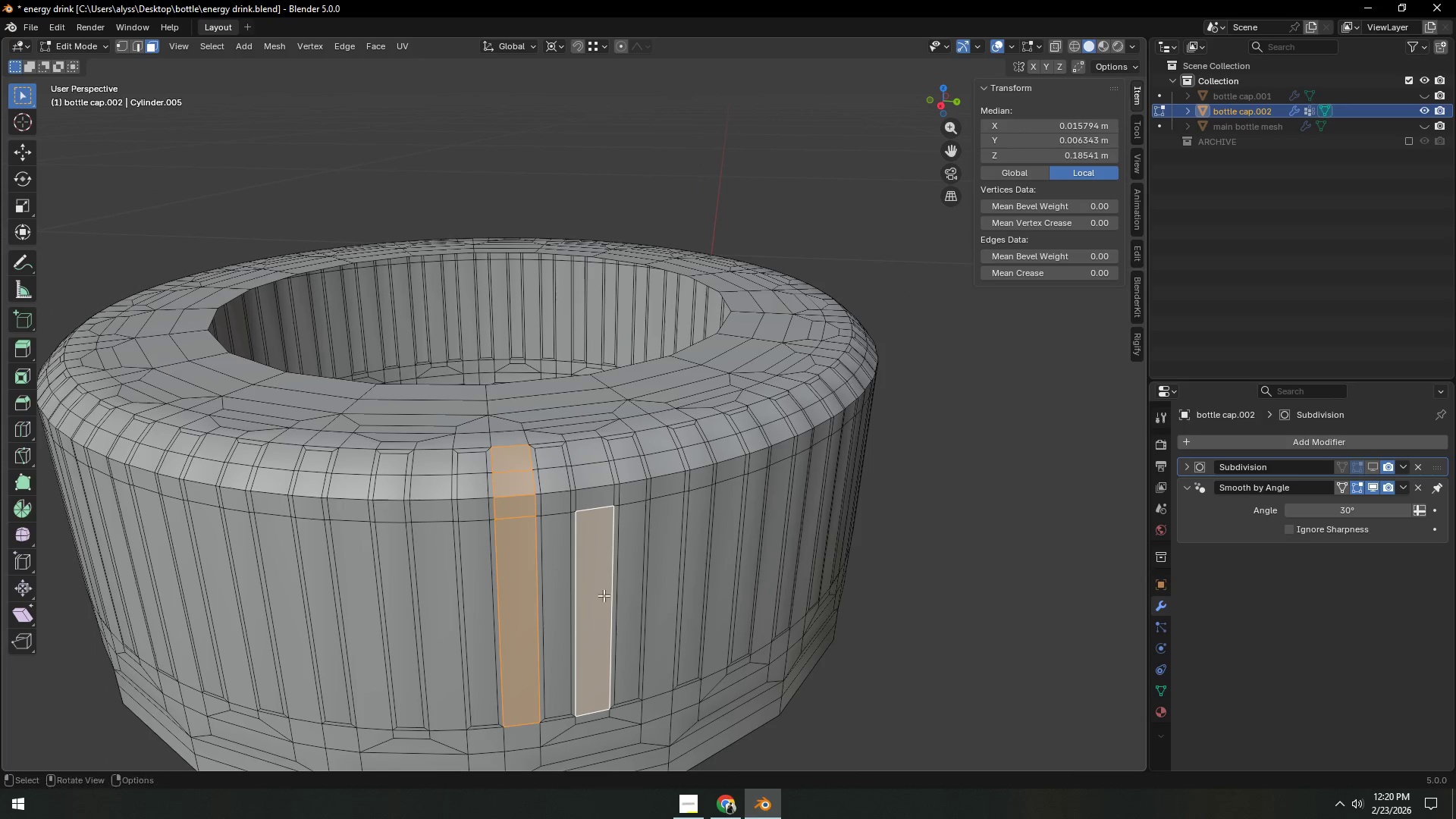 
hold_key(key=ControlLeft, duration=0.61)
left_click([590, 454])
 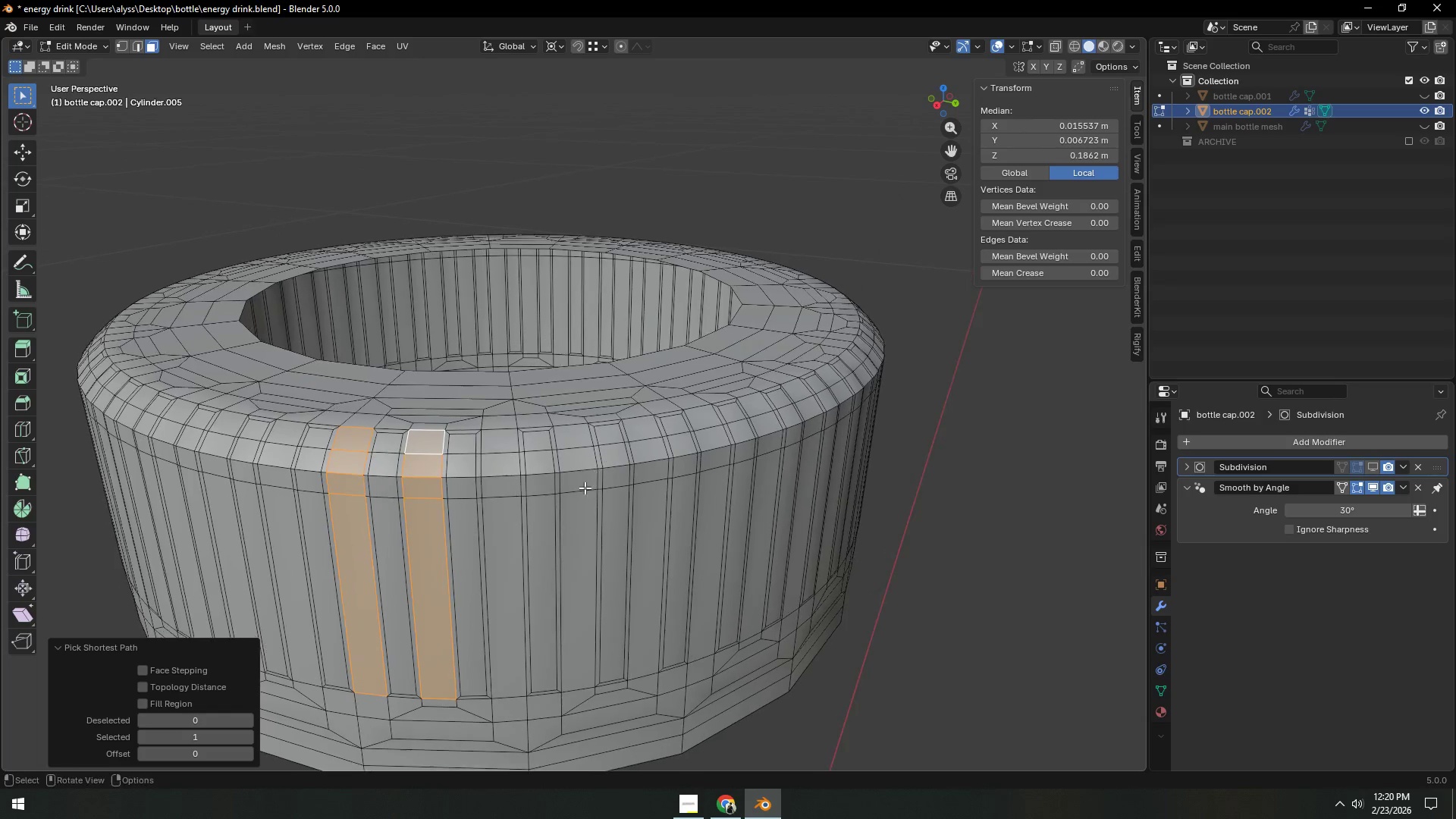 
hold_key(key=ShiftLeft, duration=0.42)
left_click([507, 578])
 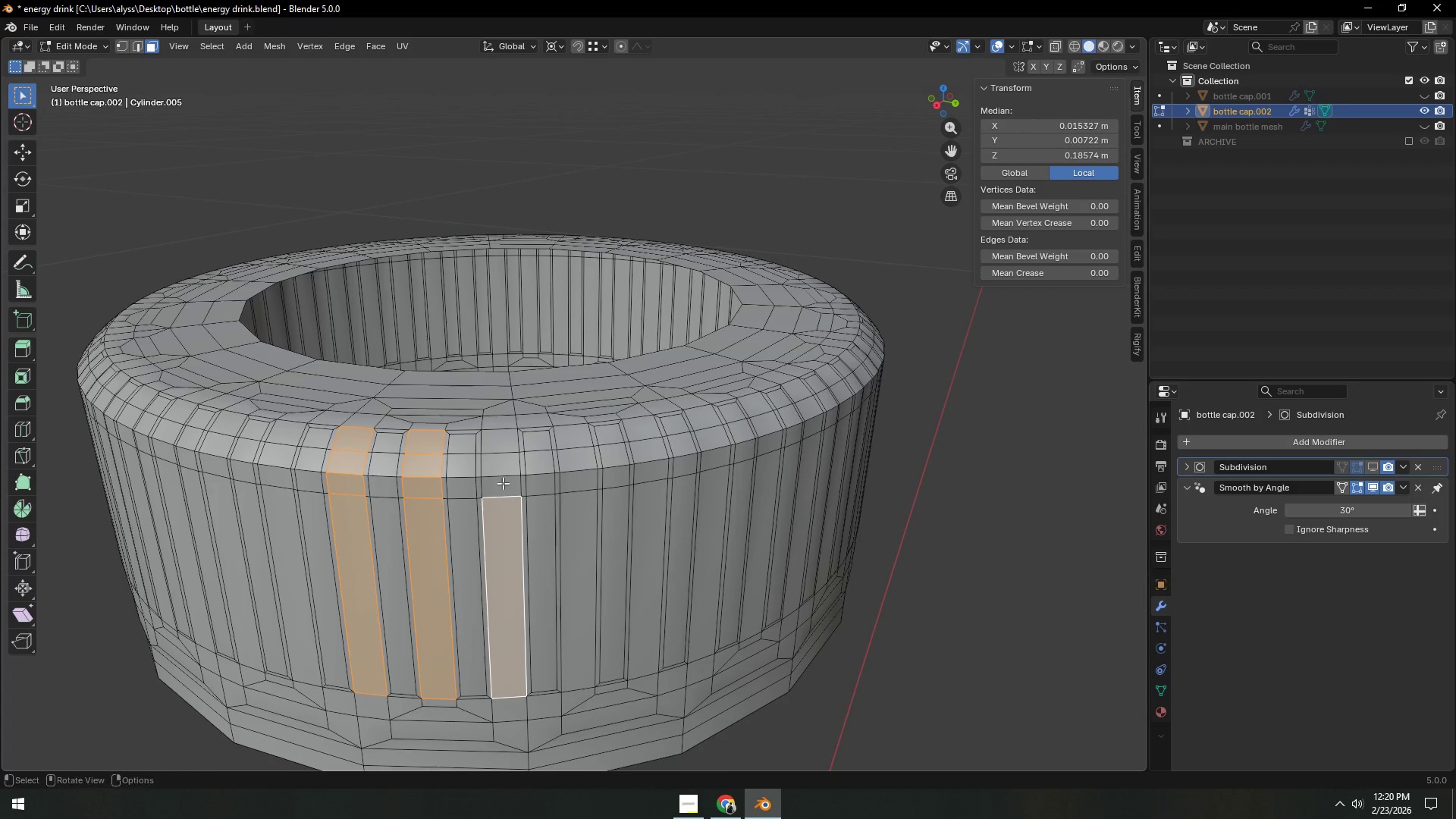 
hold_key(key=ControlLeft, duration=0.42)
left_click([502, 445])
 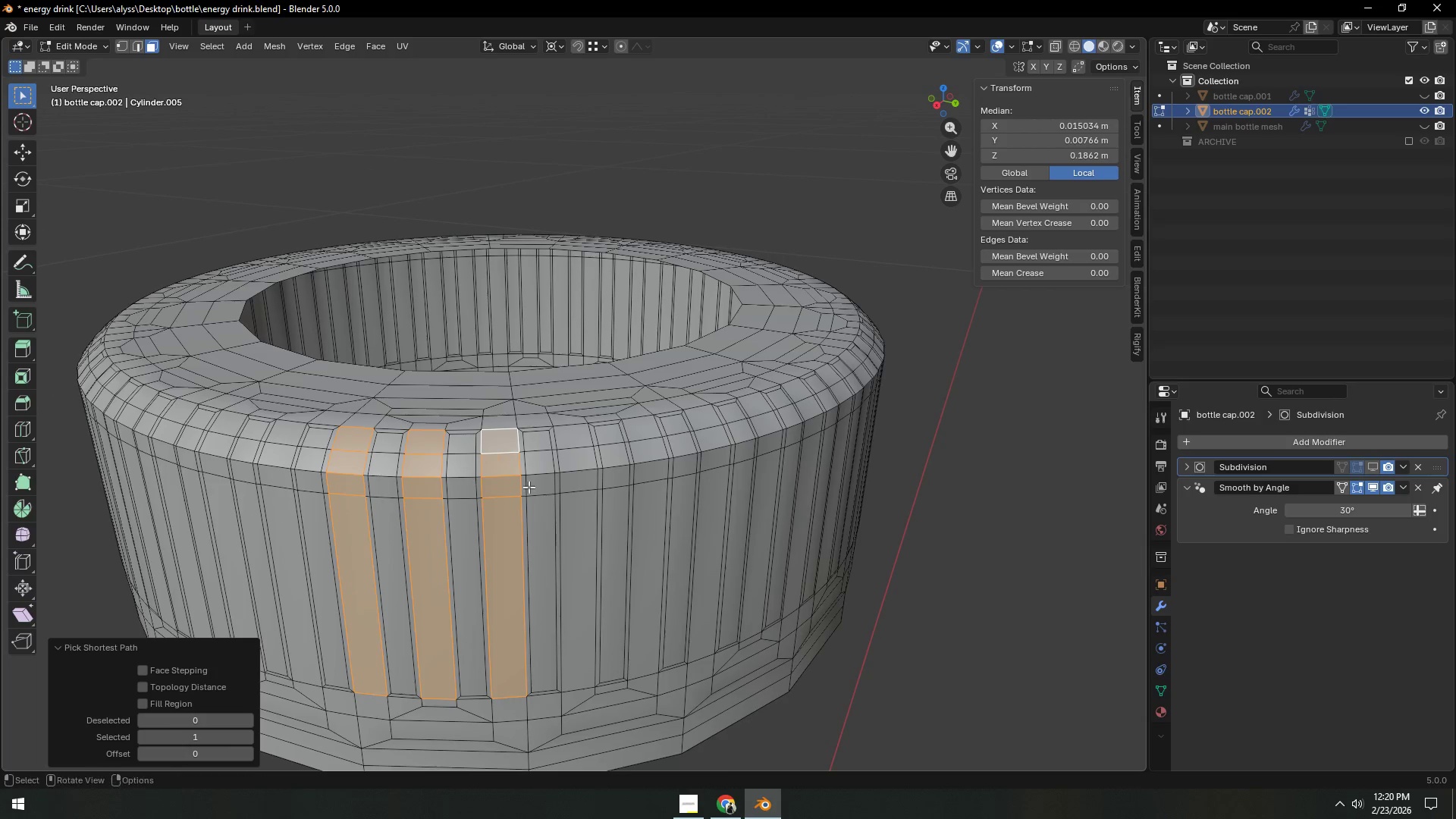 
hold_key(key=ShiftLeft, duration=0.5)
left_click([570, 562])
 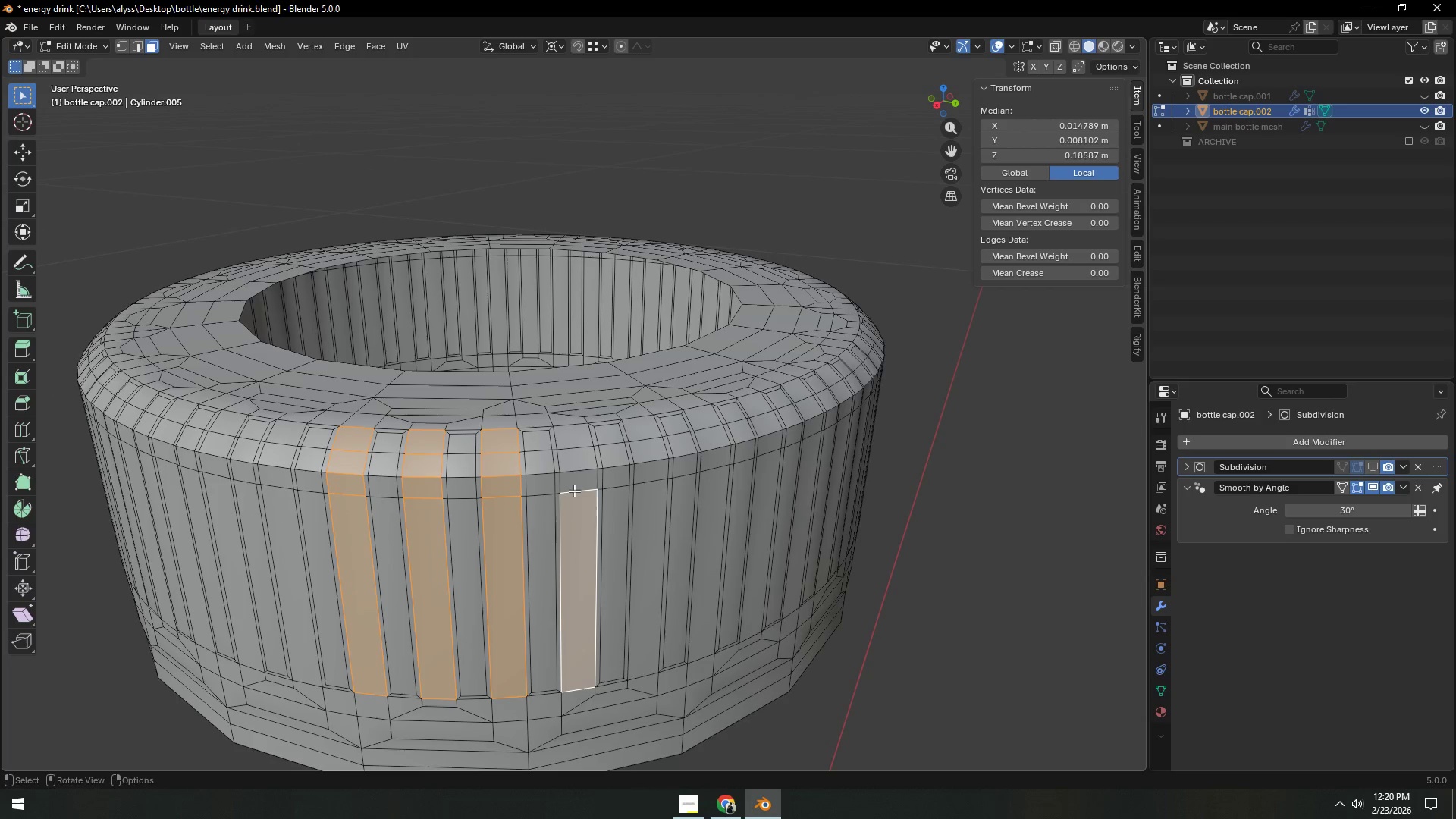 
hold_key(key=ControlLeft, duration=0.41)
left_click([573, 438])
 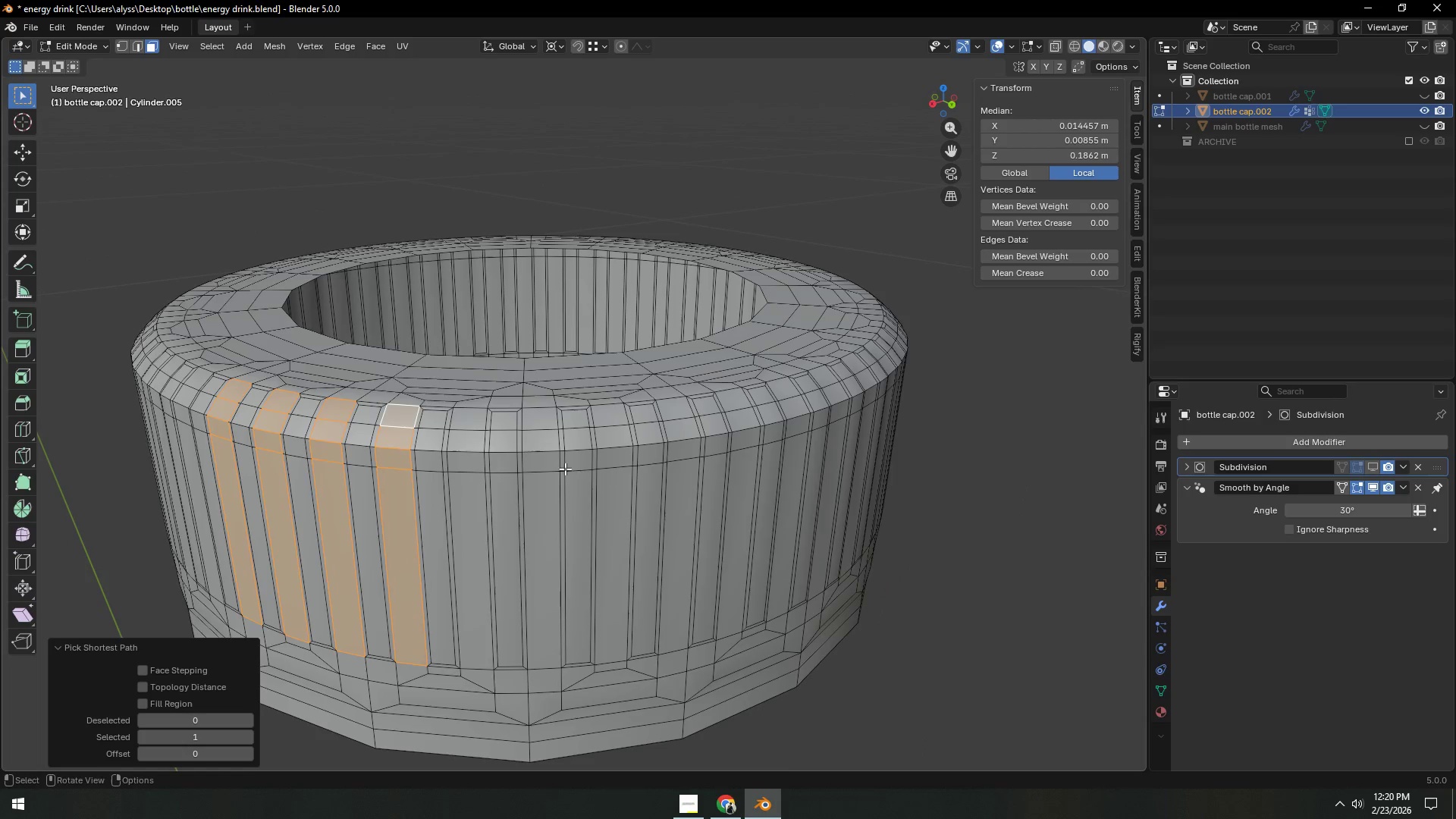 
hold_key(key=ShiftLeft, duration=0.42)
left_click([469, 601])
 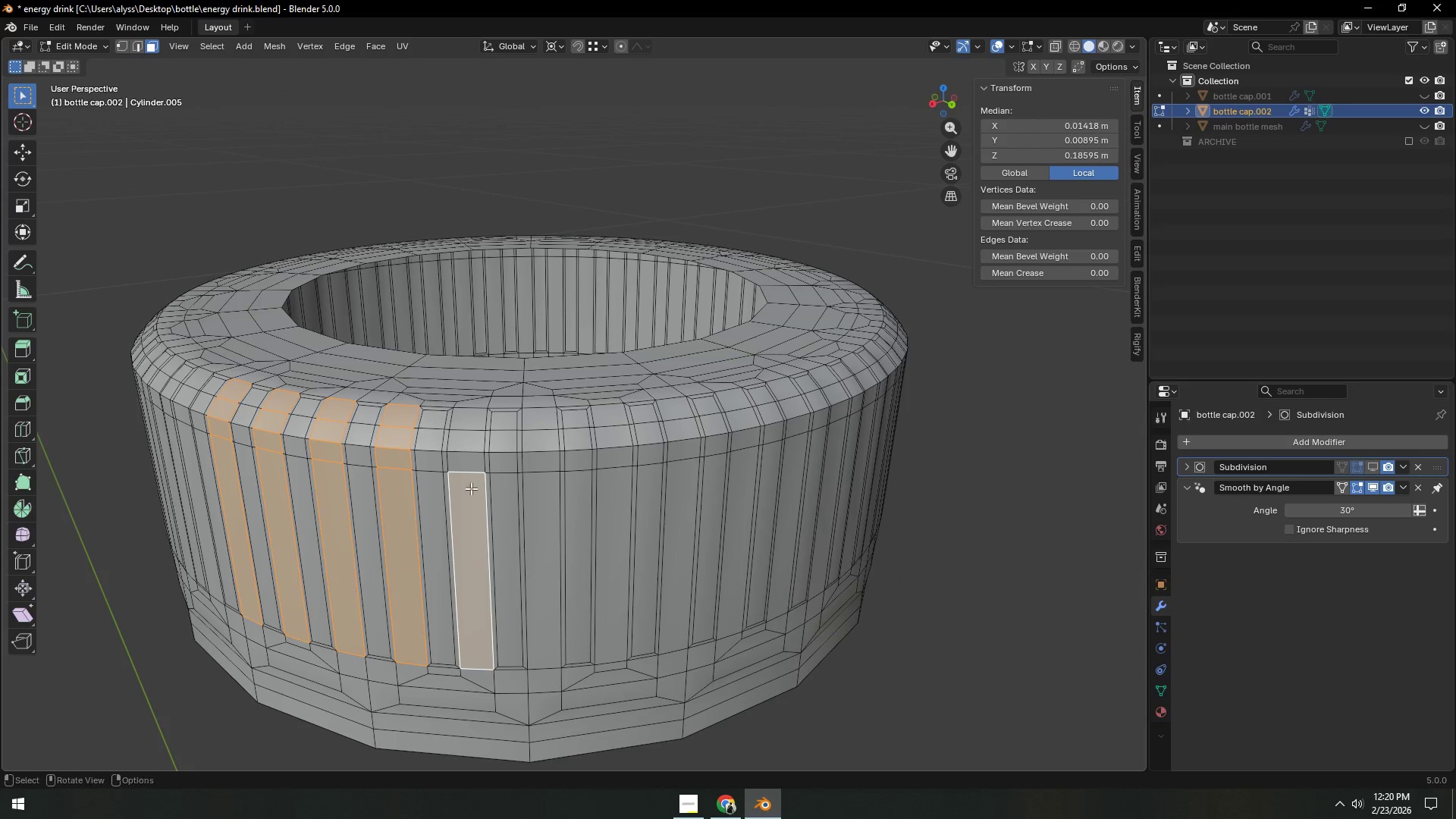 
hold_key(key=ControlLeft, duration=0.52)
left_click([469, 420])
 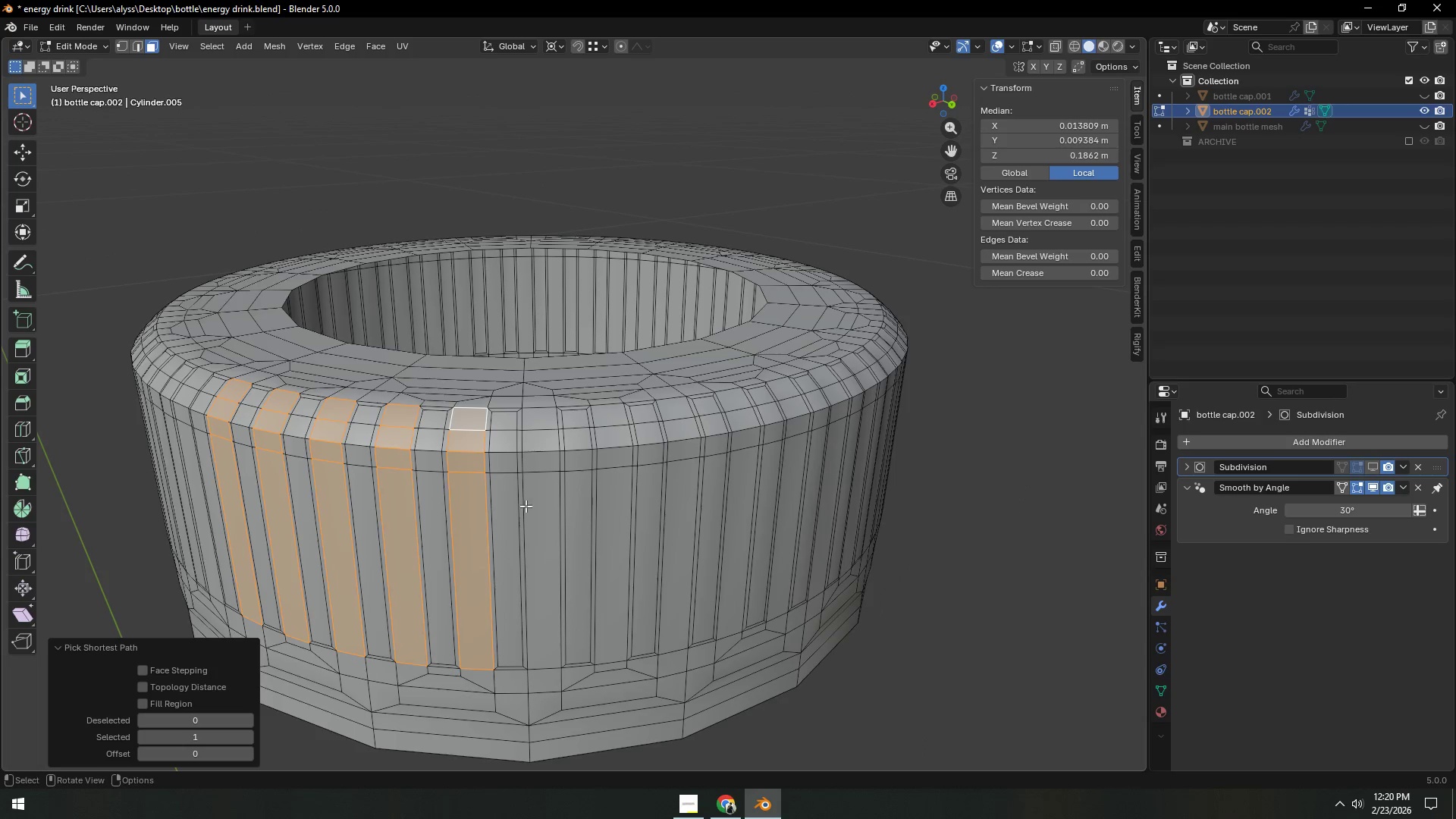 
hold_key(key=ShiftLeft, duration=0.33)
left_click([544, 551])
 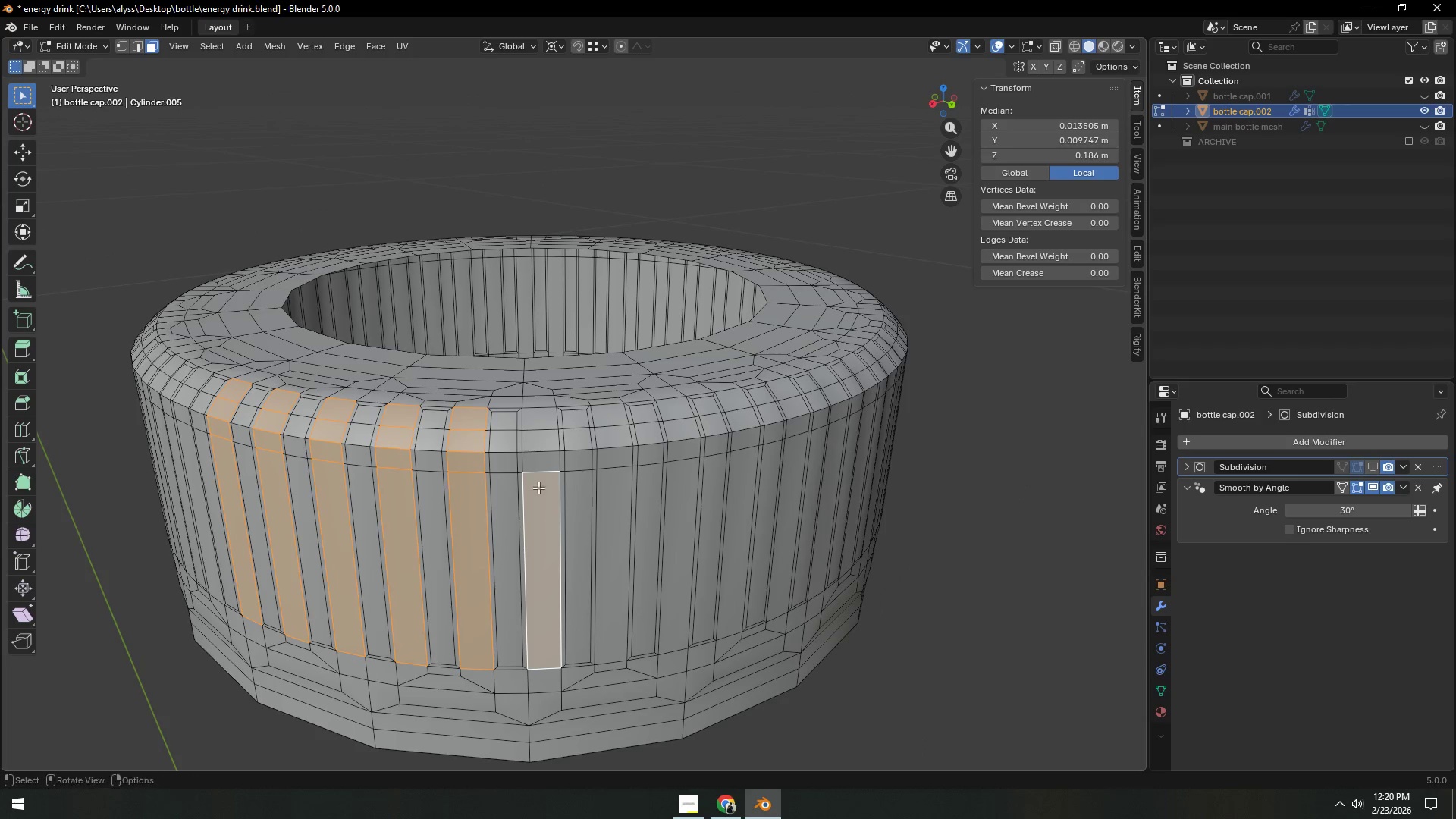 
hold_key(key=ControlLeft, duration=0.59)
left_click([537, 425])
 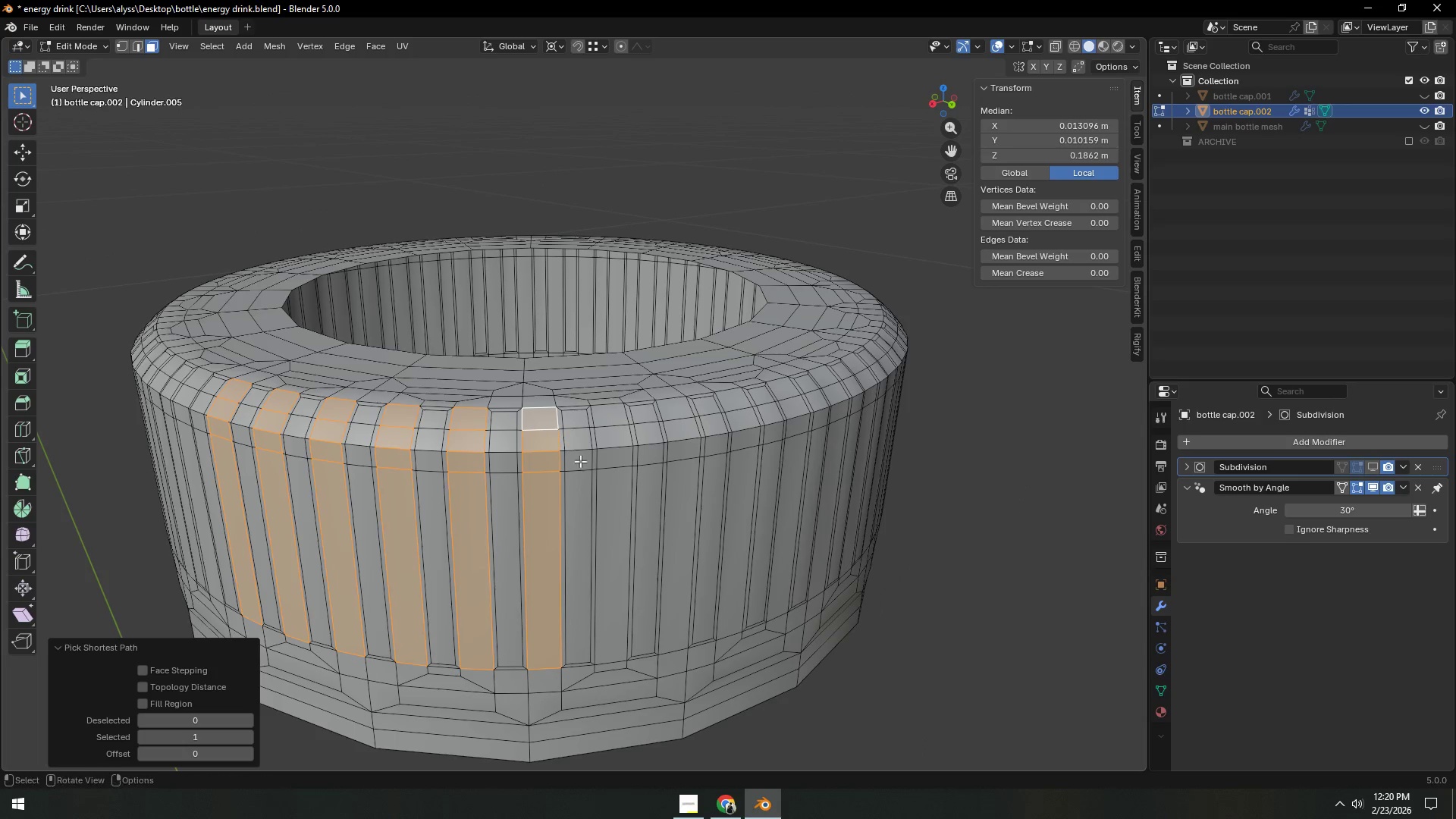 
hold_key(key=ShiftLeft, duration=0.47)
left_click([609, 539])
 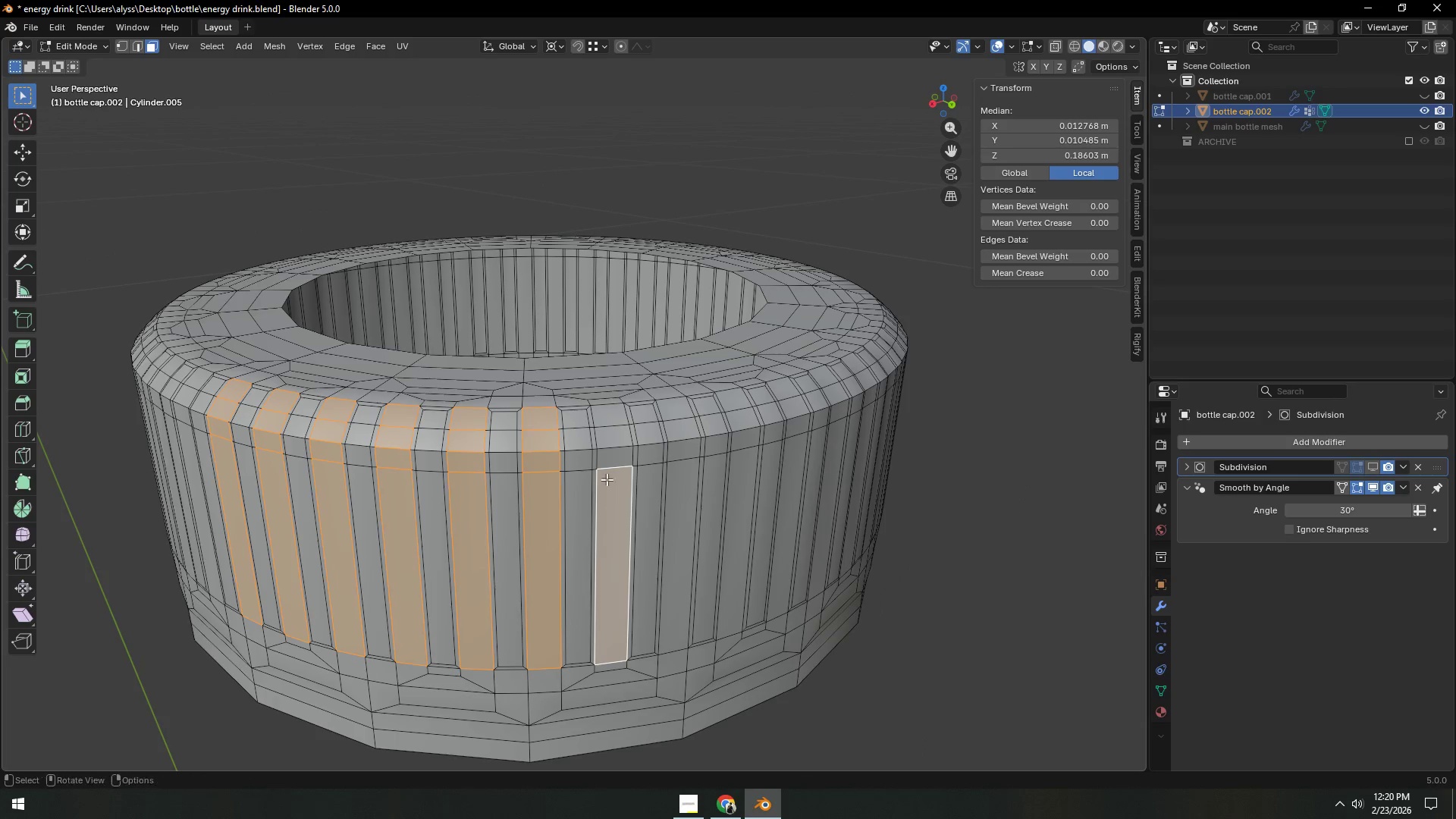 
hold_key(key=ControlLeft, duration=0.48)
left_click([602, 416])
 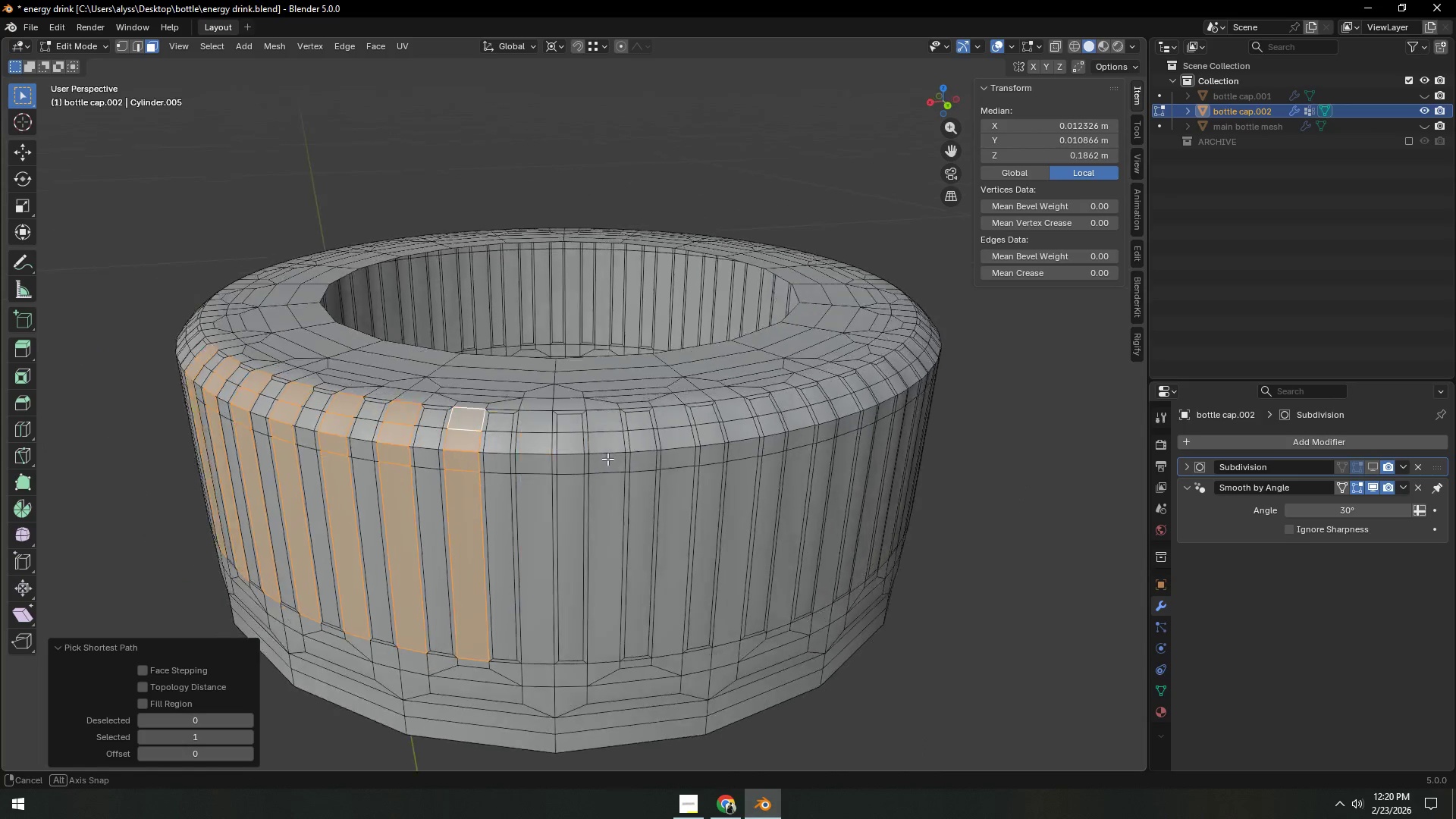 
hold_key(key=ShiftLeft, duration=1.5)
 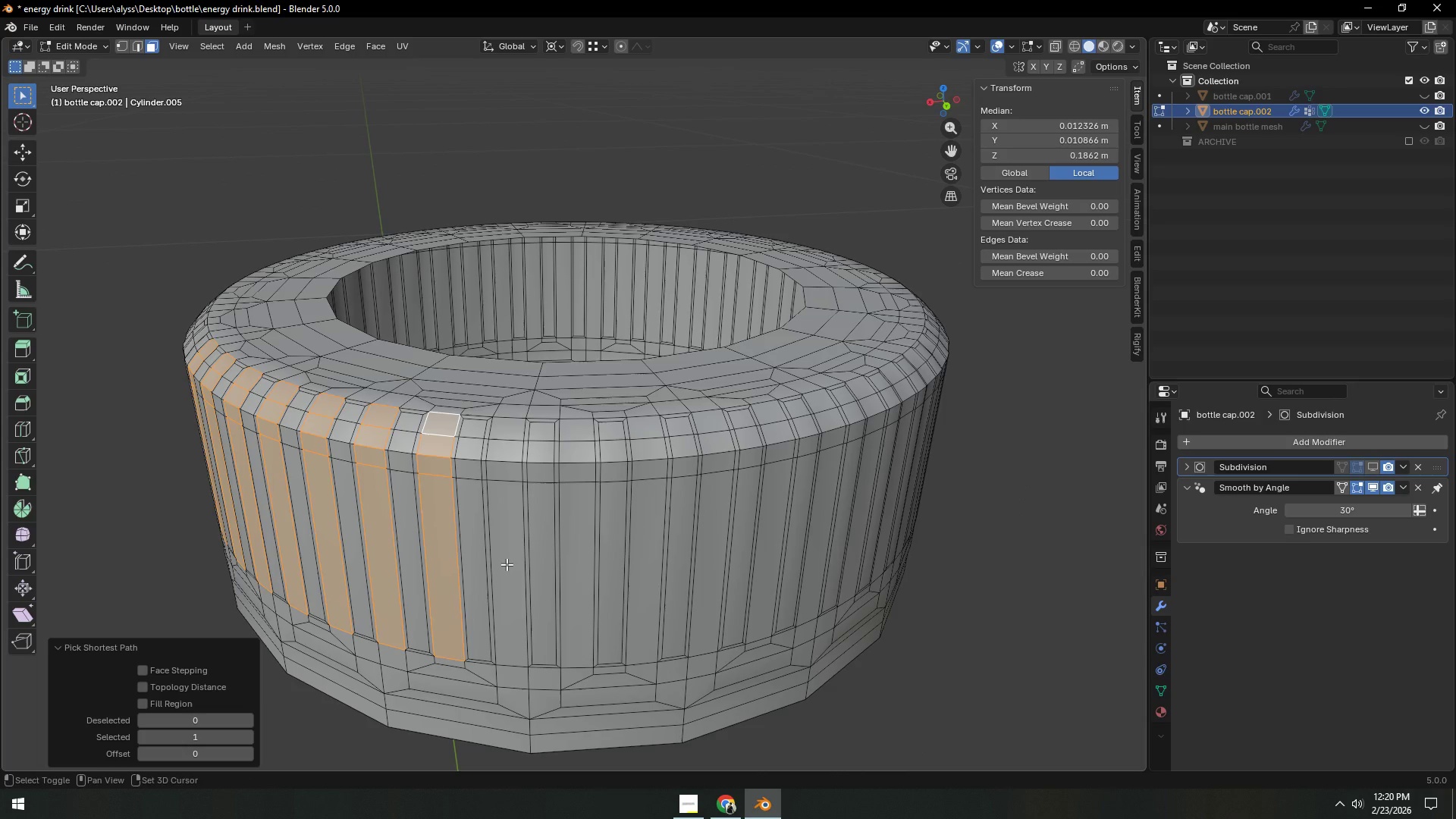 
hold_key(key=ShiftLeft, duration=1.25)
left_click([507, 564])
 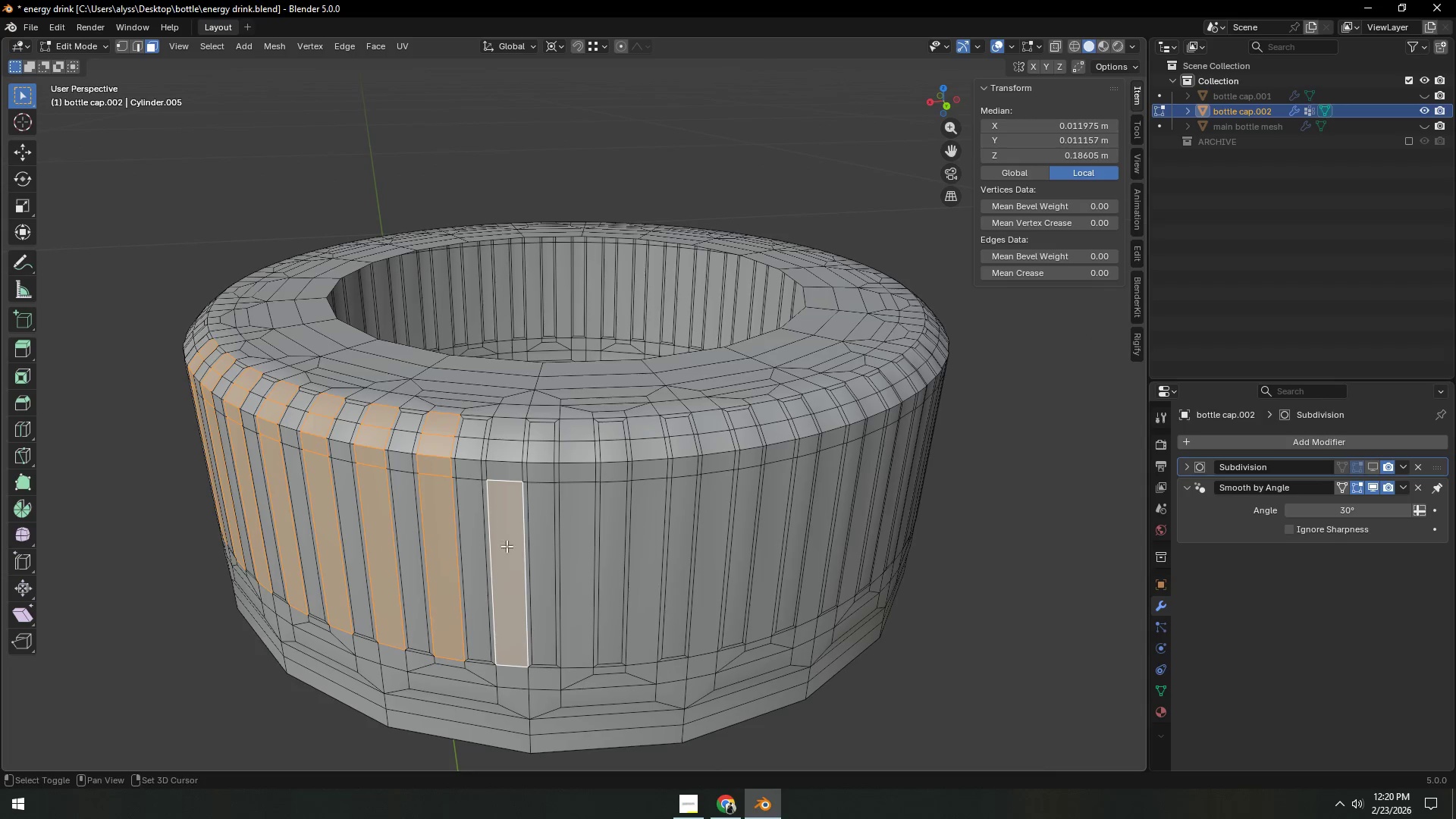 
hold_key(key=ShiftLeft, duration=1.17)
hold_key(key=ControlLeft, duration=0.42)
left_click([507, 433])
 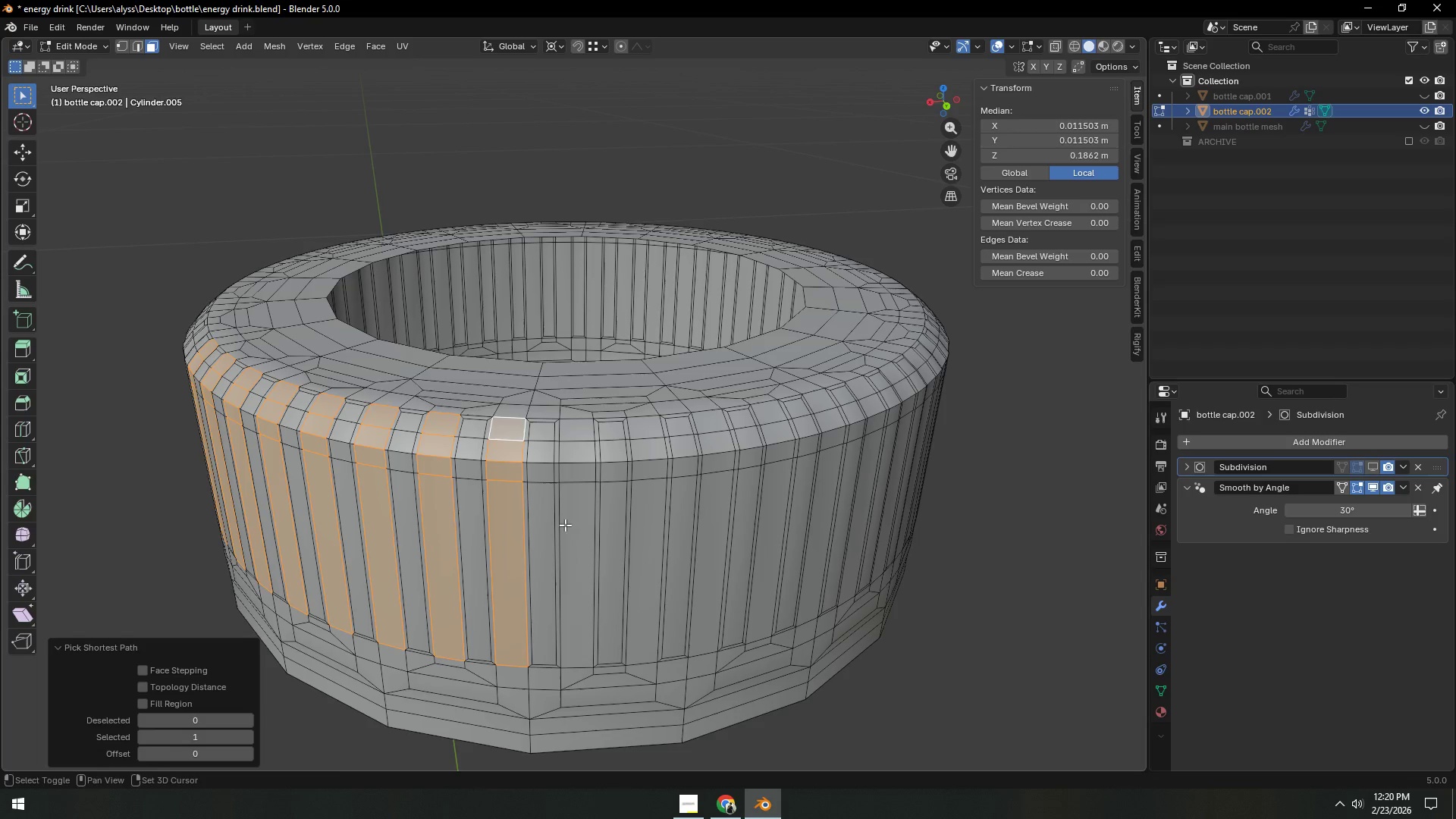 
left_click([571, 532])
 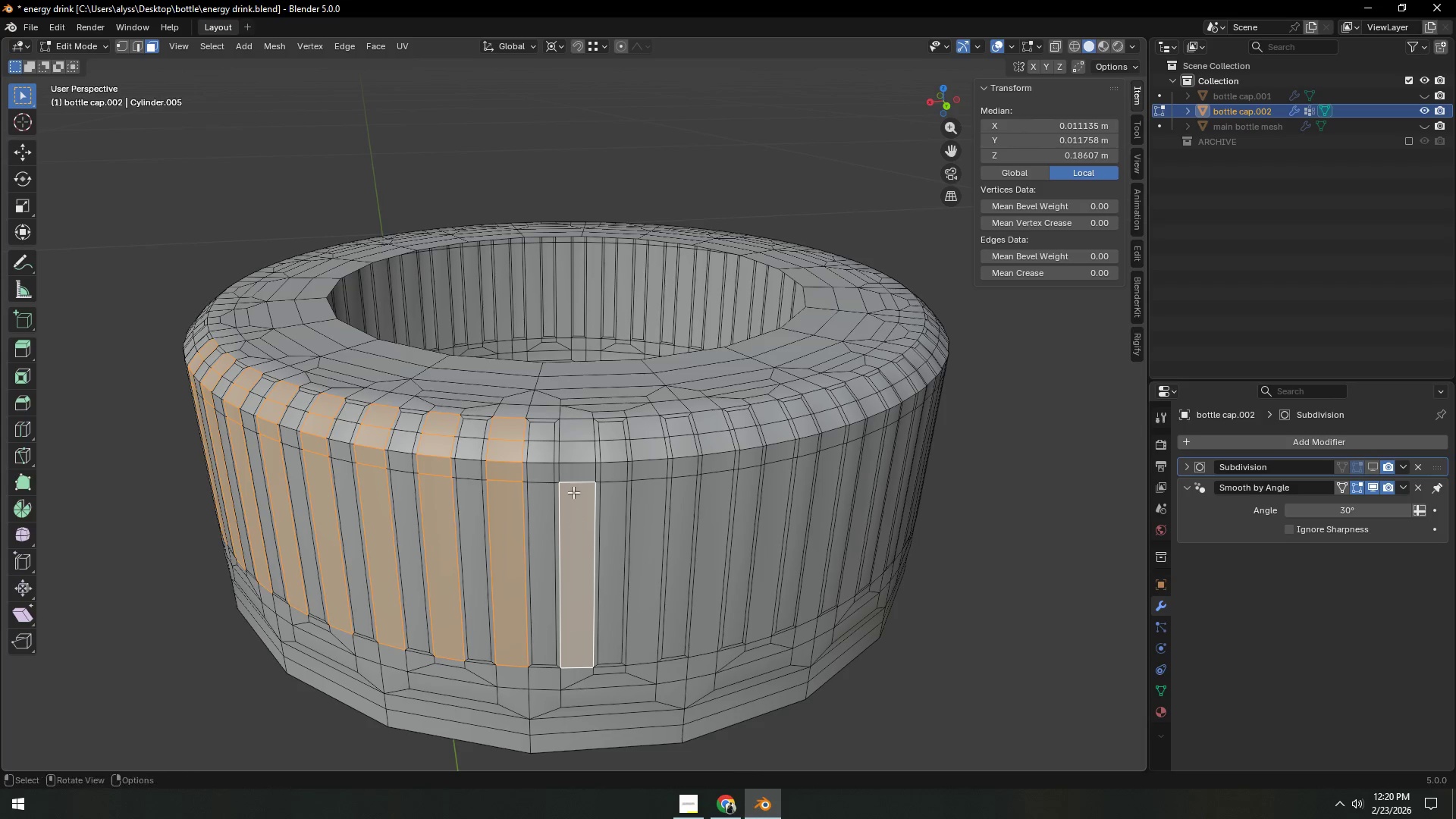 
hold_key(key=ControlLeft, duration=0.5)
left_click([575, 435])
 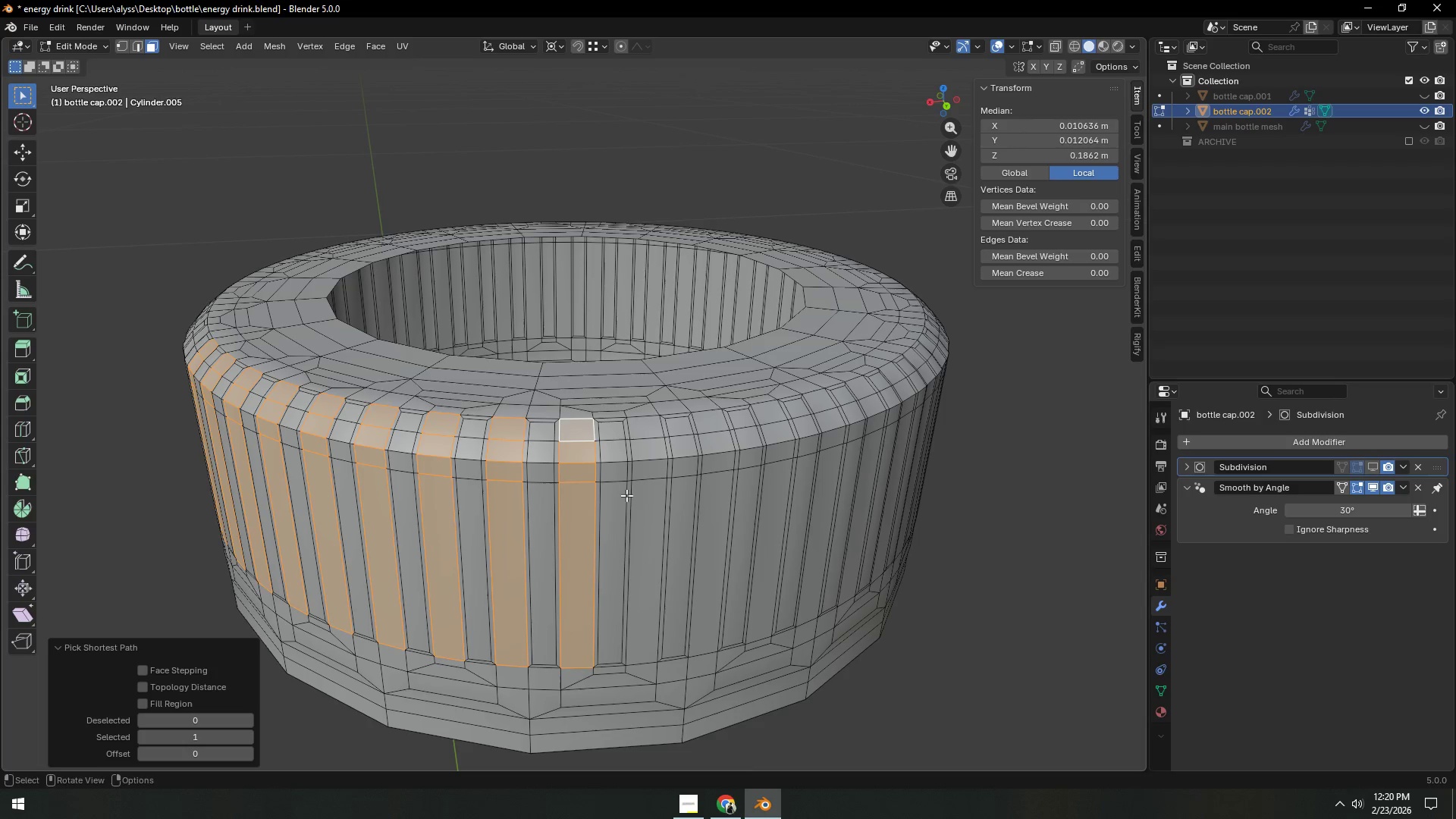 
hold_key(key=ShiftLeft, duration=0.38)
left_click([642, 538])
 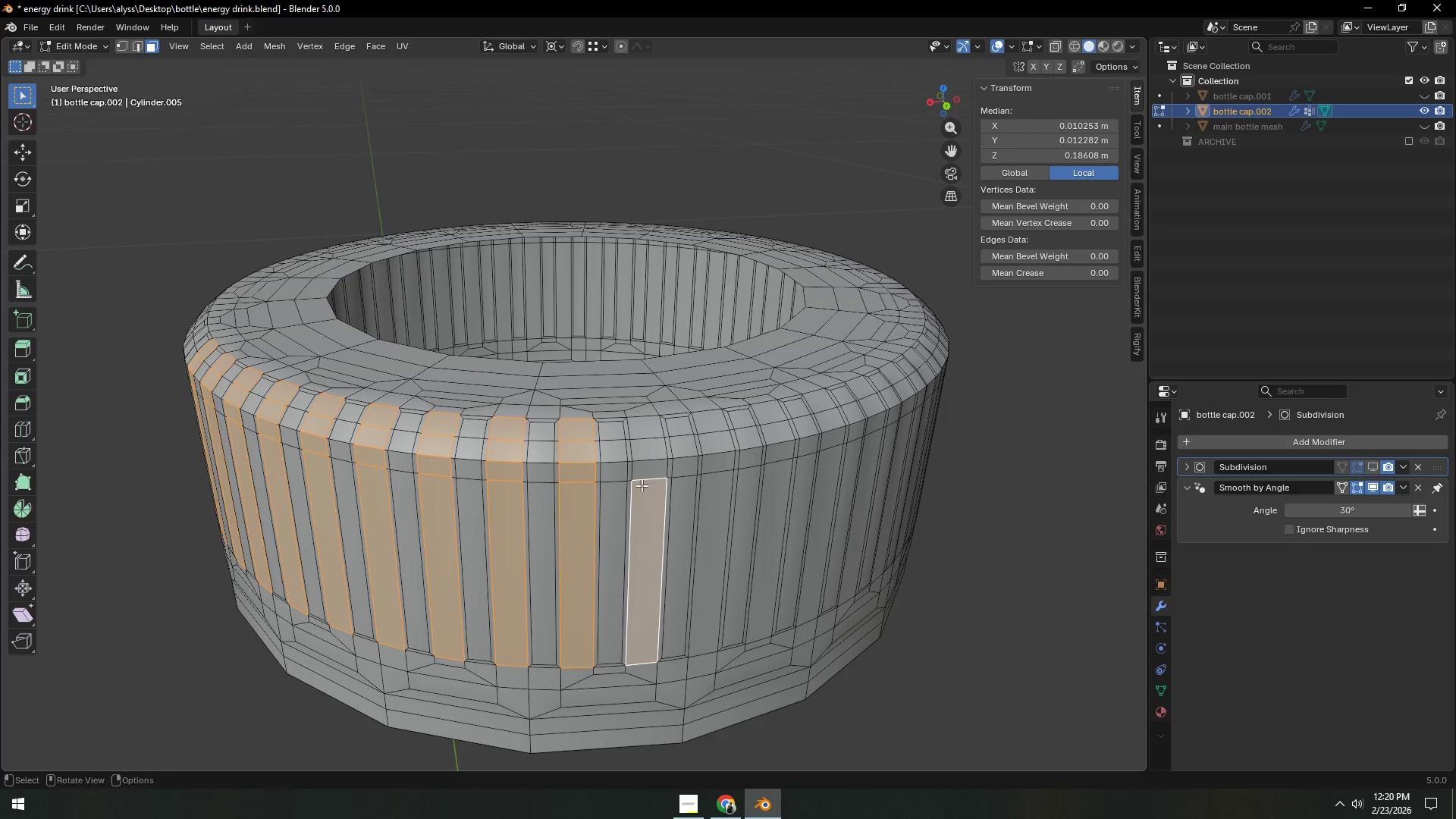 
hold_key(key=ControlLeft, duration=0.59)
left_click([642, 428])
 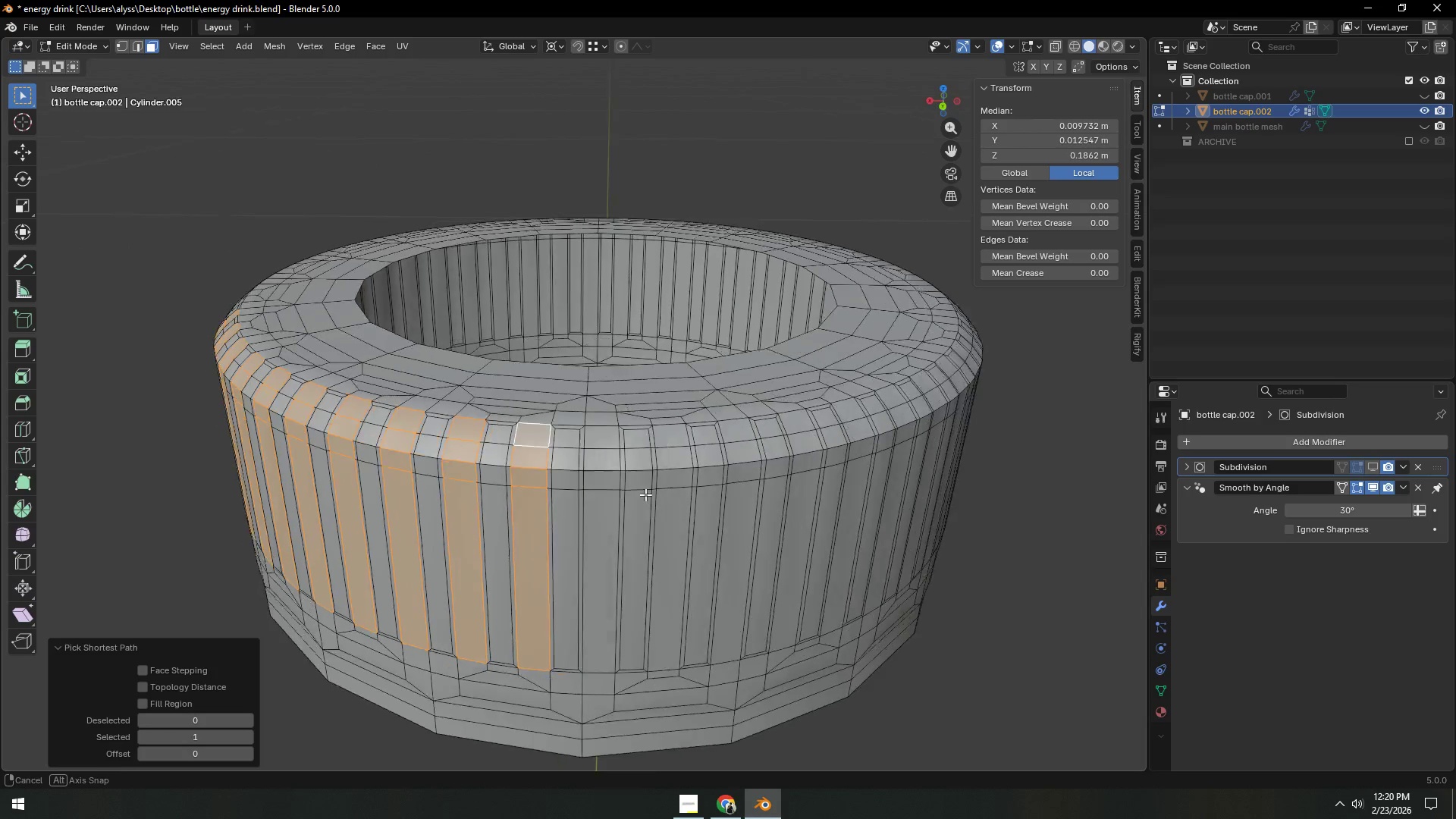 
hold_key(key=ShiftLeft, duration=0.73)
 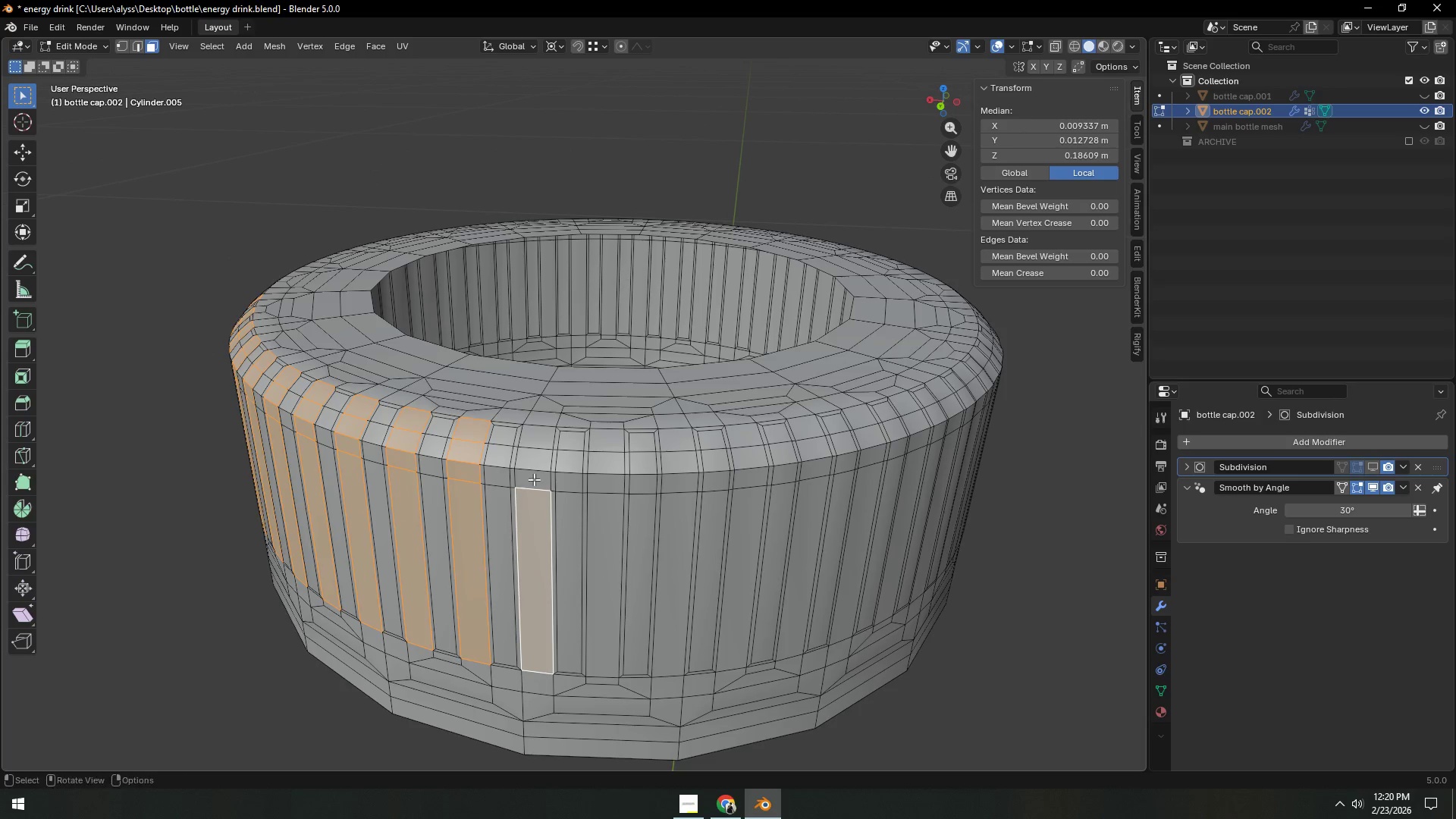 
hold_key(key=ControlLeft, duration=0.45)
left_click([533, 434])
 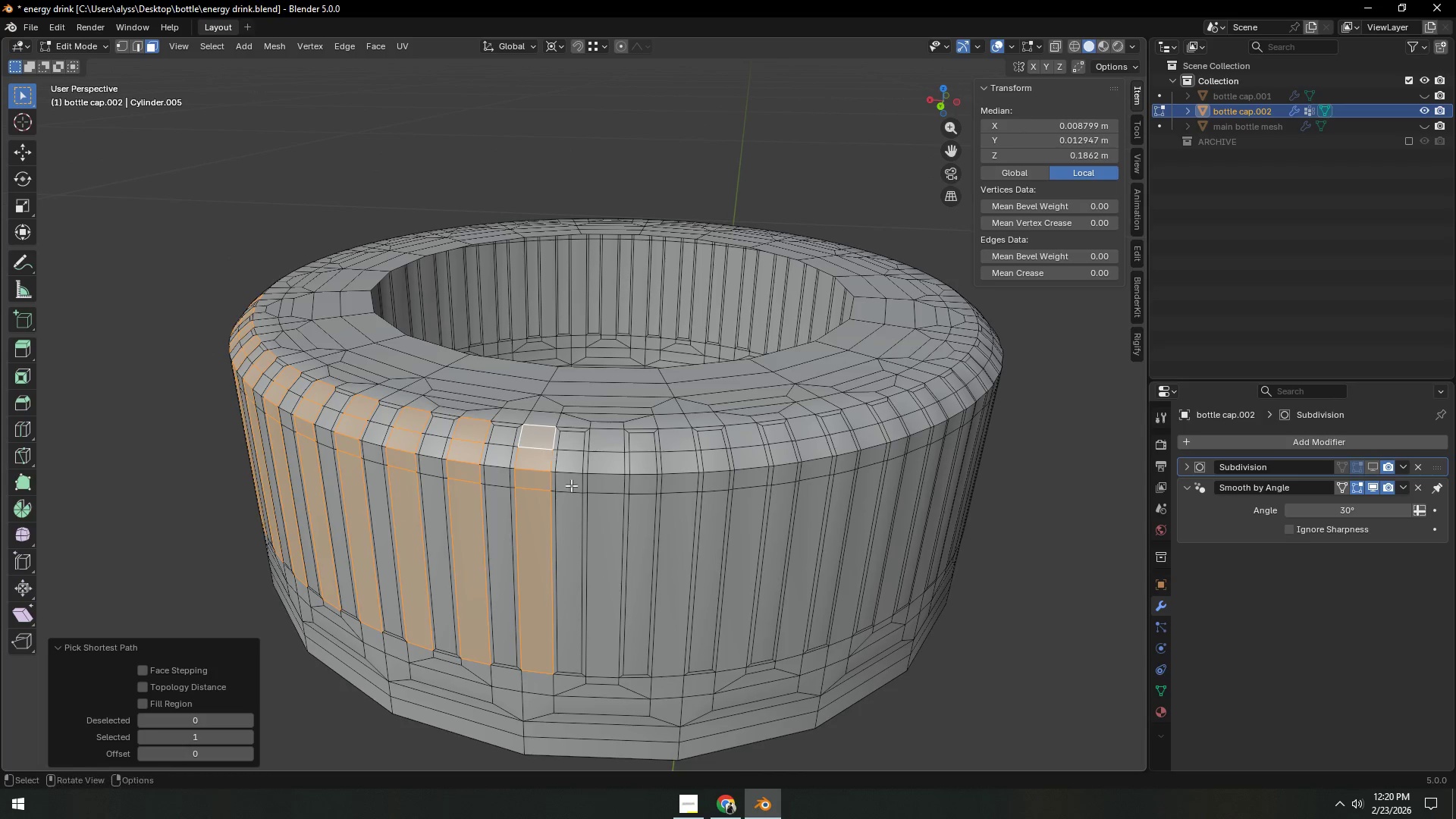 
hold_key(key=ShiftLeft, duration=0.38)
left_click([608, 573])
 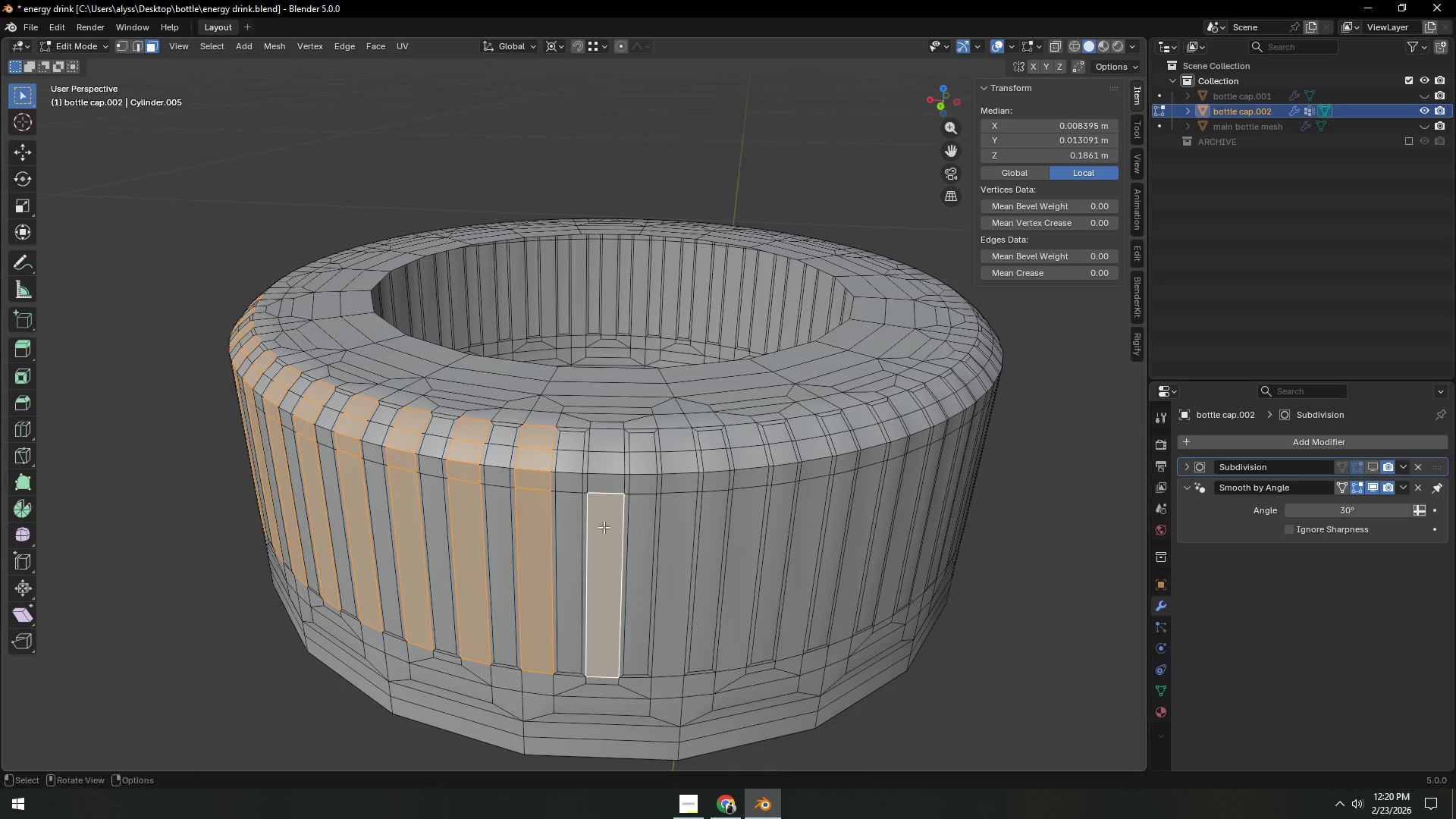 
hold_key(key=ControlLeft, duration=0.67)
left_click([601, 446])
 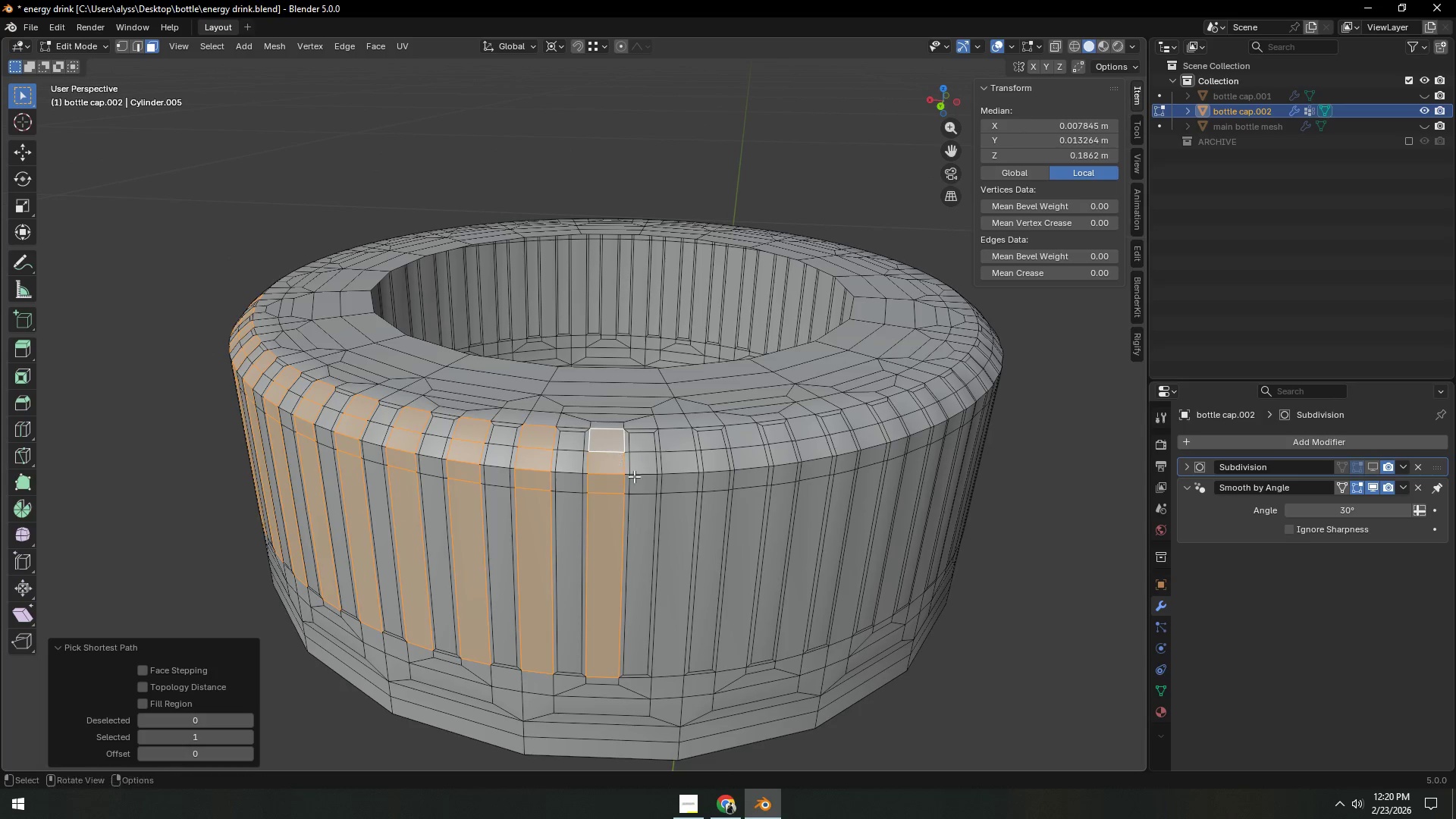 
hold_key(key=ShiftLeft, duration=0.39)
left_click([673, 544])
 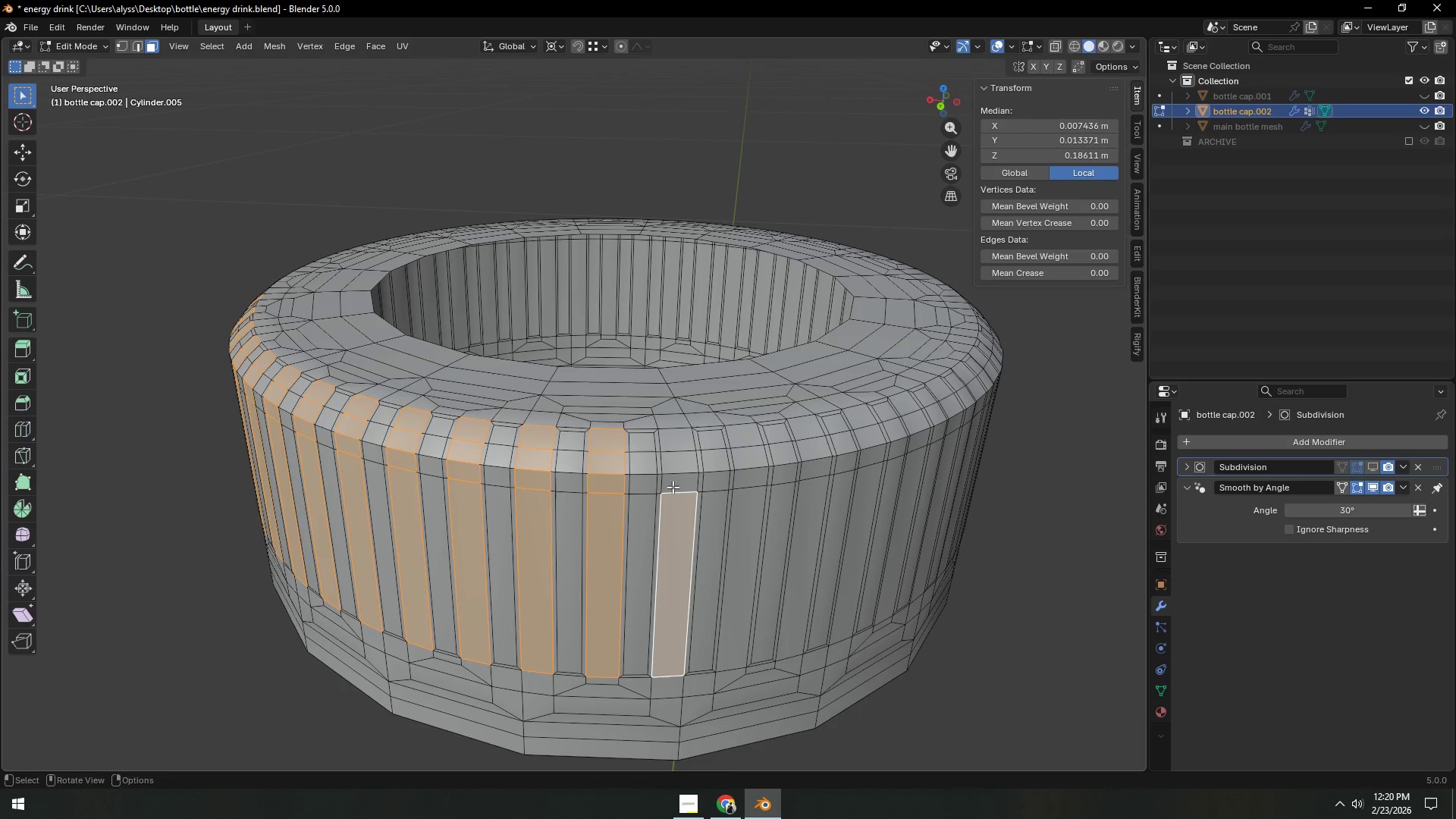 
hold_key(key=ControlLeft, duration=0.5)
left_click([673, 438])
 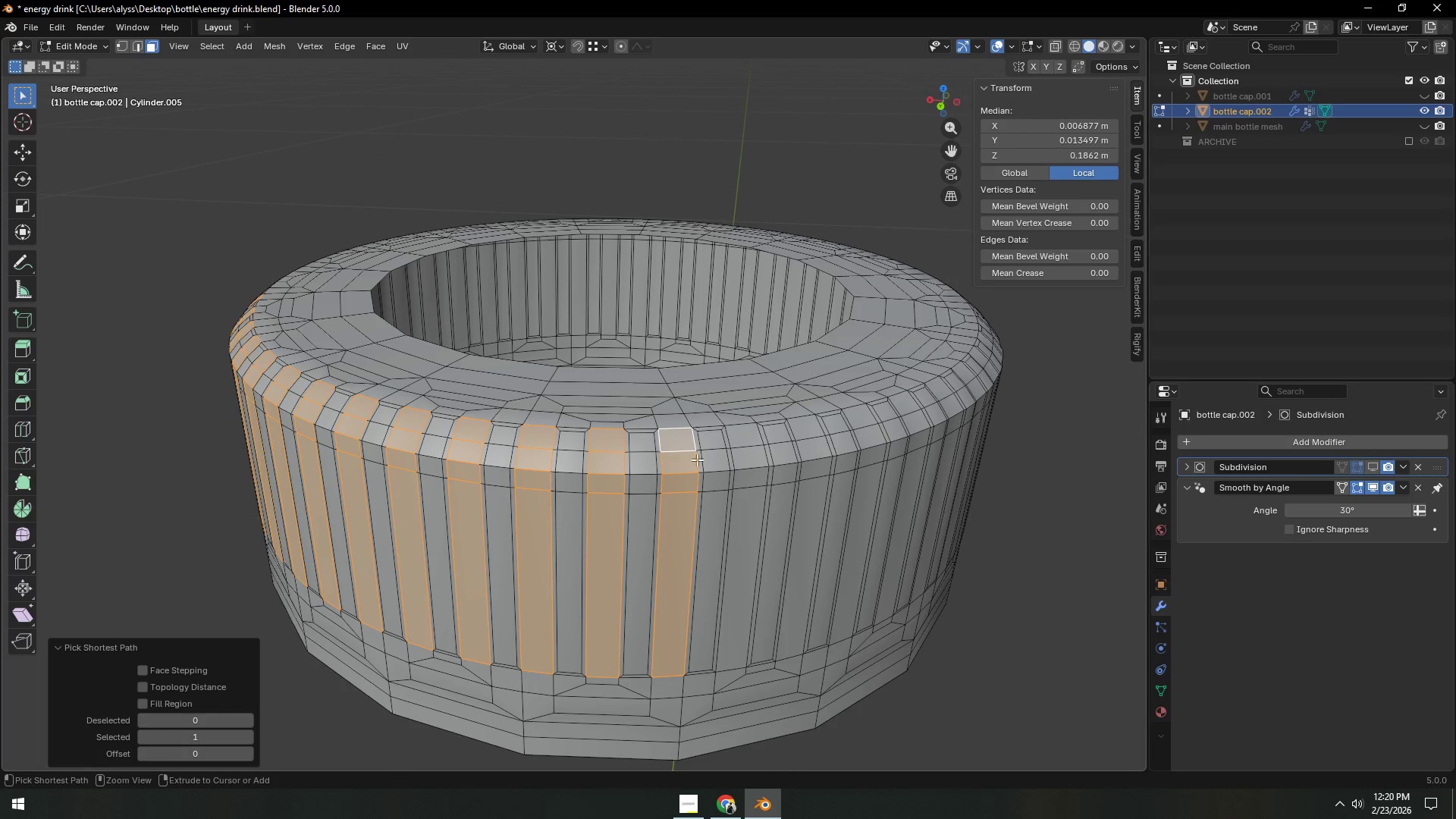 
hold_key(key=ShiftLeft, duration=0.52)
left_click([740, 533])
 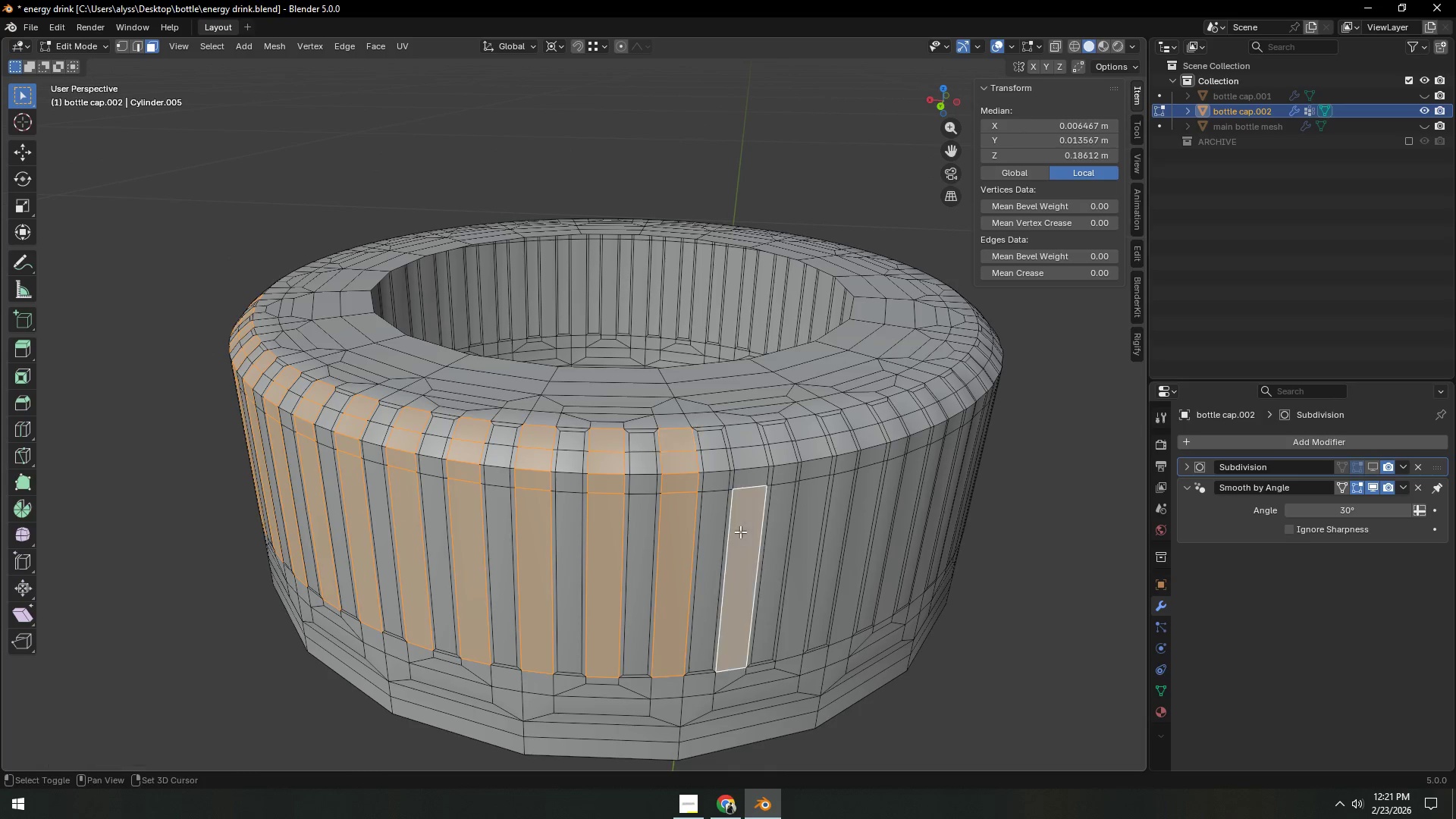 
hold_key(key=ShiftLeft, duration=1.84)
hold_key(key=ControlLeft, duration=0.45)
left_click([740, 441])
 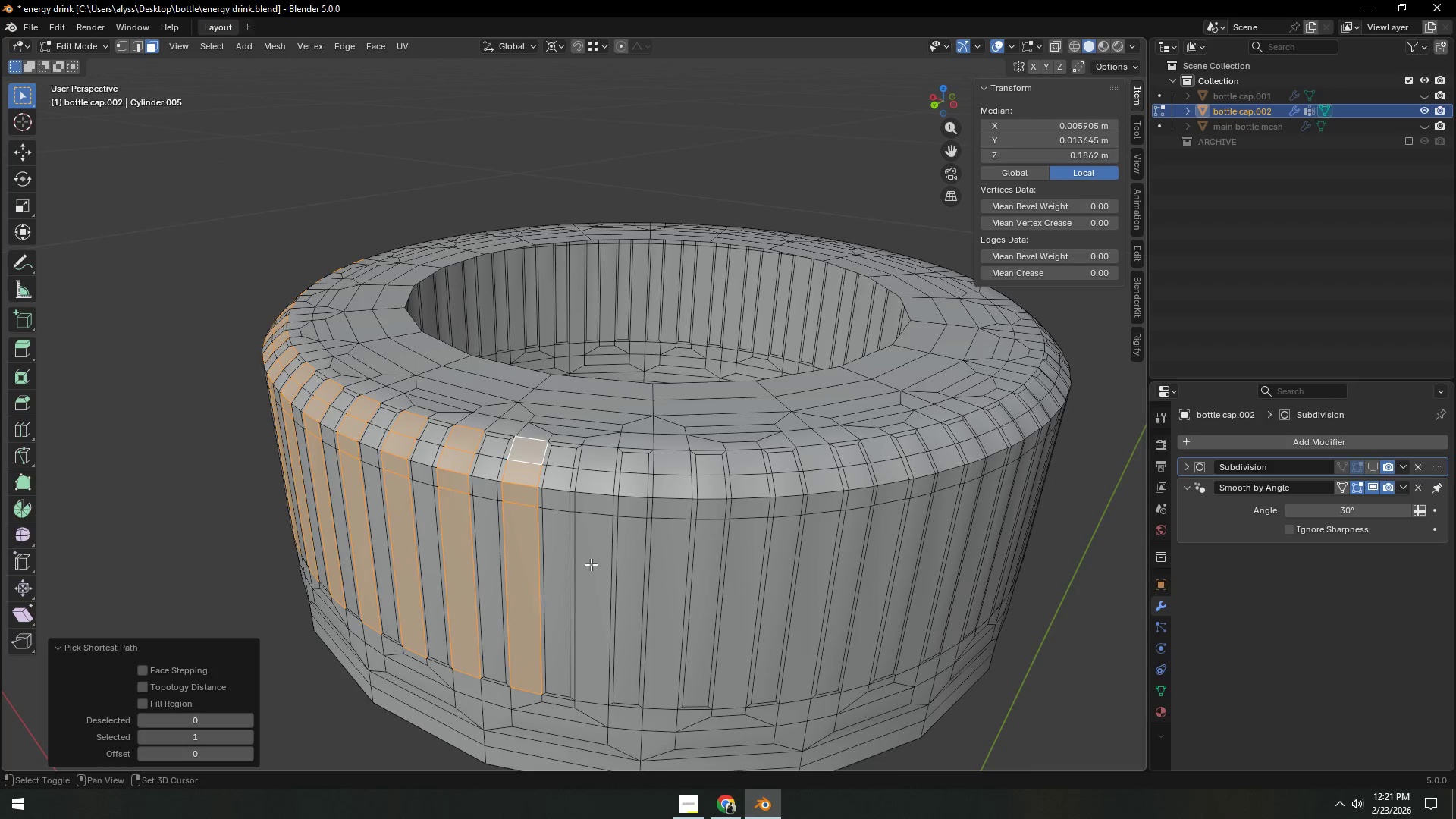 
hold_key(key=ControlLeft, duration=0.41)
left_click([597, 457])
 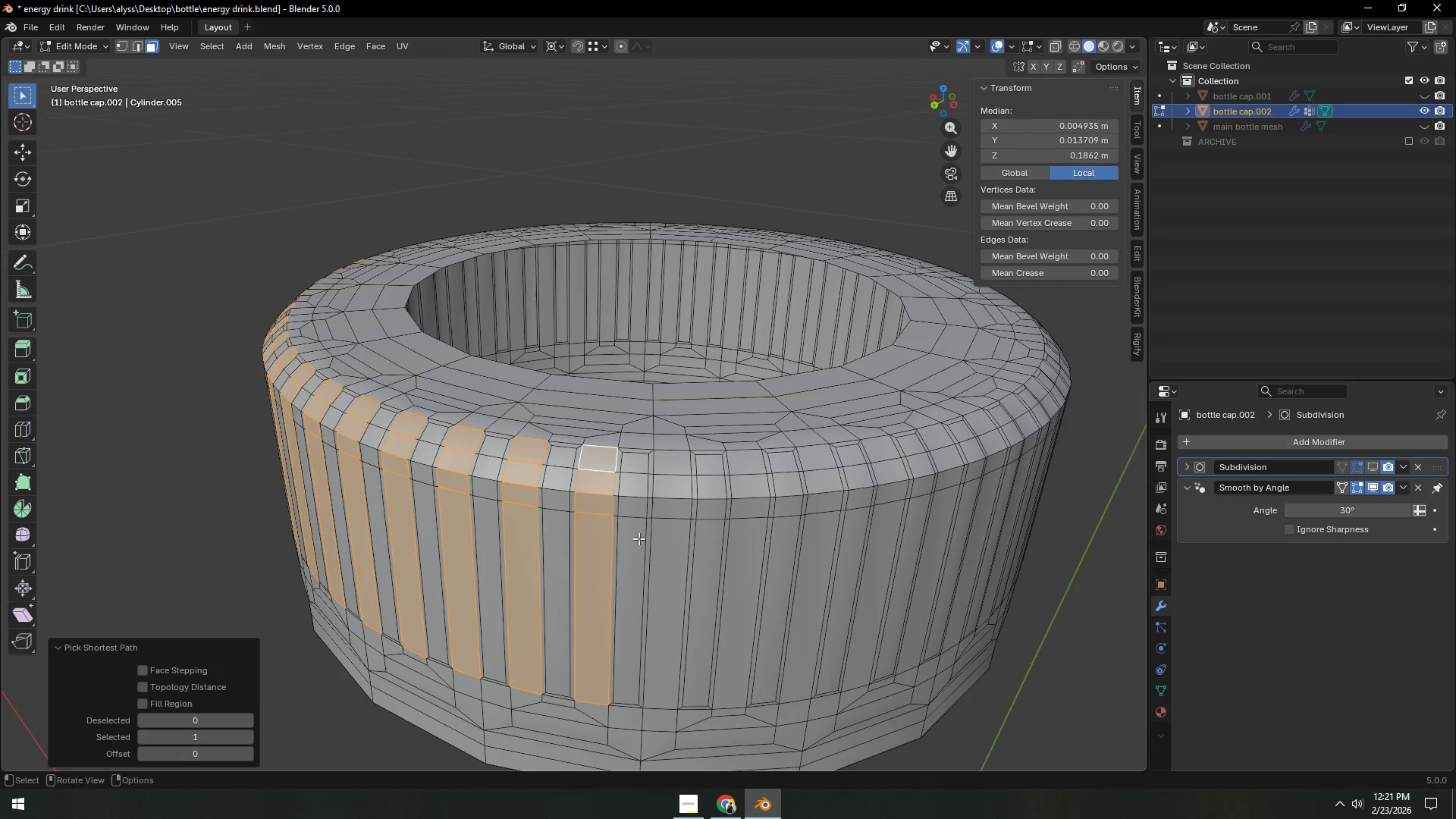 
hold_key(key=ShiftLeft, duration=0.48)
left_click([657, 572])
 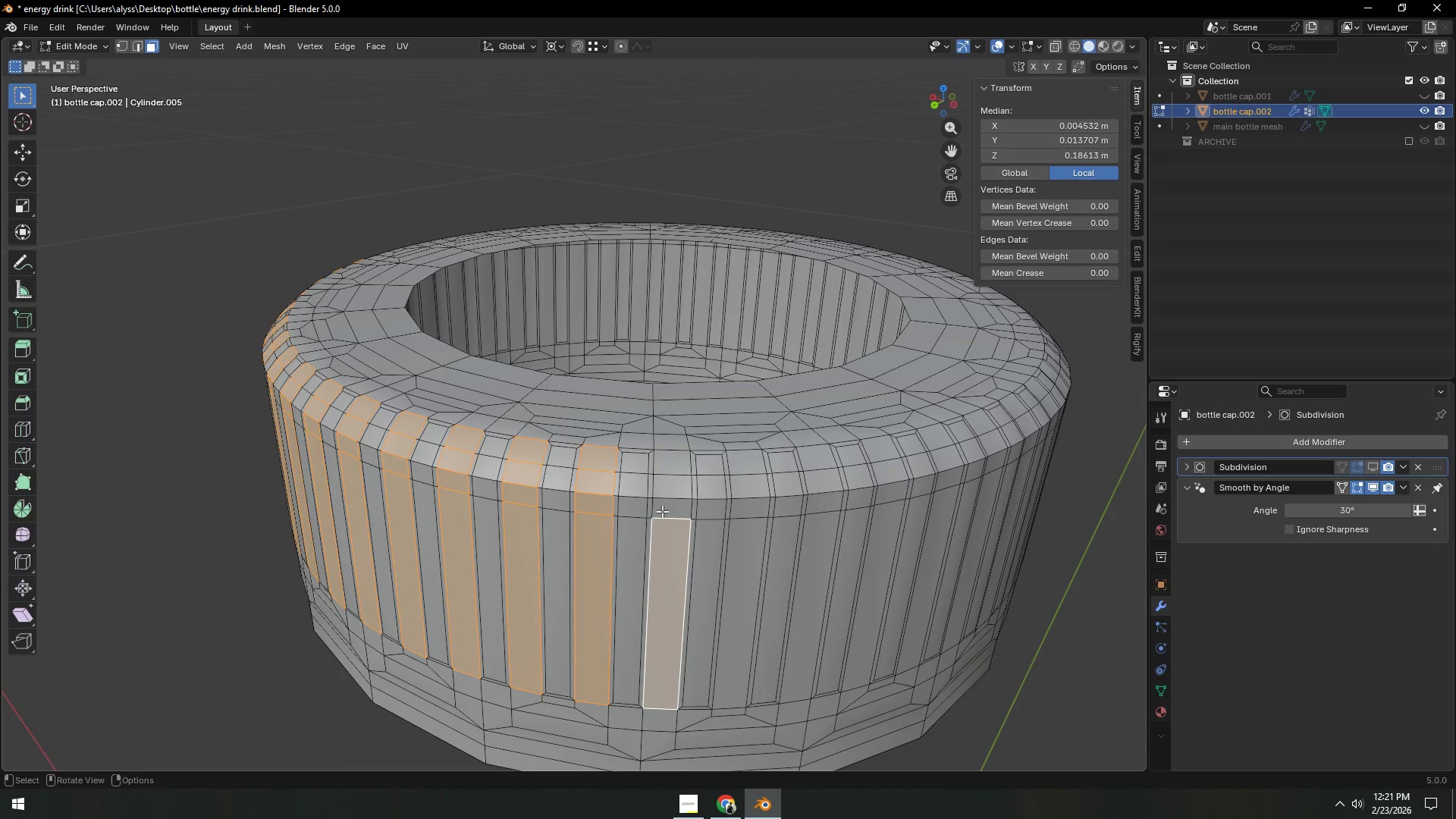 
hold_key(key=ControlLeft, duration=0.47)
left_click([664, 463])
 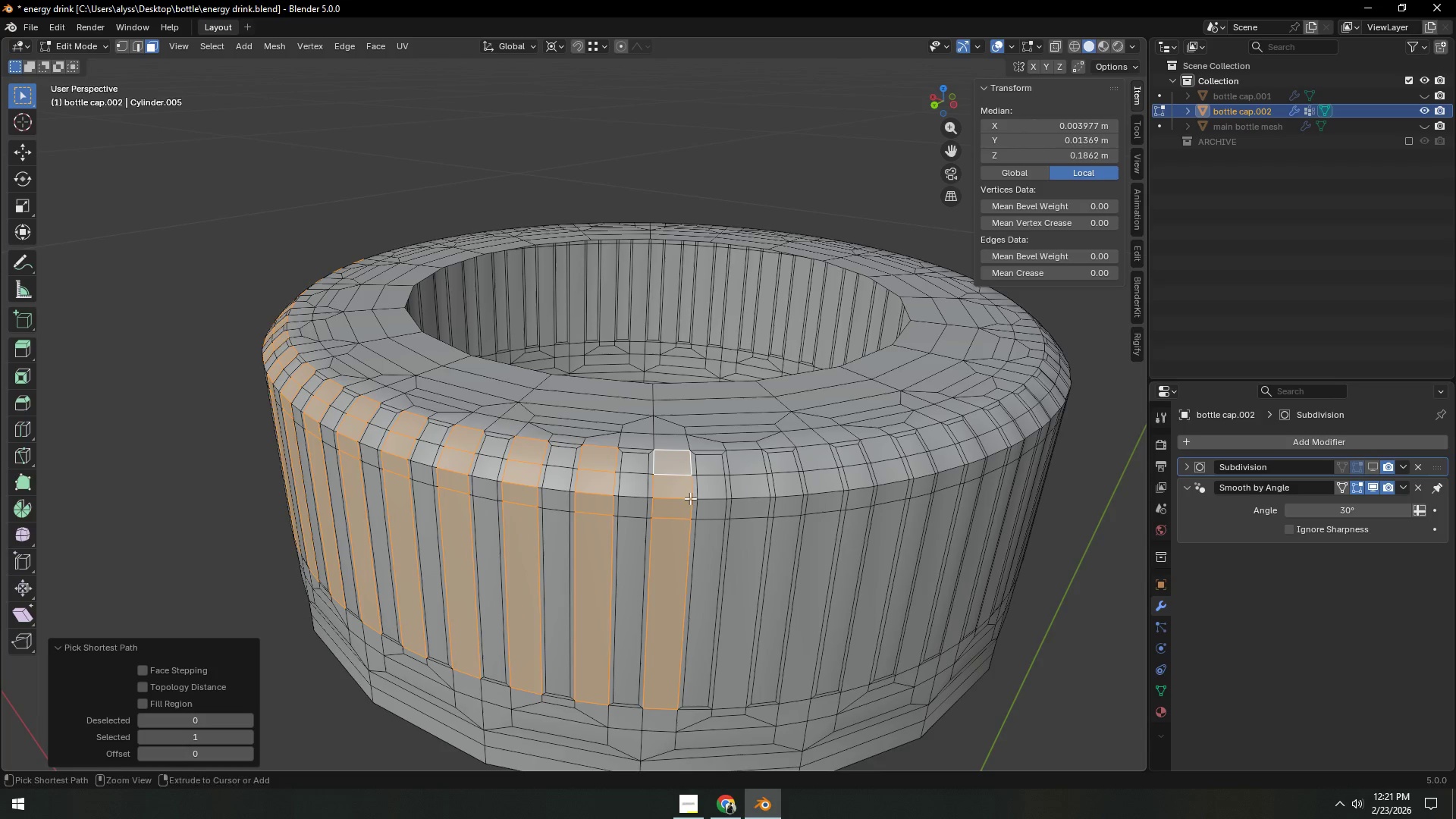 
hold_key(key=ShiftLeft, duration=0.48)
left_click([733, 574])
 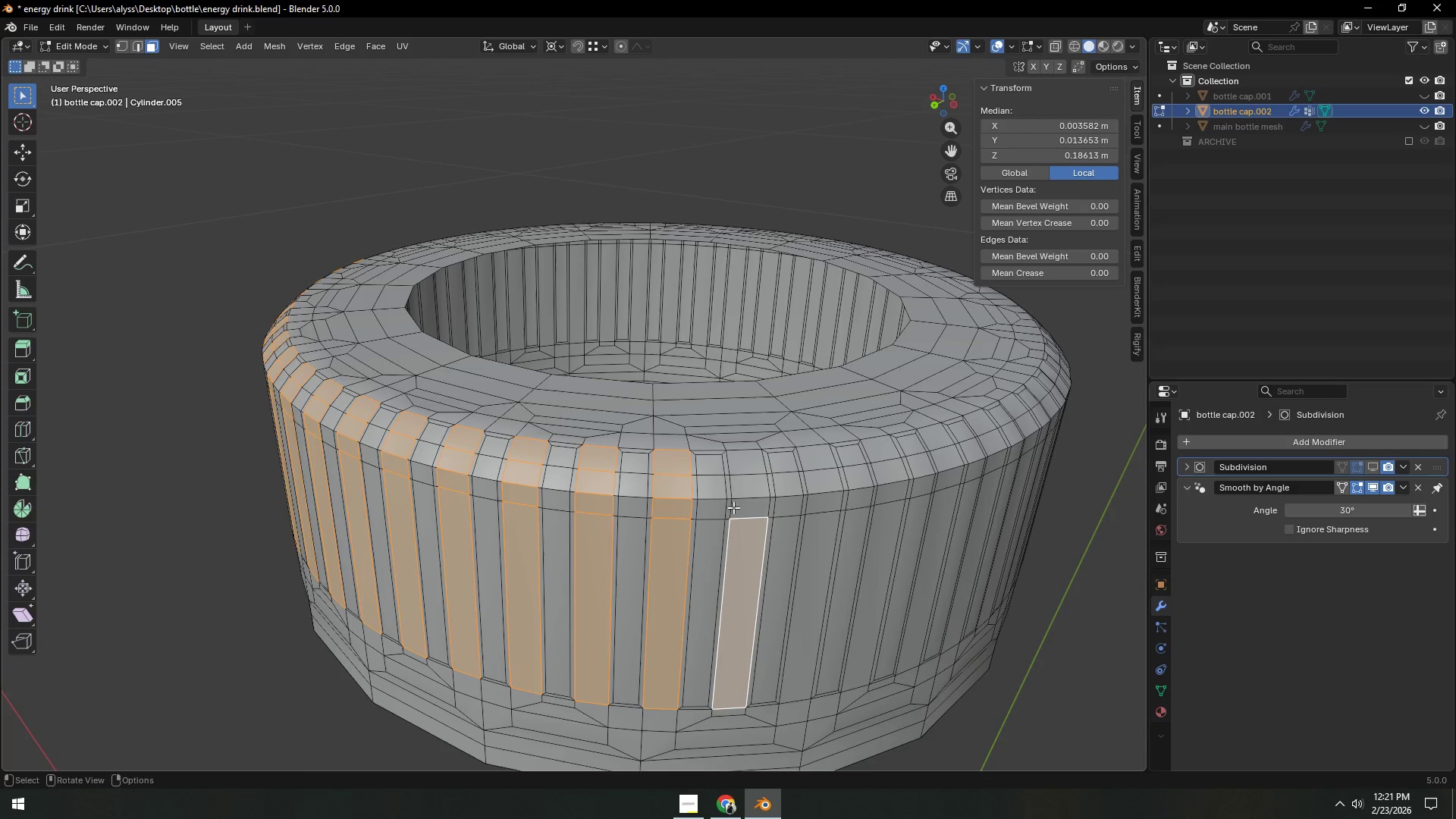 
hold_key(key=ControlLeft, duration=0.55)
left_click([739, 467])
 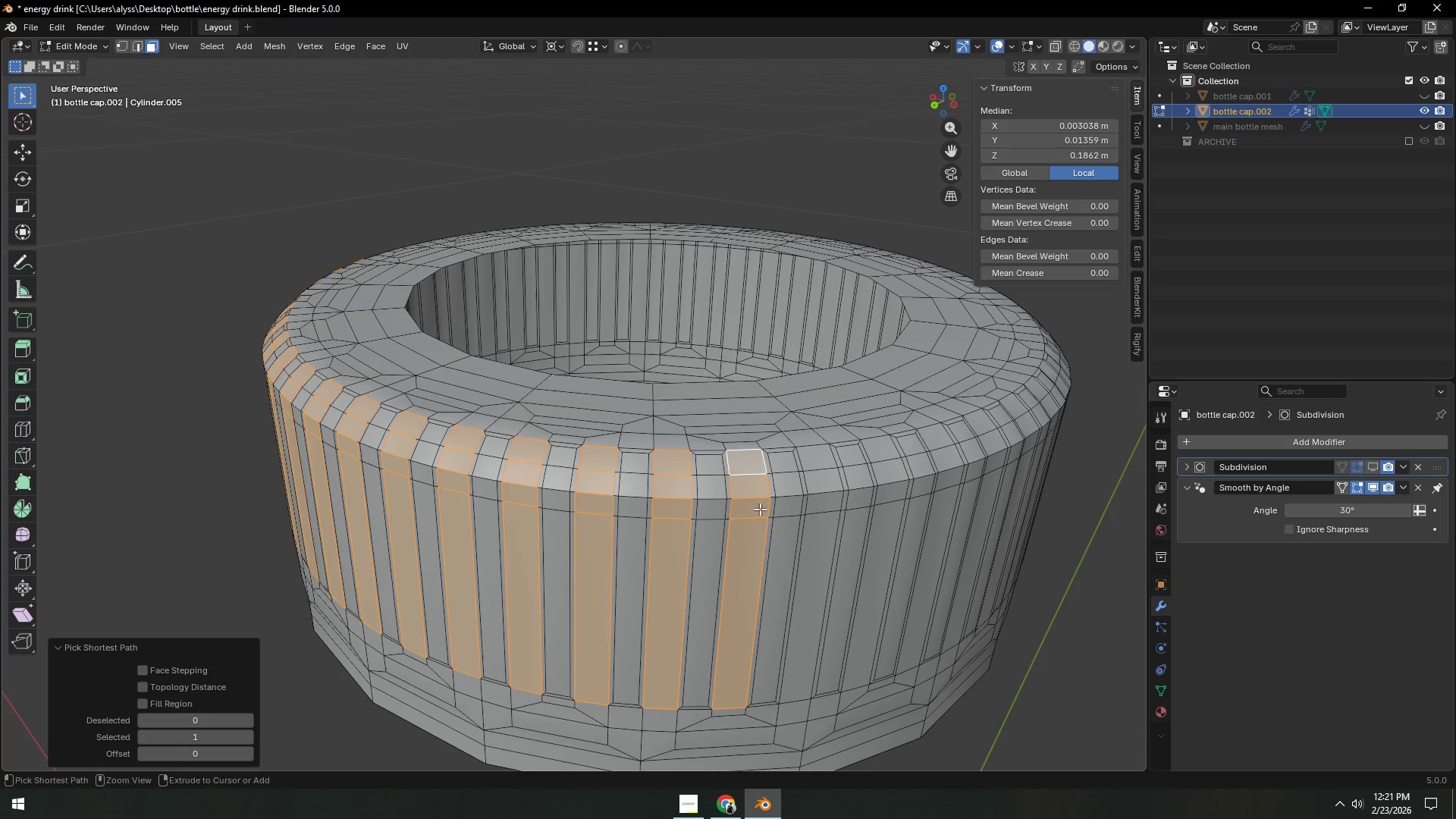 
hold_key(key=ShiftLeft, duration=0.81)
left_click([811, 573])
 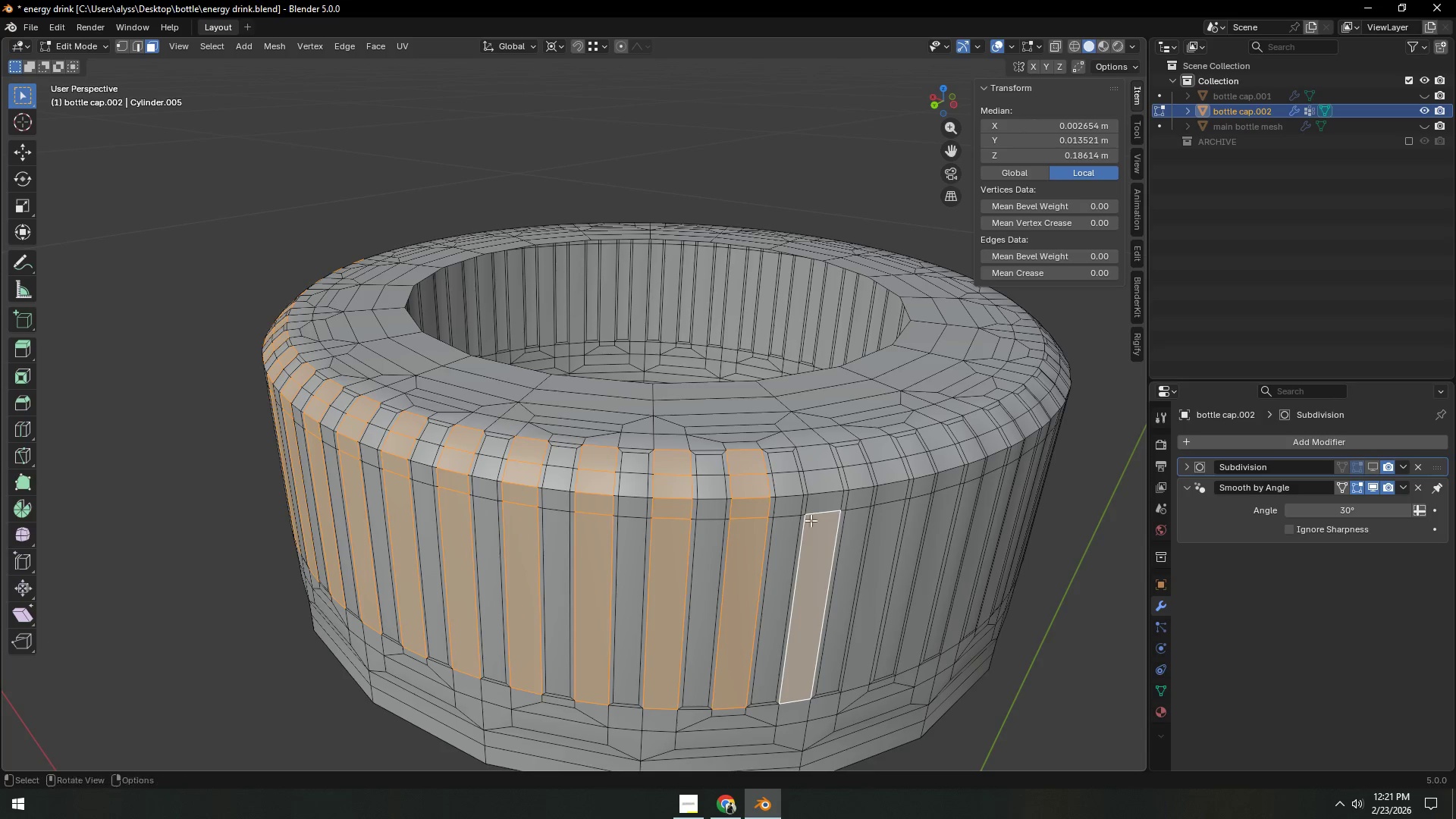 
hold_key(key=ControlLeft, duration=0.55)
left_click([808, 463])
 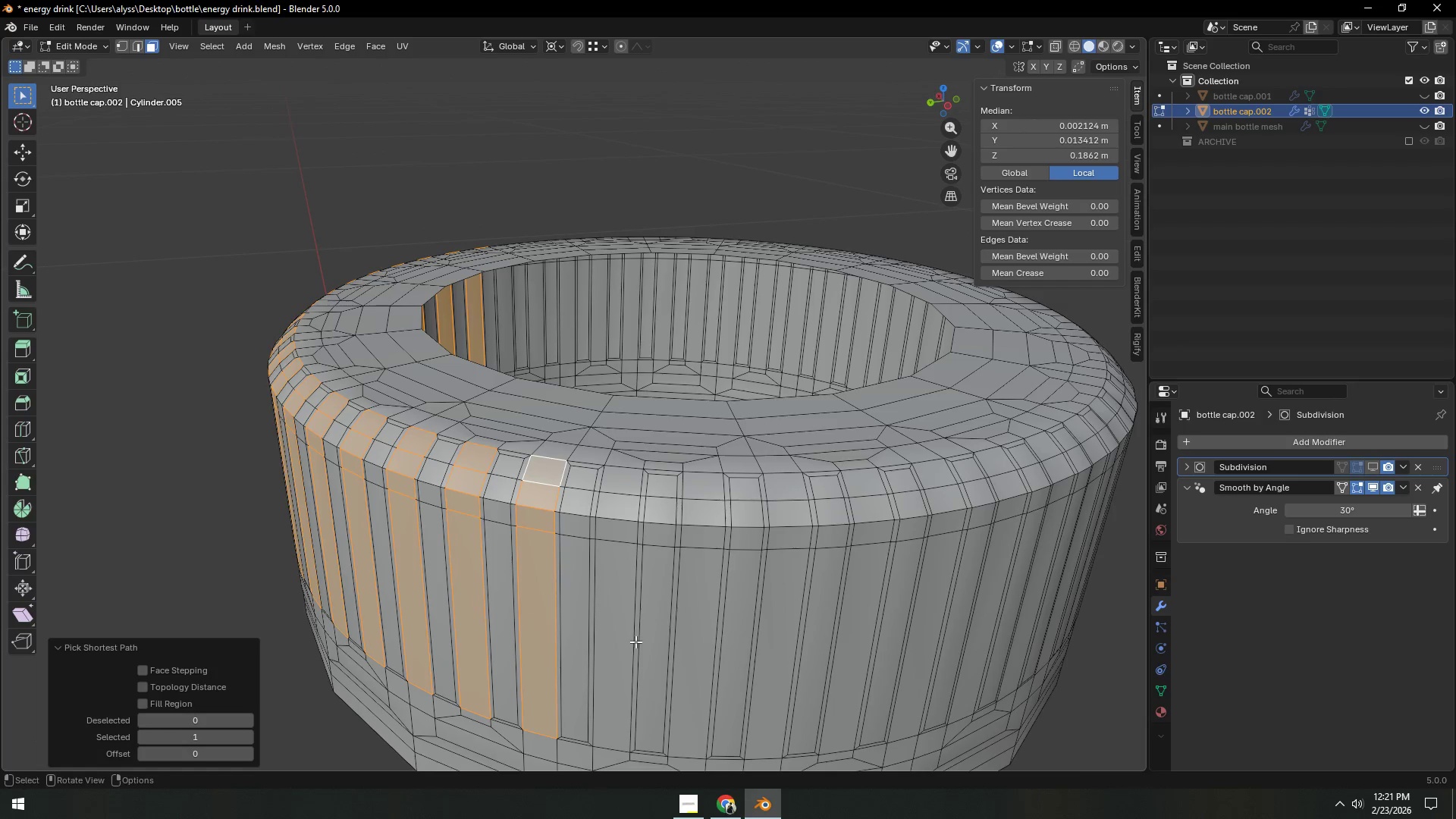 
hold_key(key=ShiftLeft, duration=0.33)
left_click([612, 620])
 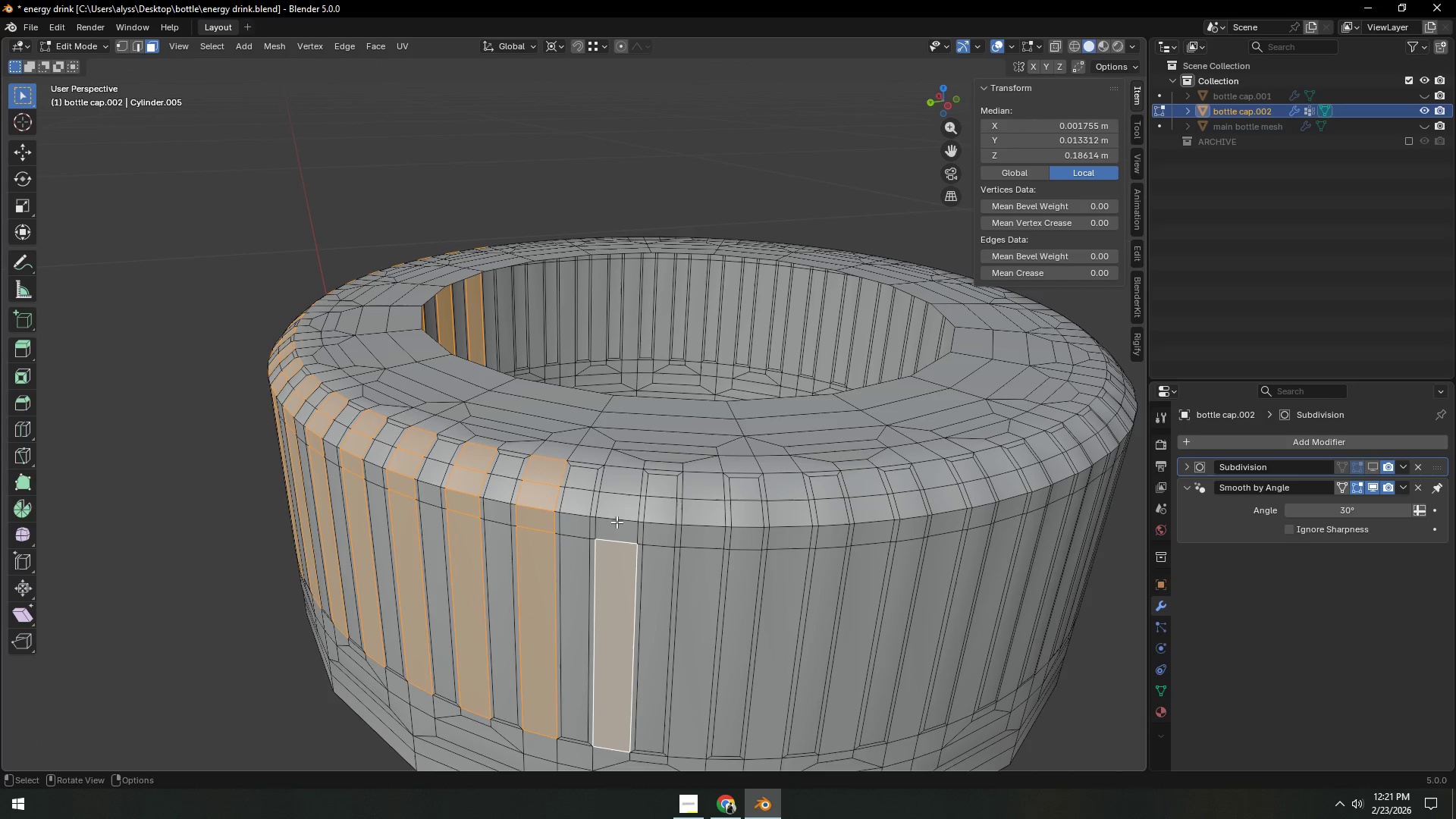 
hold_key(key=ControlLeft, duration=0.59)
left_click([623, 488])
 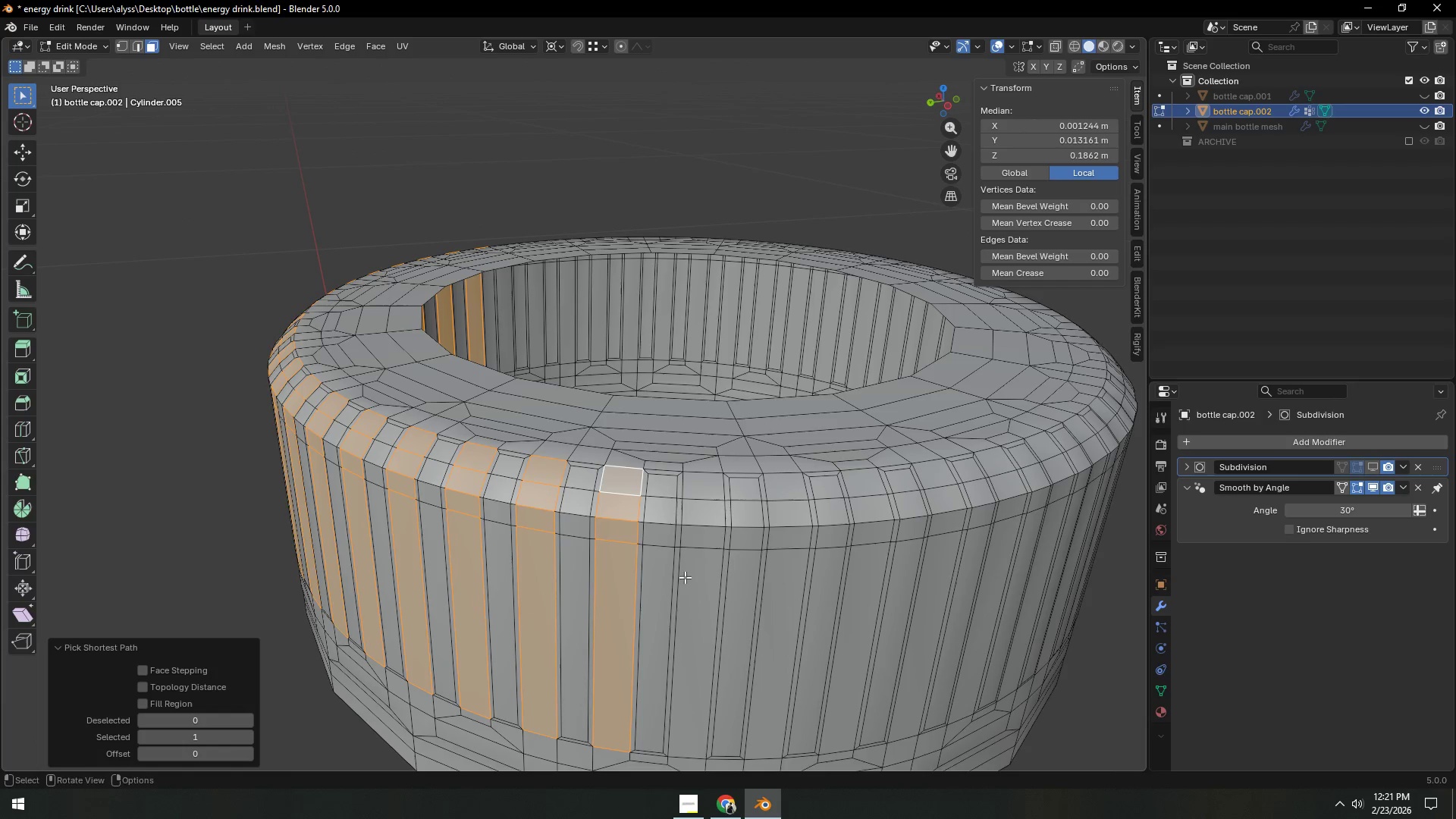 
hold_key(key=ShiftLeft, duration=0.33)
left_click([701, 601])
 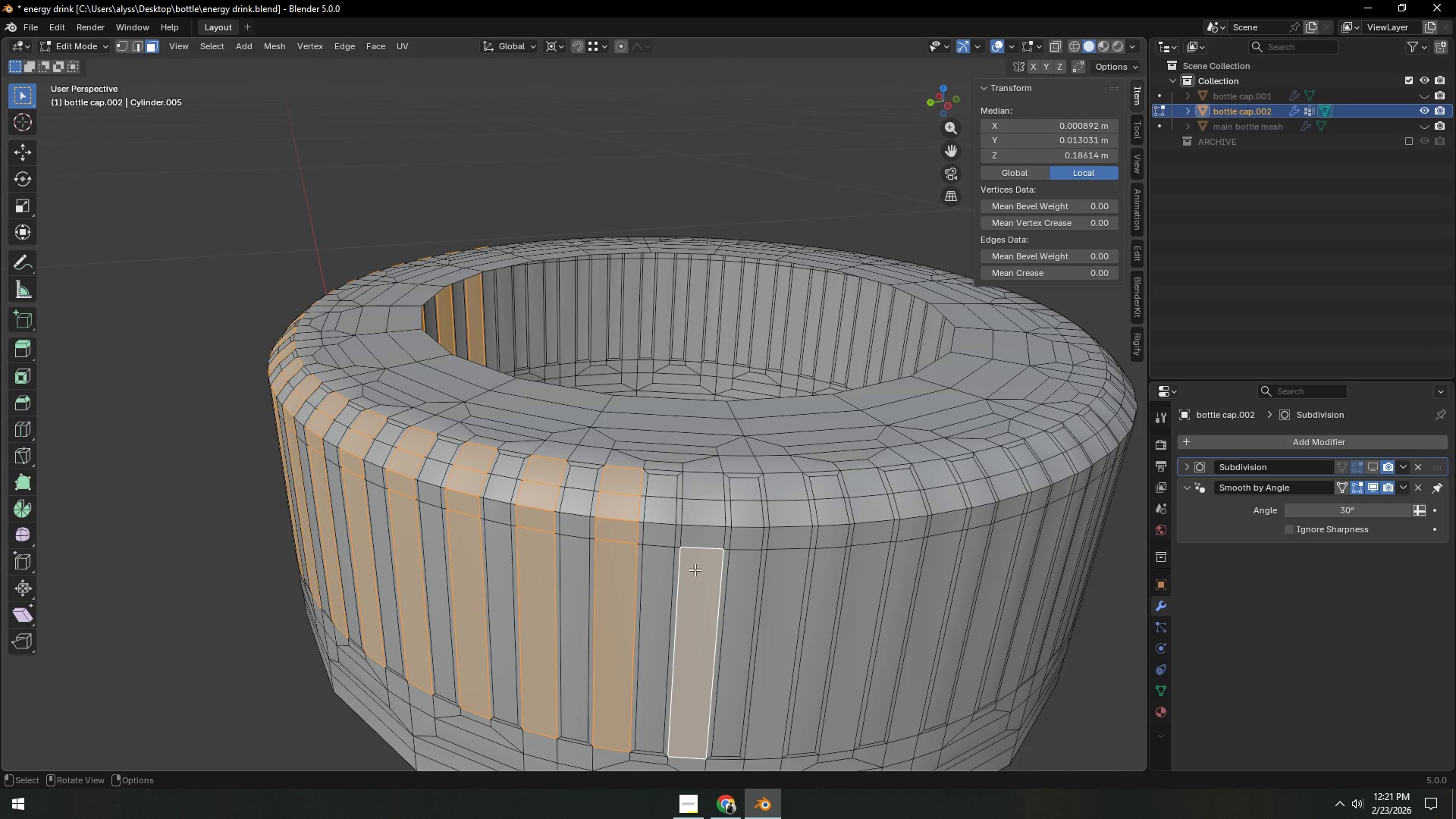 
hold_key(key=ControlLeft, duration=0.5)
left_click([697, 491])
 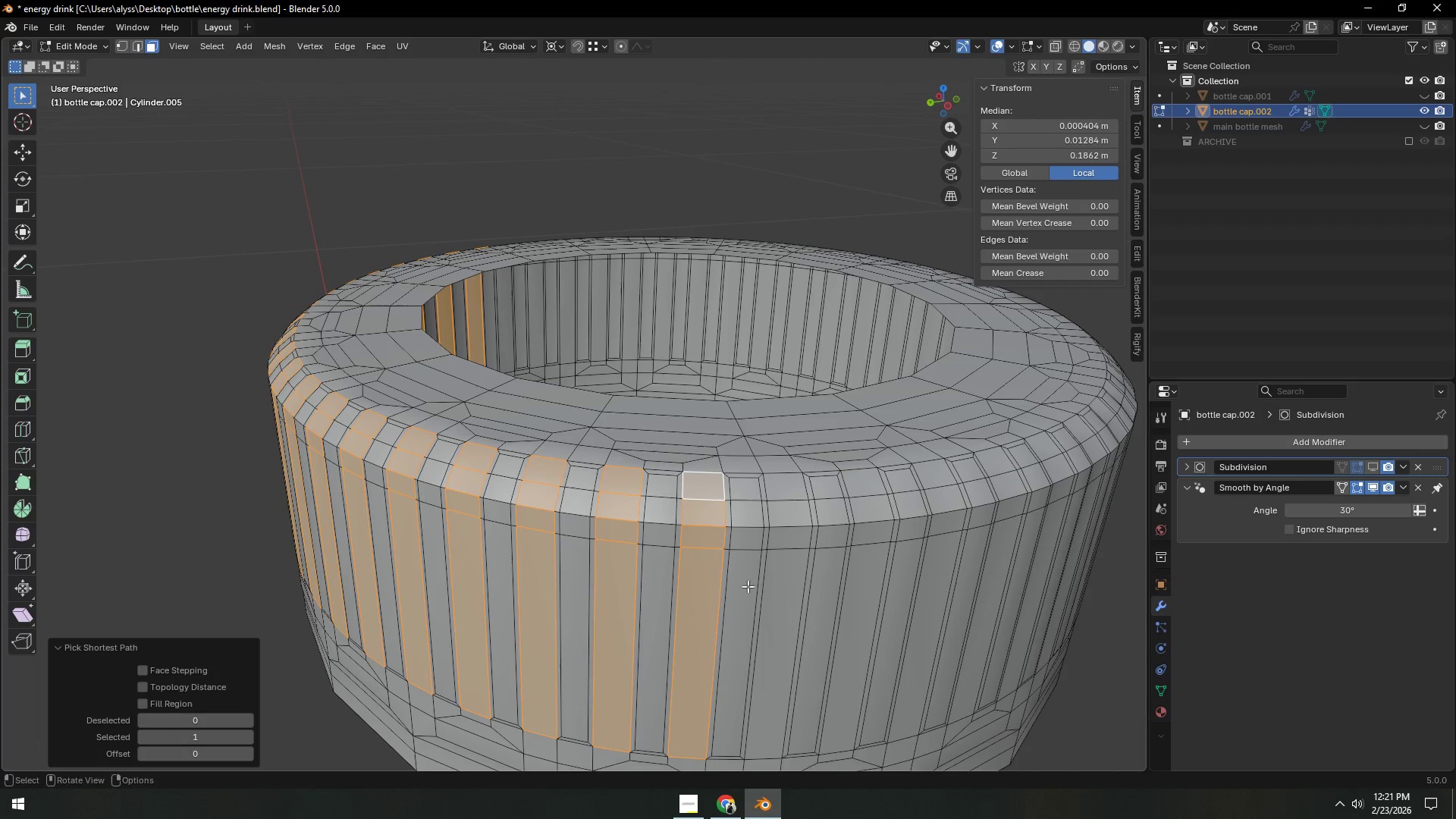 
hold_key(key=ShiftLeft, duration=0.53)
 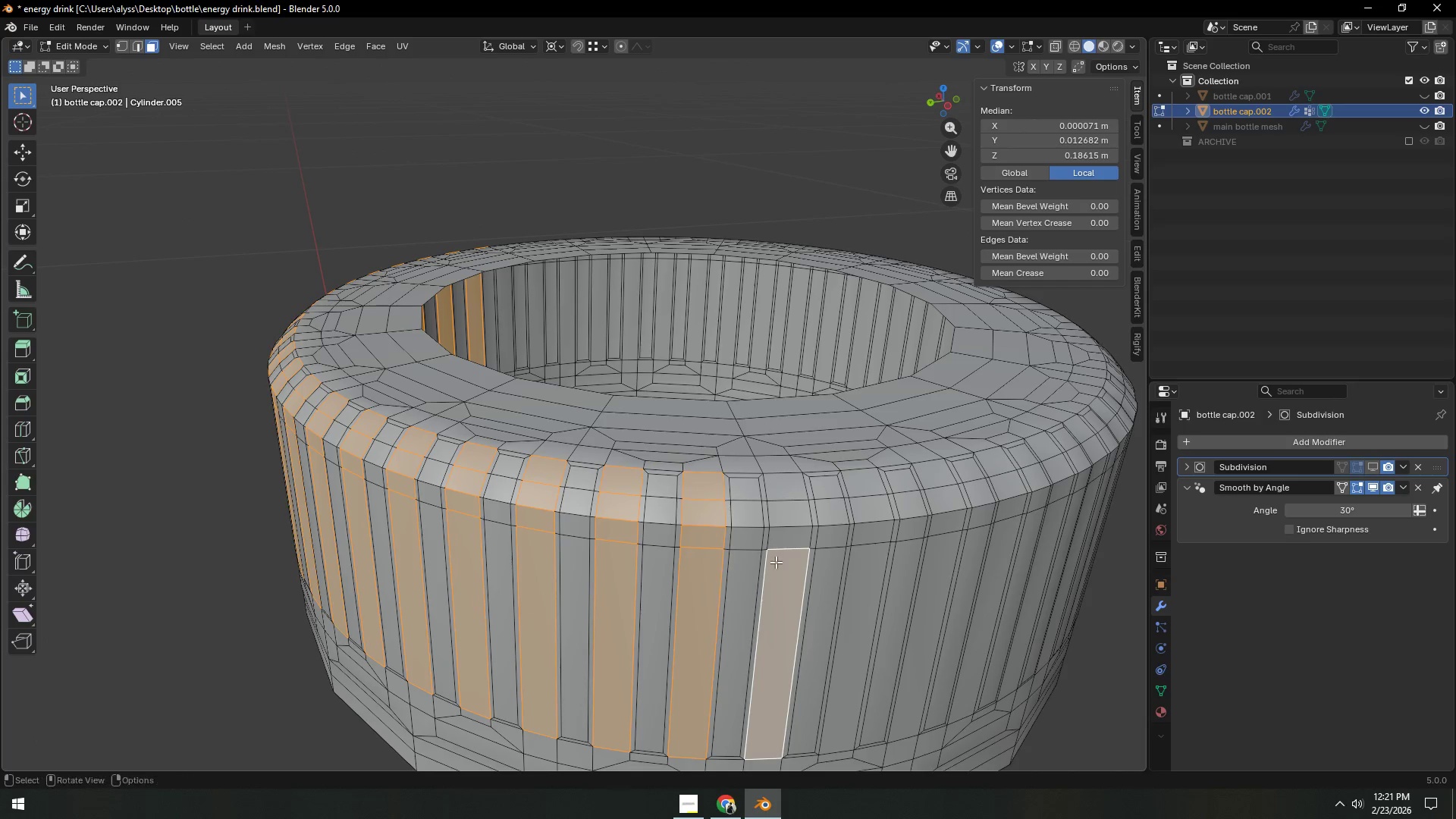 
hold_key(key=ControlLeft, duration=0.58)
left_click([776, 494])
 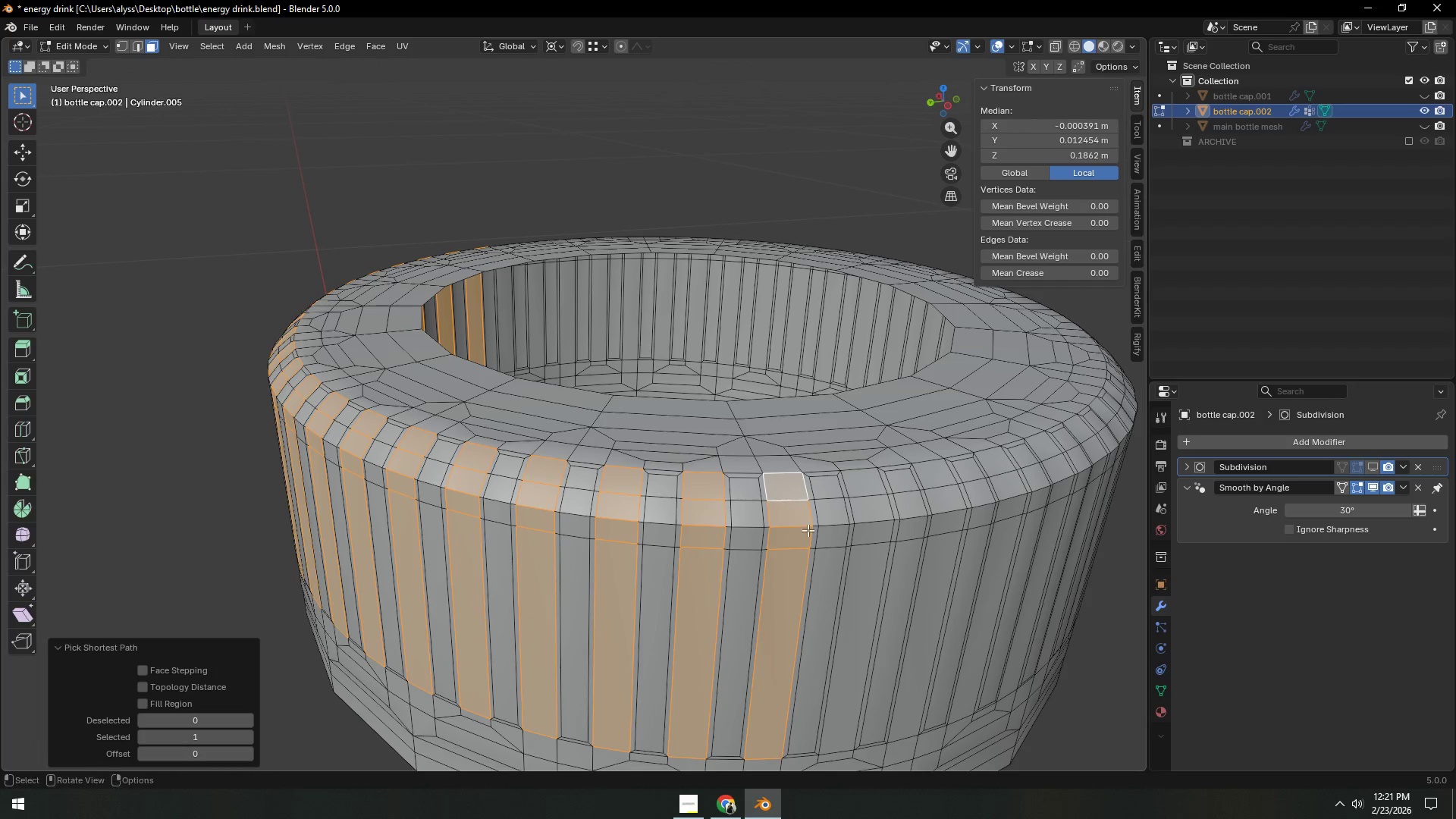 
hold_key(key=ShiftLeft, duration=0.38)
left_click([859, 614])
 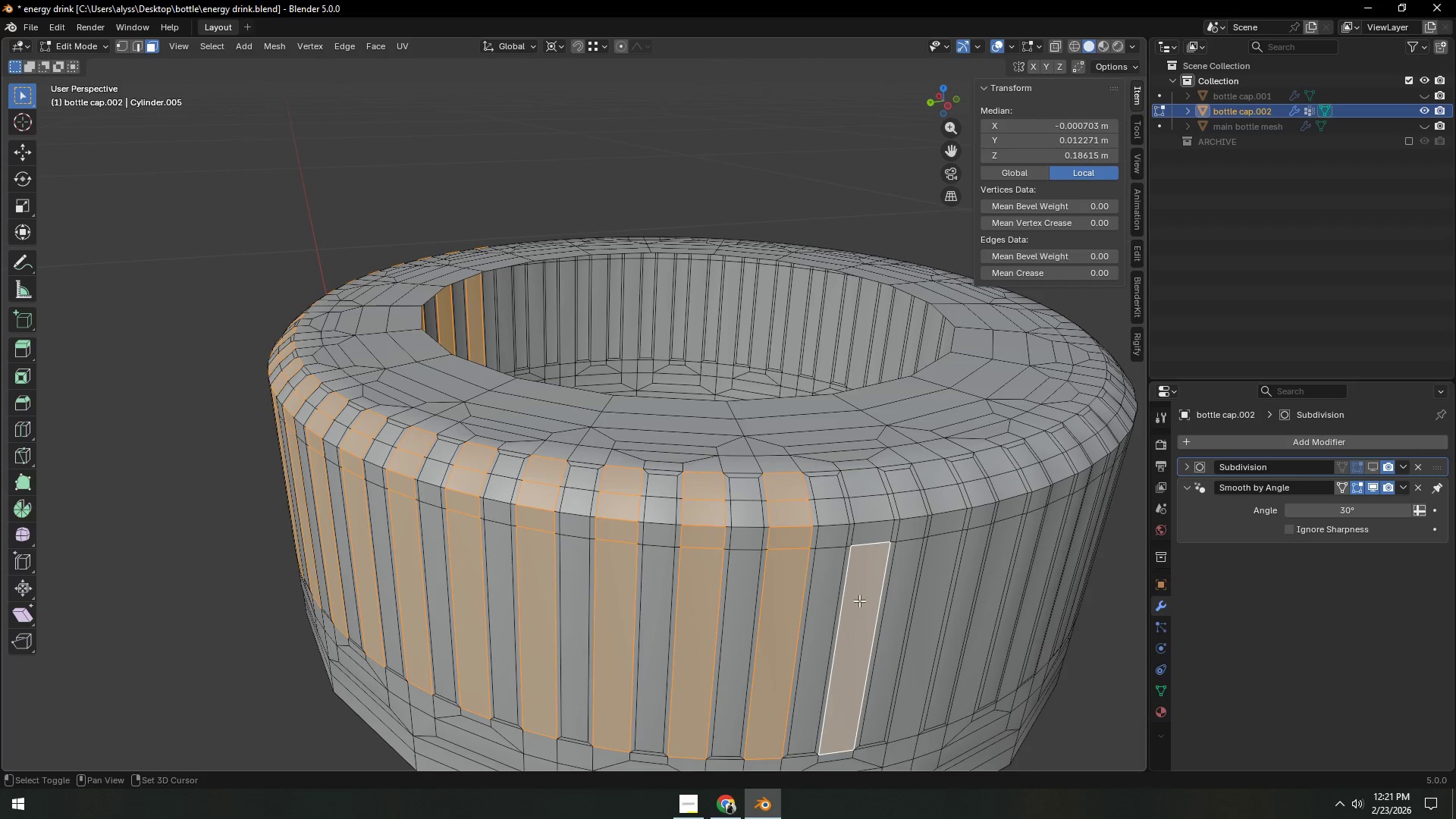 
hold_key(key=ControlLeft, duration=0.48)
left_click([858, 483])
 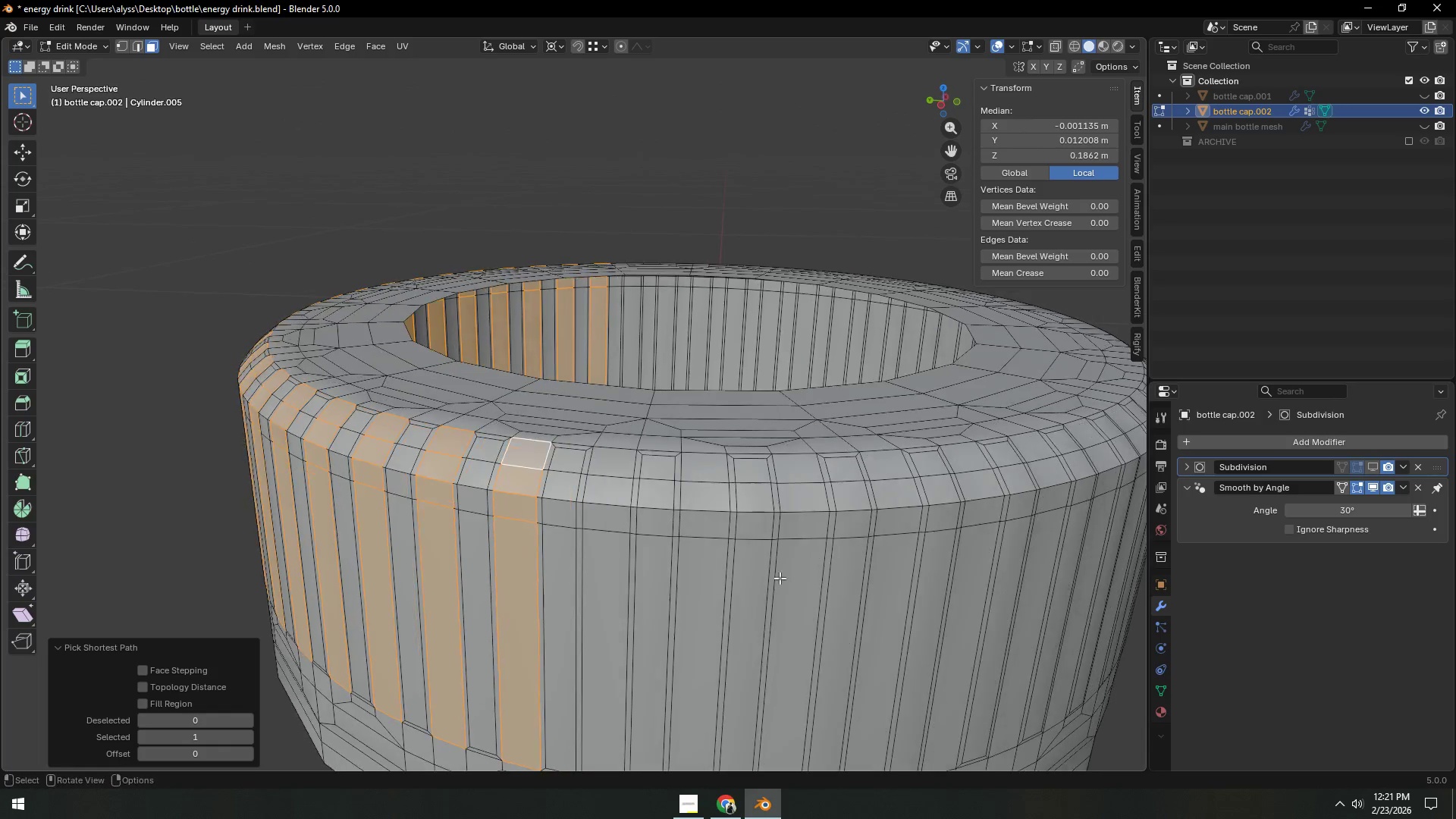 
hold_key(key=ShiftLeft, duration=0.52)
left_click([612, 601])
 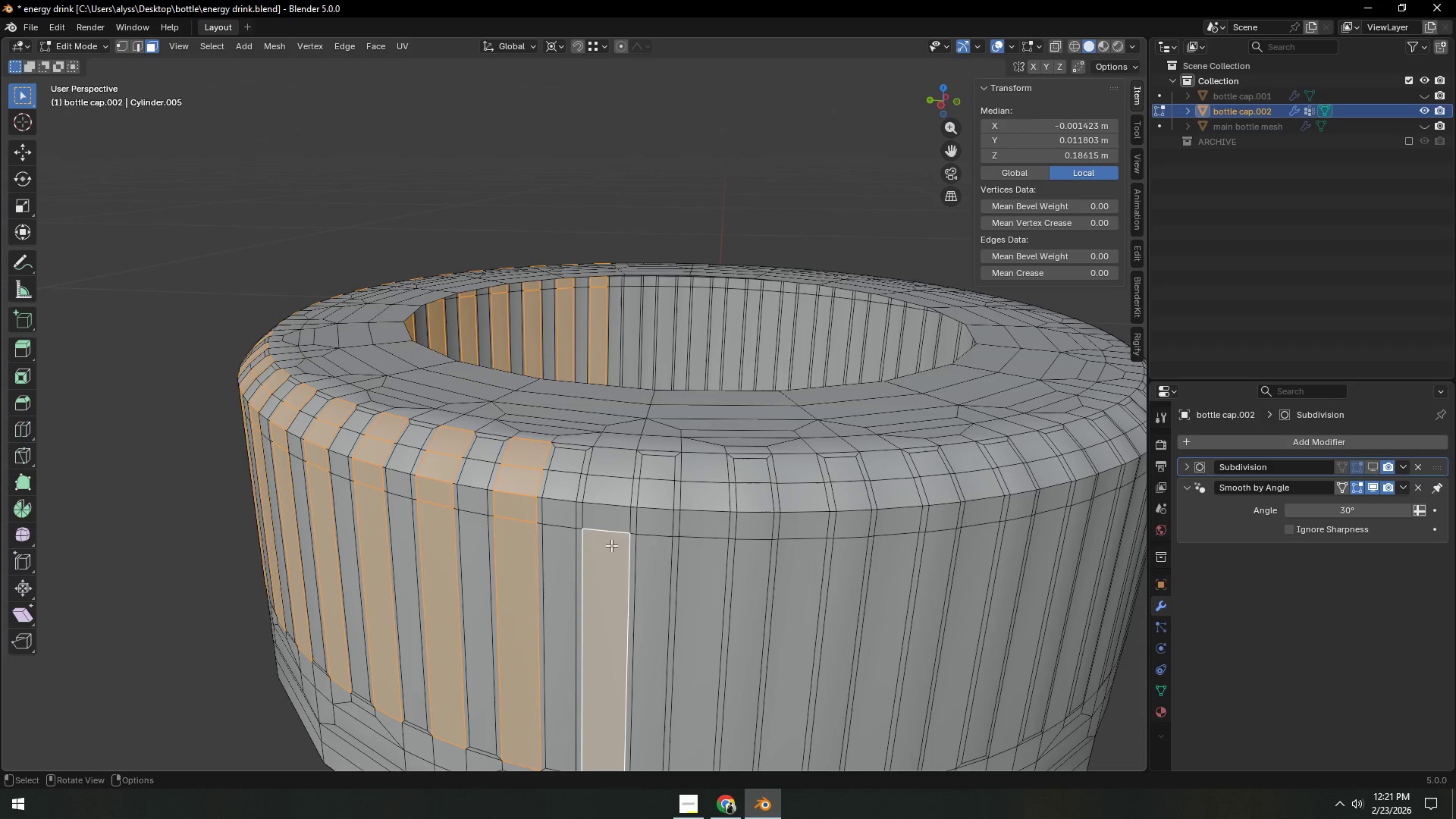 
hold_key(key=ControlLeft, duration=0.55)
left_click([604, 467])
 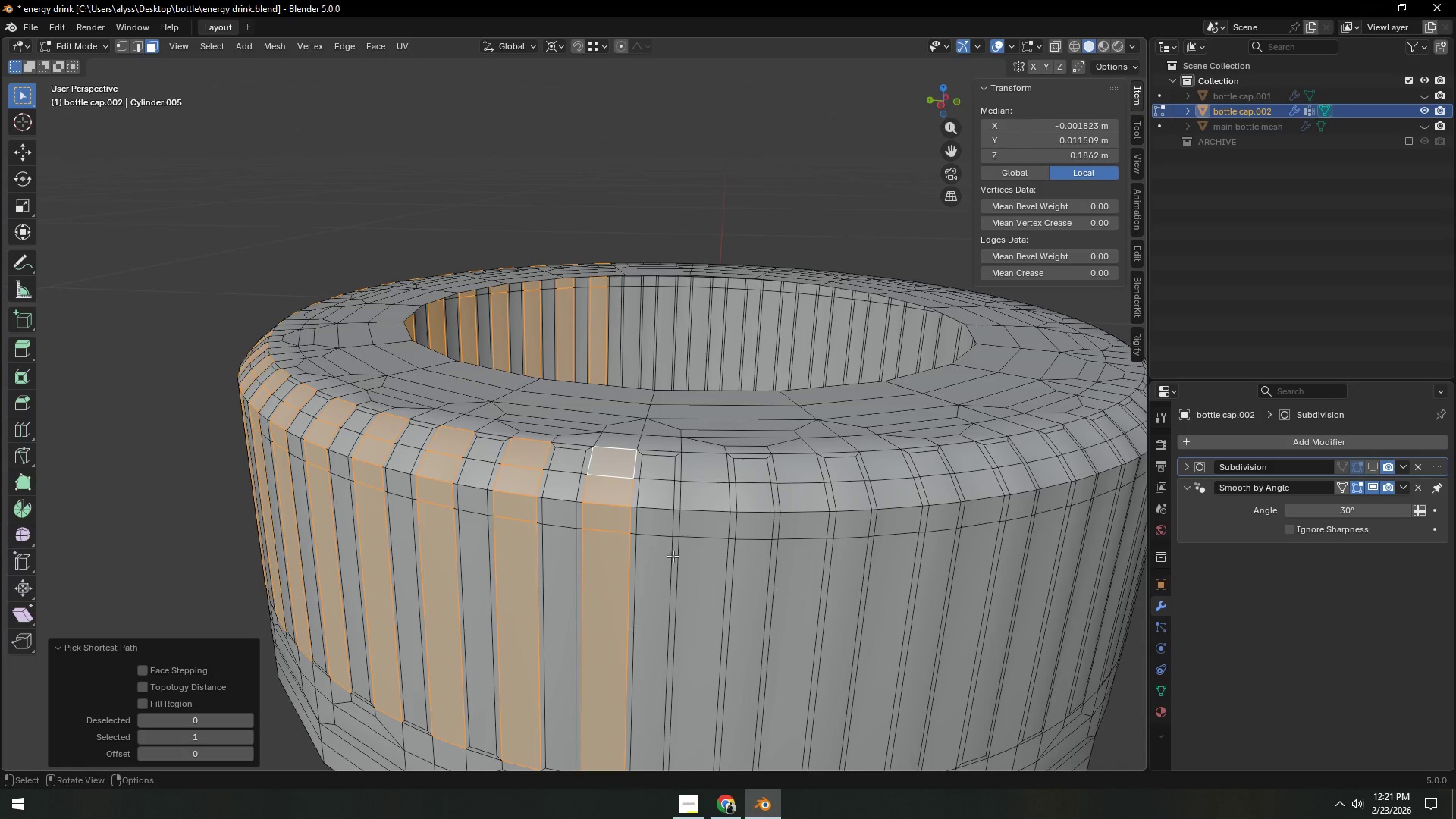 
hold_key(key=ShiftLeft, duration=0.34)
left_click([695, 599])
 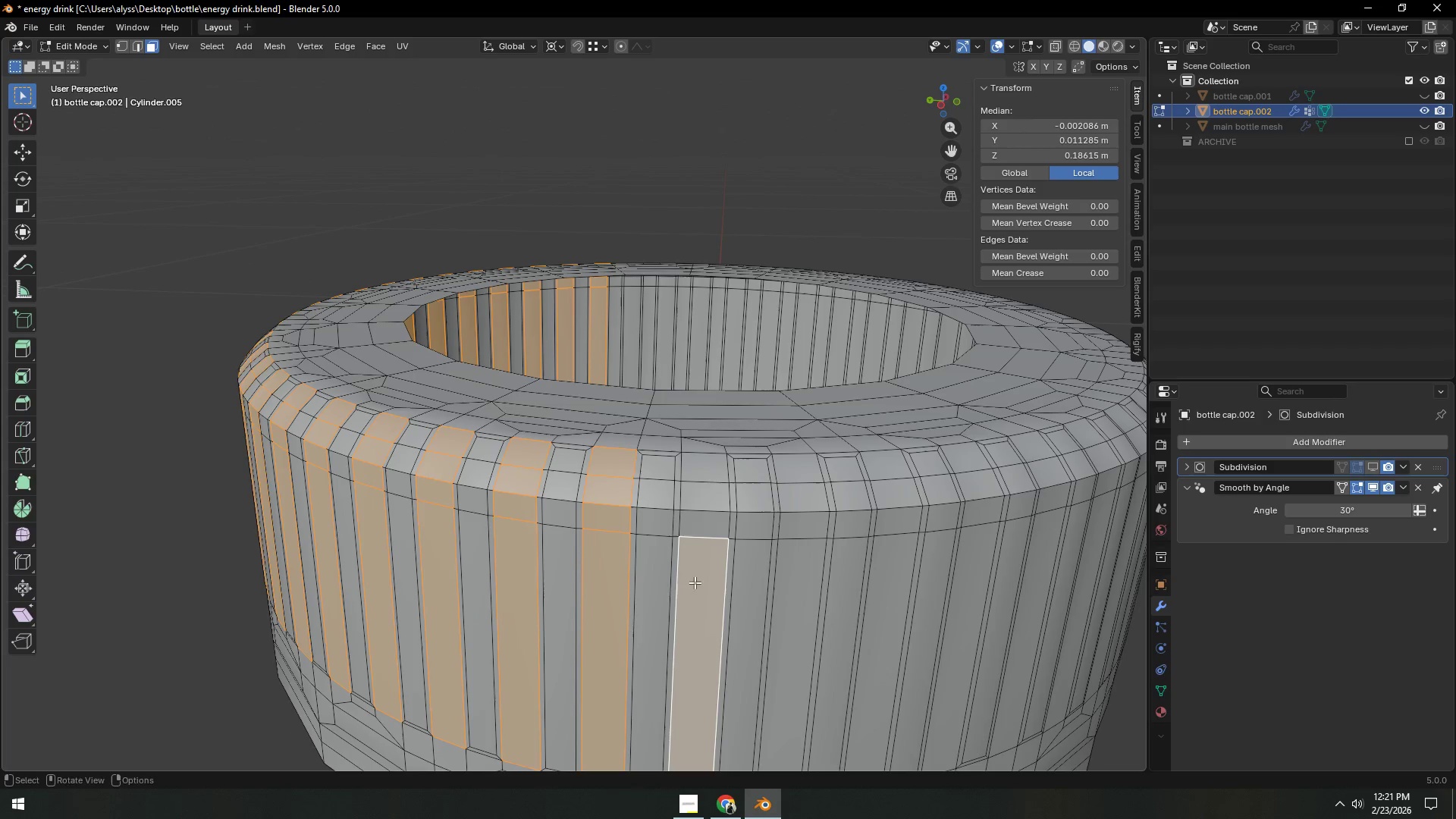 
hold_key(key=ControlLeft, duration=0.42)
left_click([700, 475])
 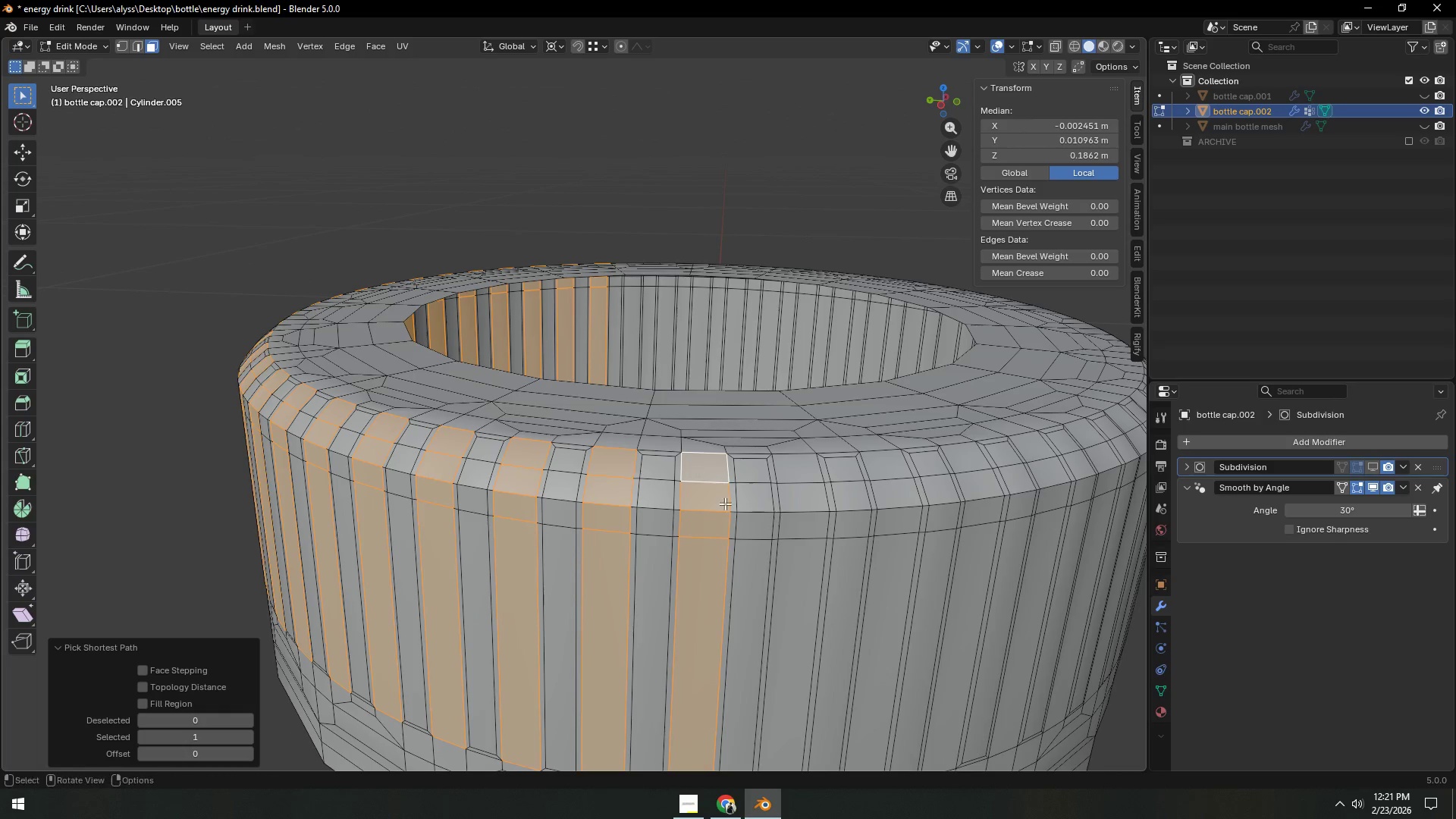 
hold_key(key=ShiftLeft, duration=0.62)
left_click([789, 588])
 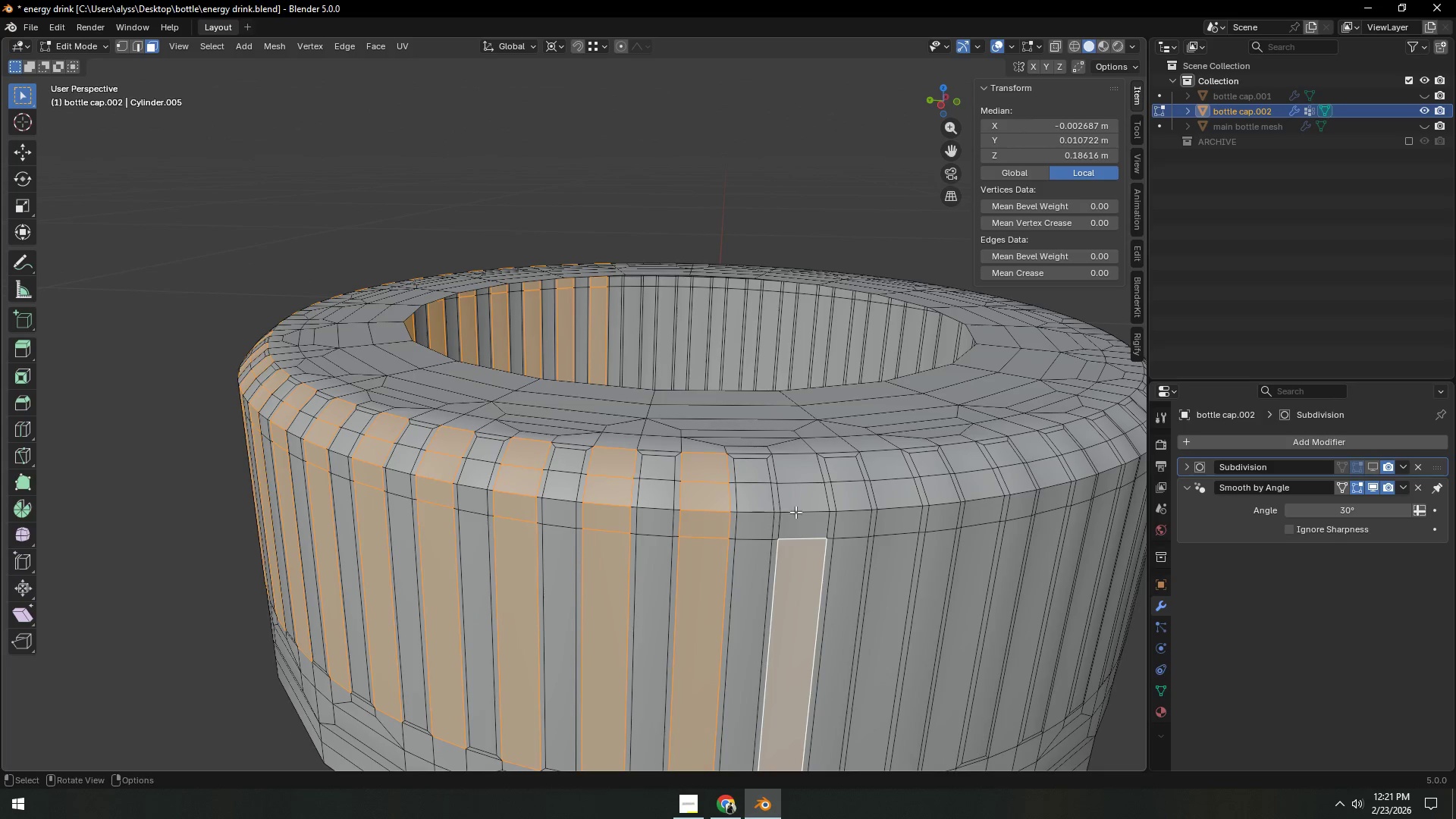 
hold_key(key=ControlLeft, duration=0.45)
left_click([798, 471])
 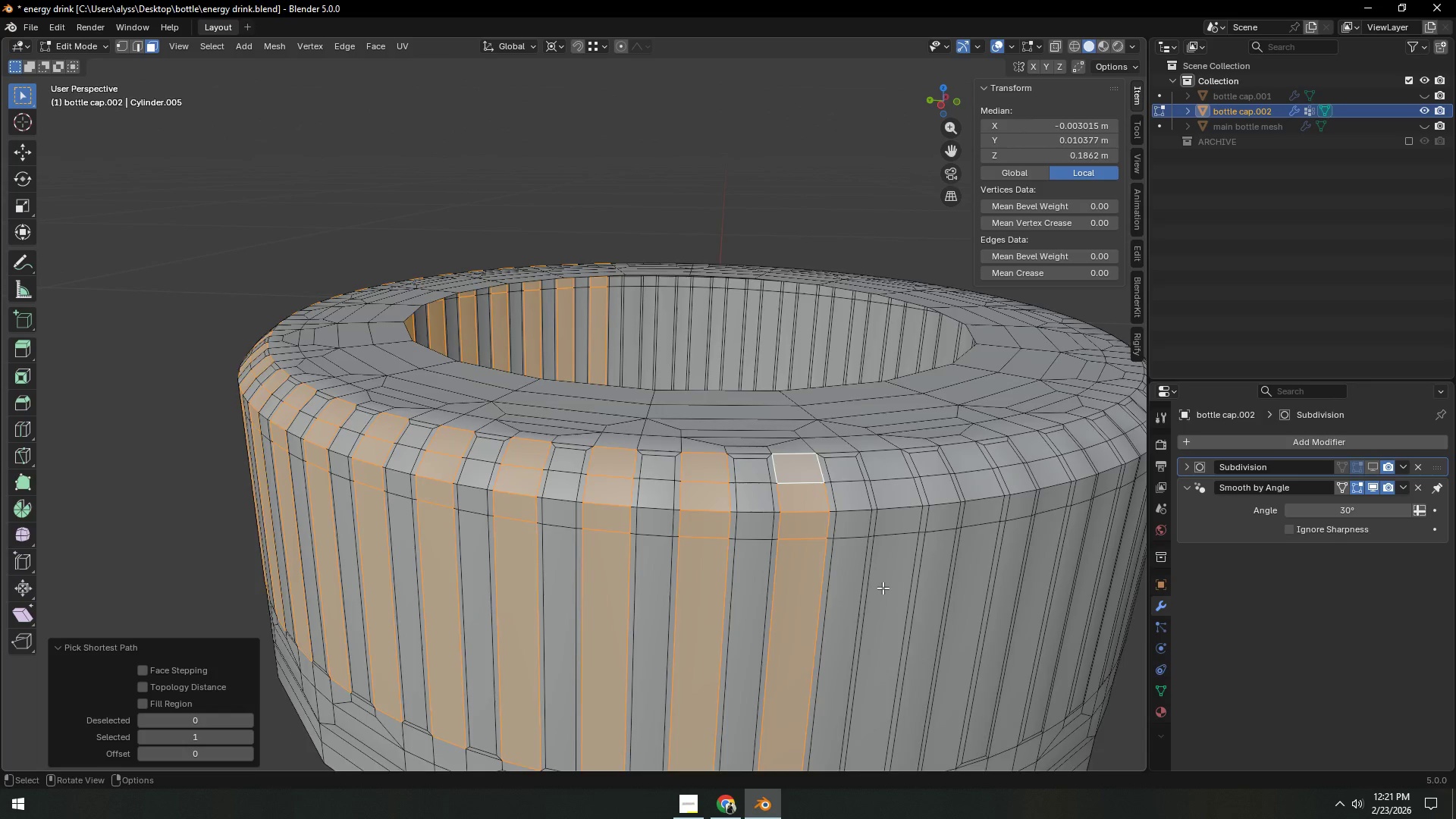 
hold_key(key=ShiftLeft, duration=1.41)
 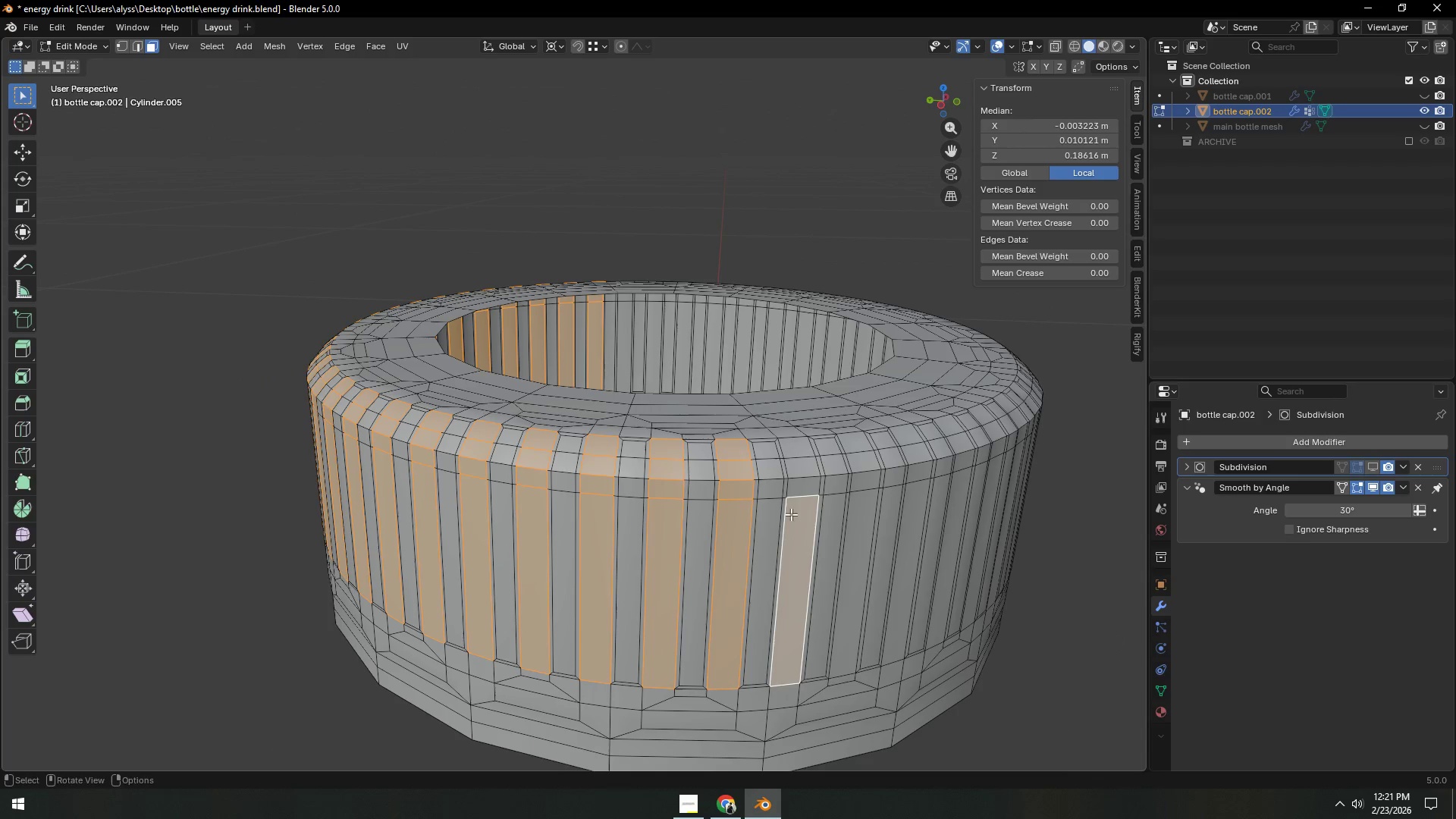 
scroll: coordinate [883, 588], scroll_direction: down, amount: 1.0
 